 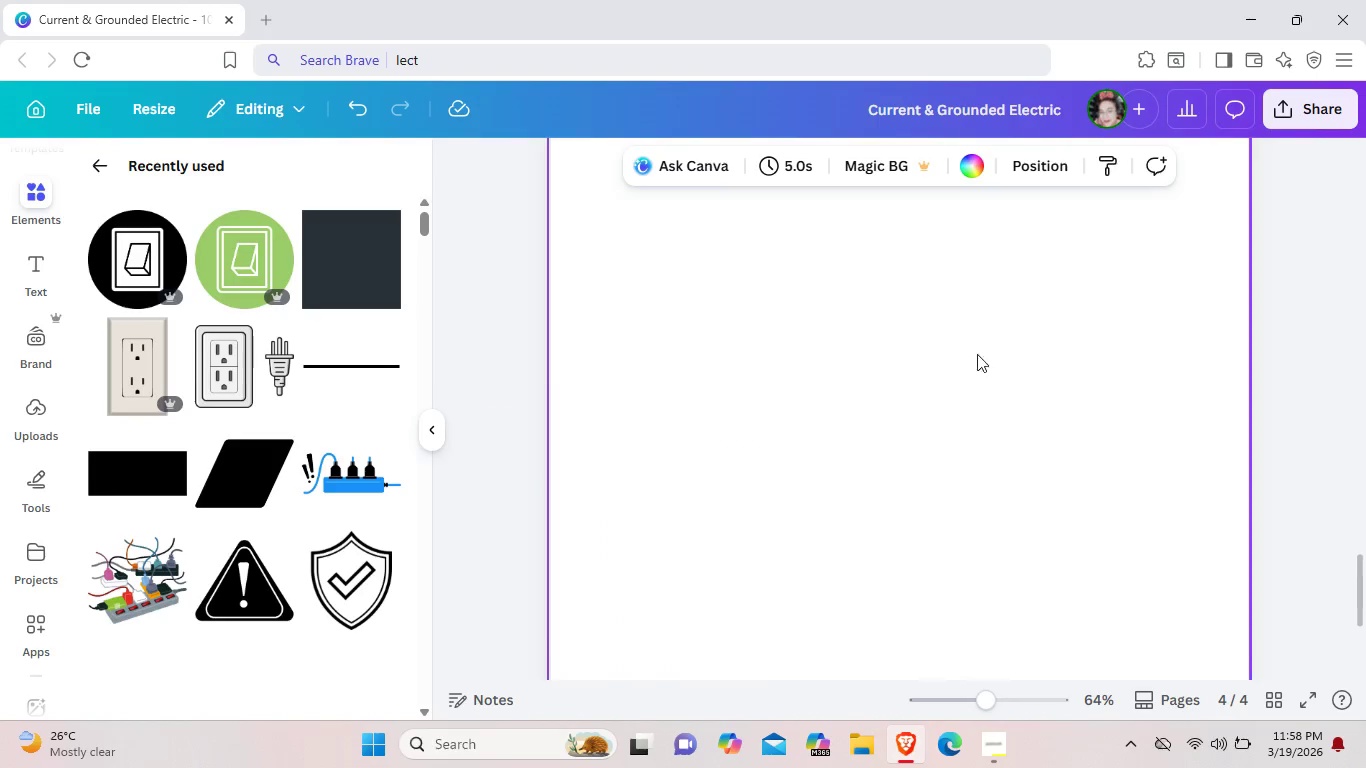 
scroll: coordinate [943, 341], scroll_direction: up, amount: 4.0
 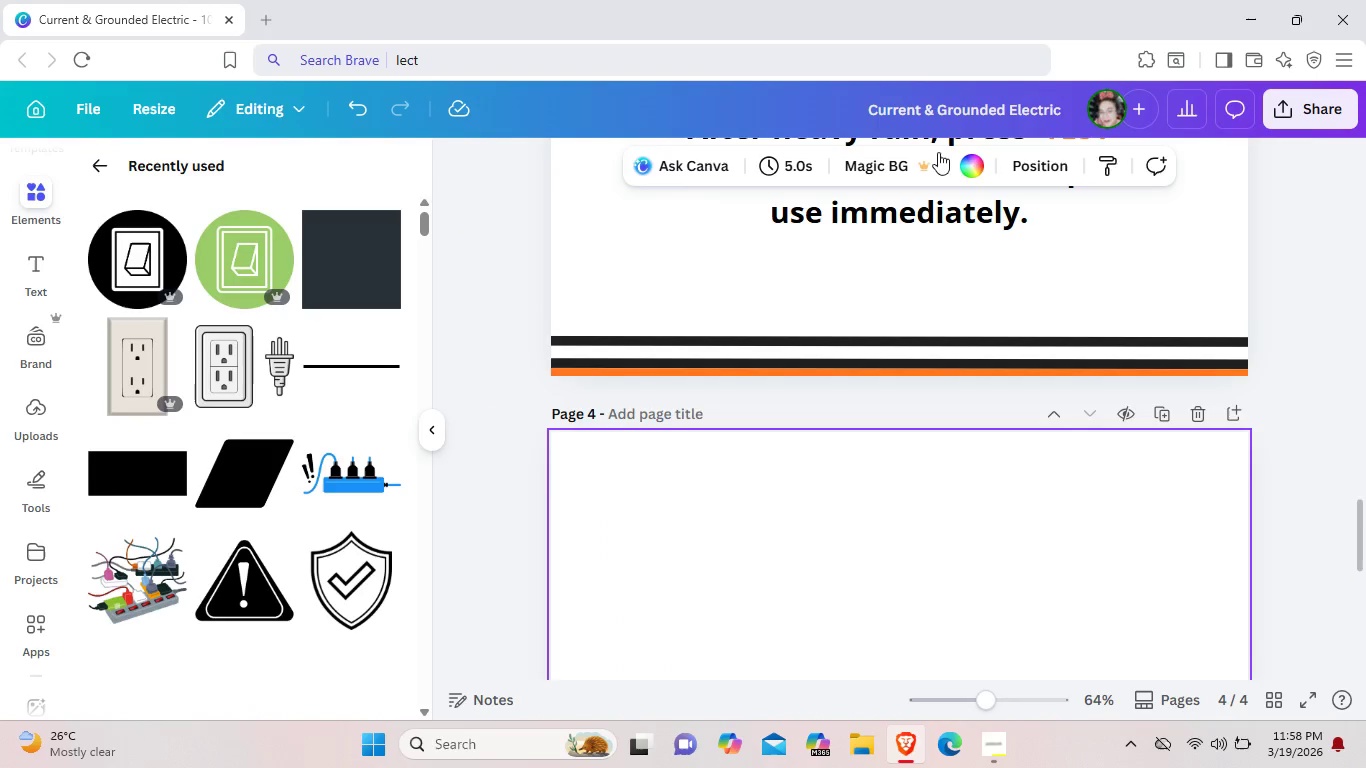 
left_click([989, 165])
 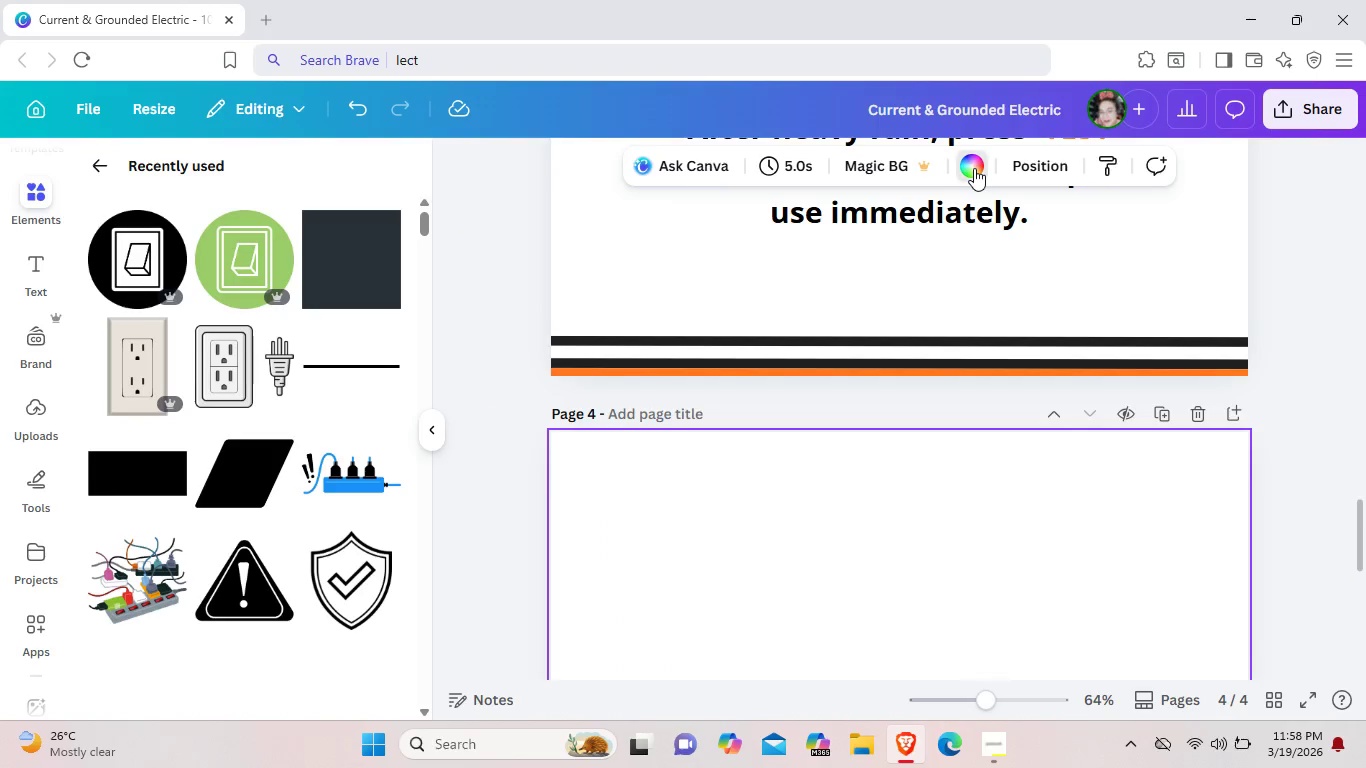 
left_click([974, 168])
 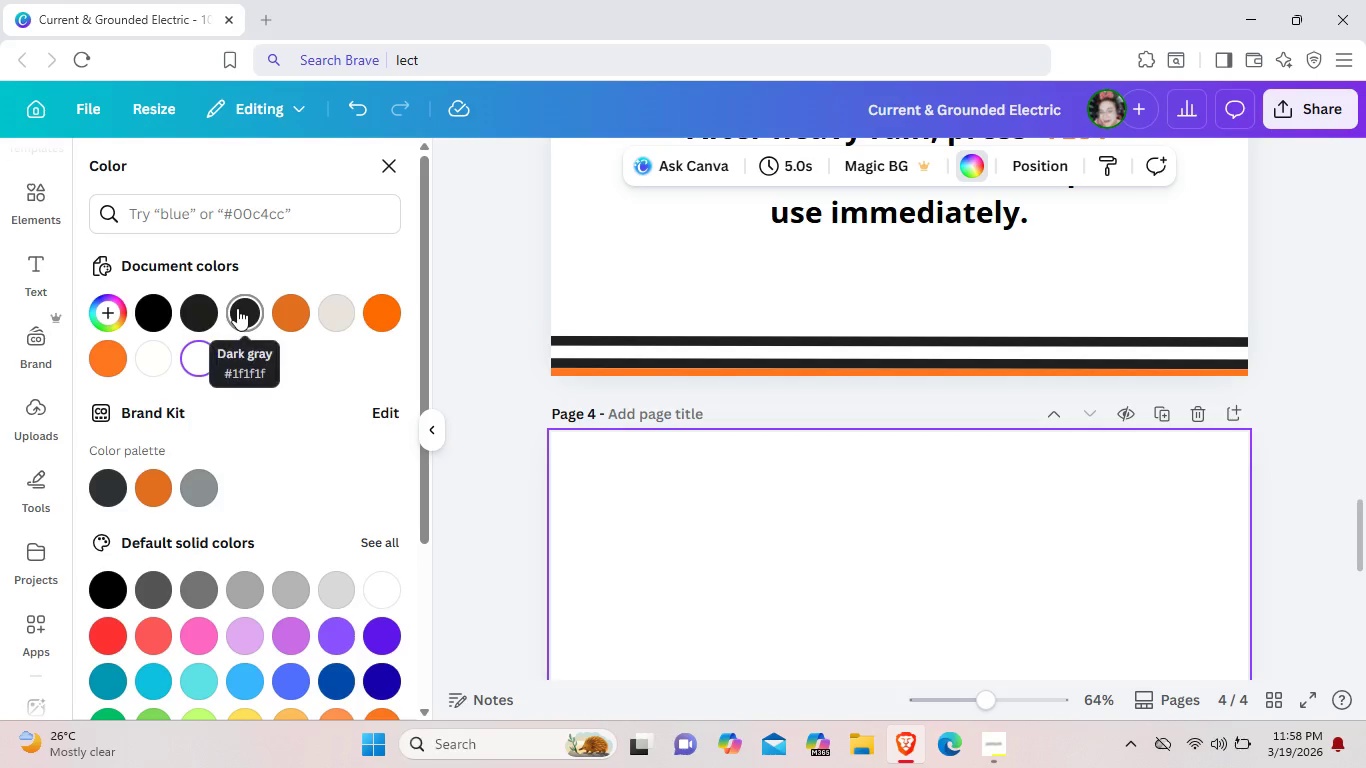 
left_click([237, 308])
 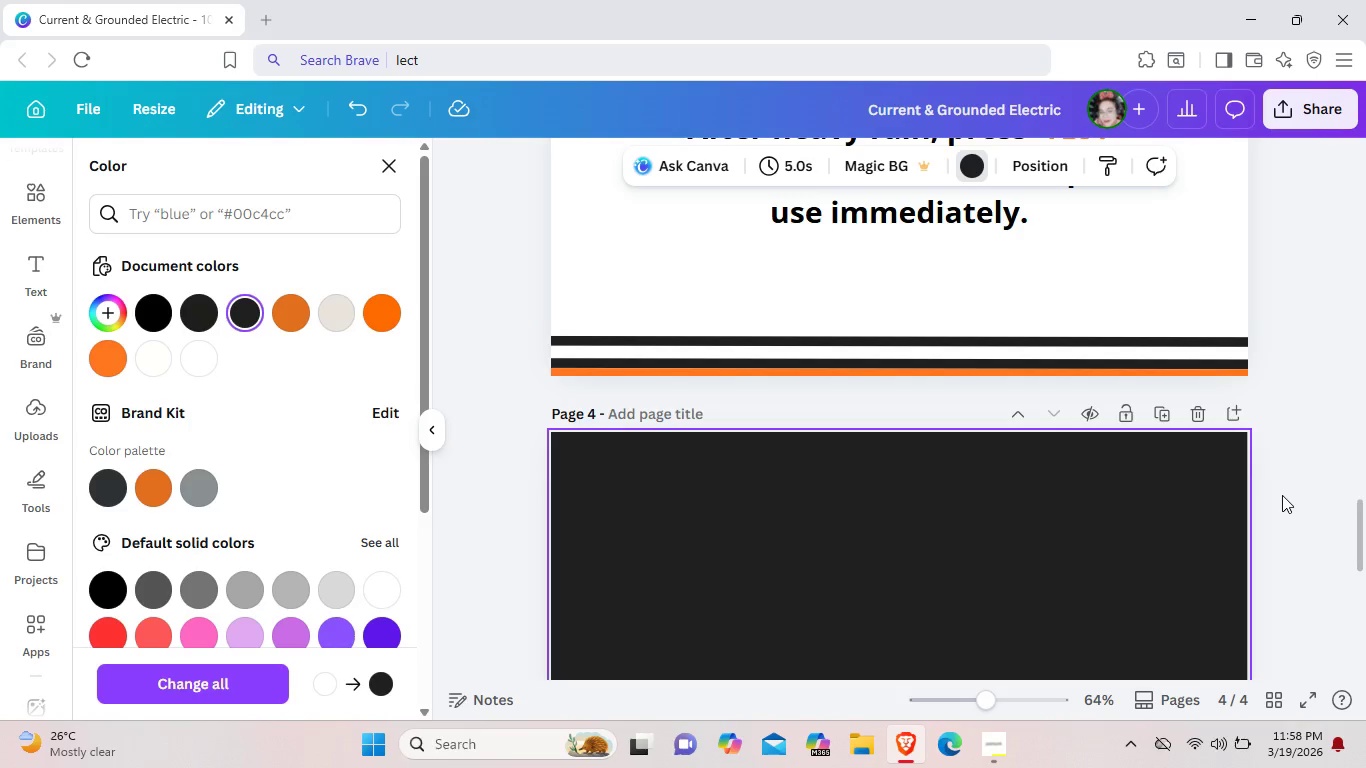 
left_click([1282, 495])
 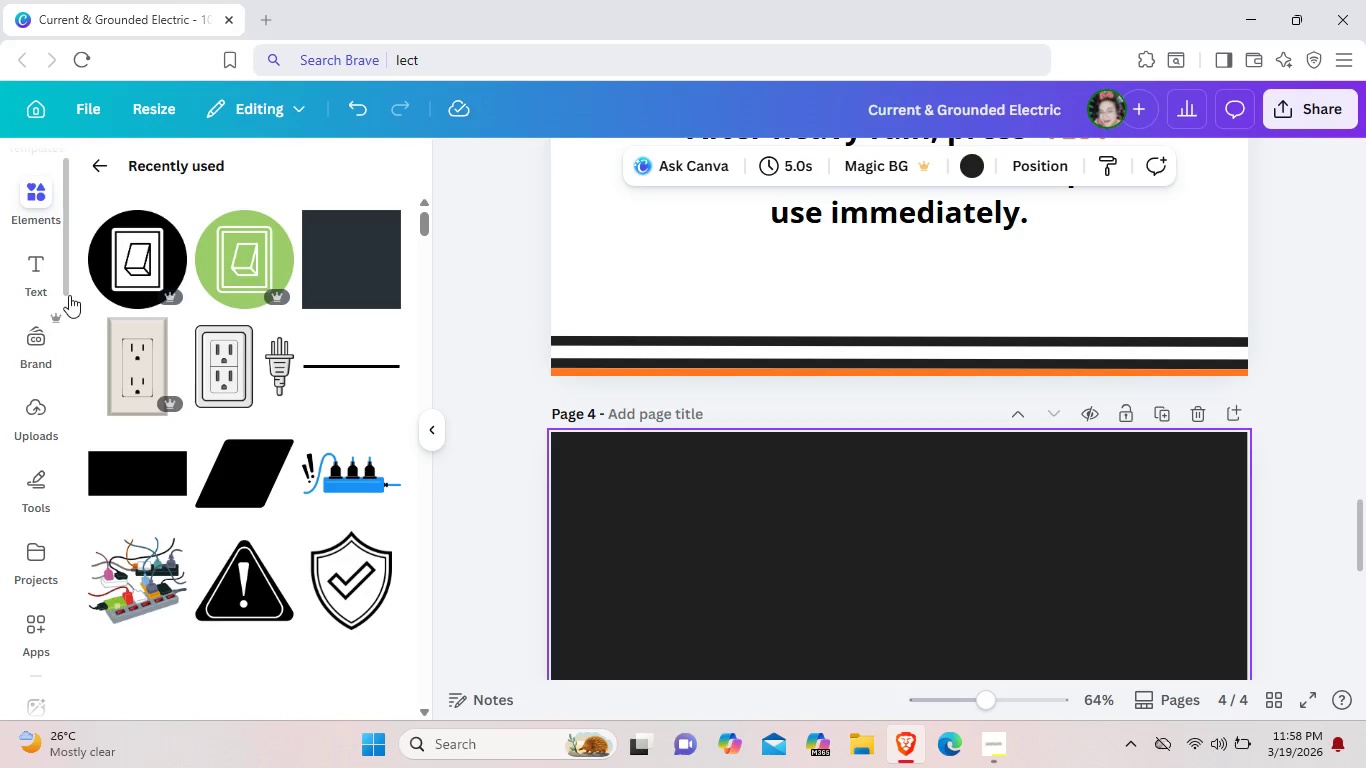 
wait(6.36)
 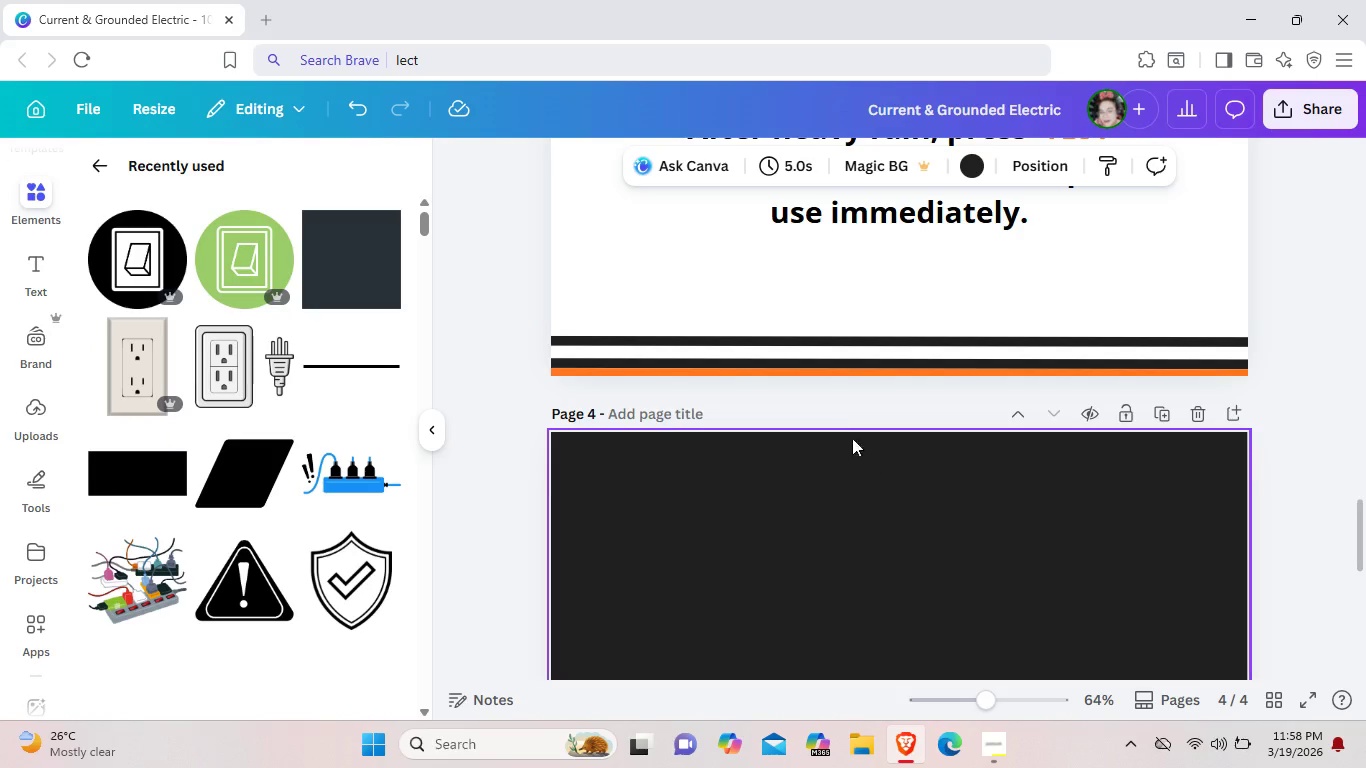 
left_click([359, 368])
 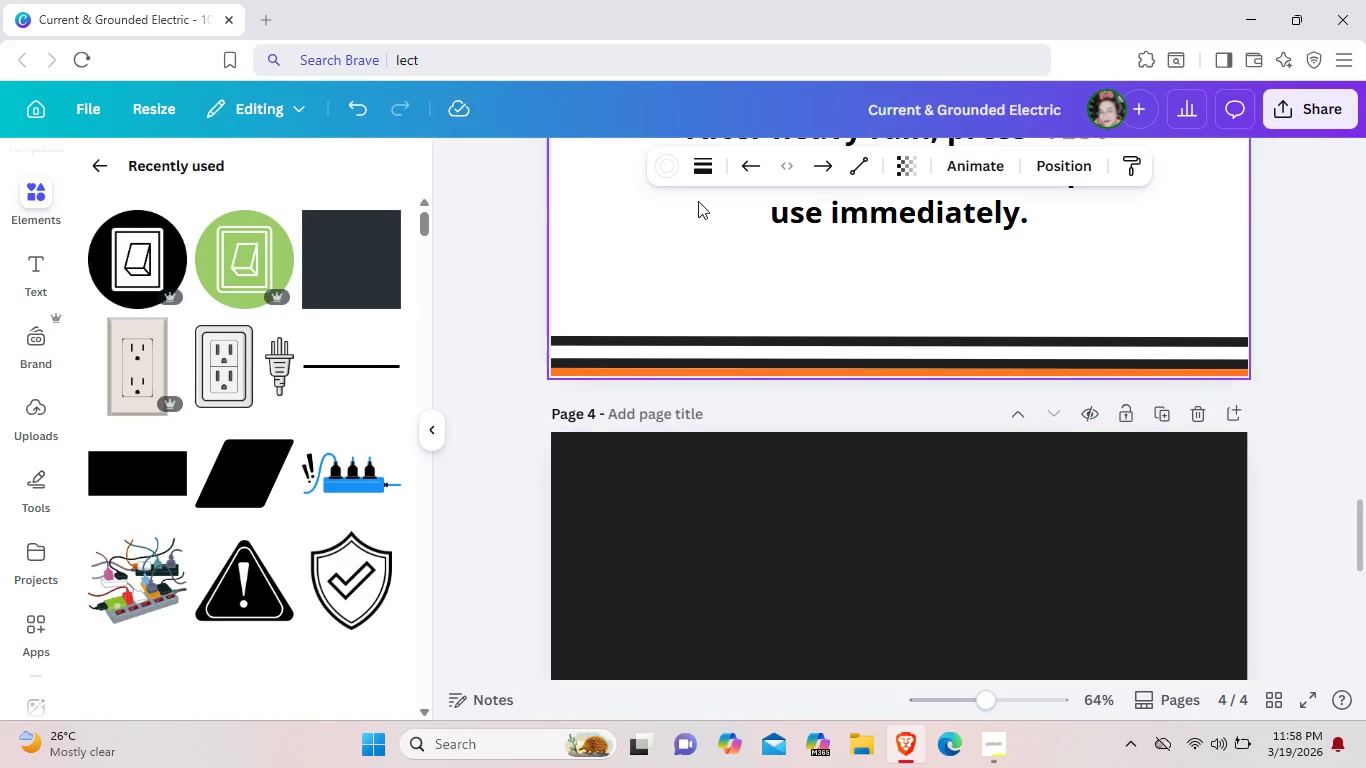 
left_click([665, 167])
 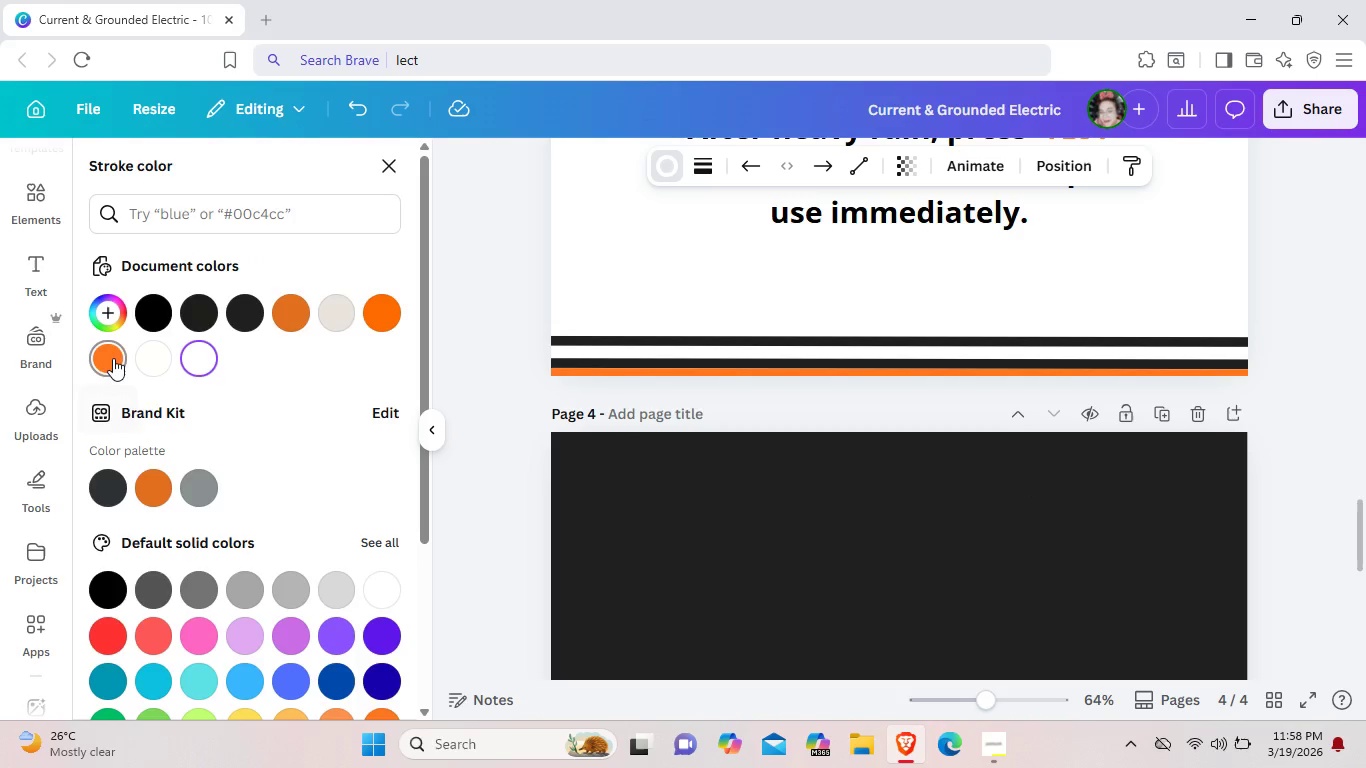 
left_click([111, 357])
 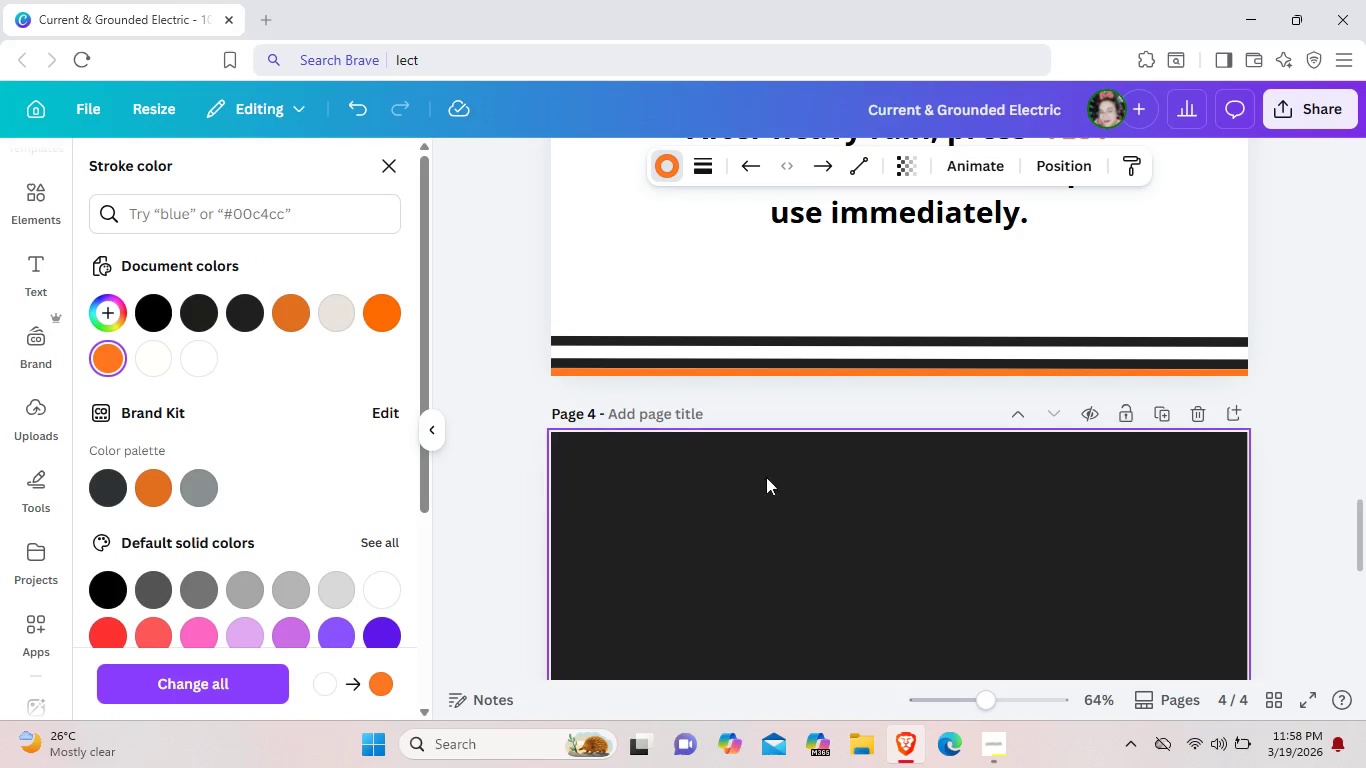 
left_click([843, 547])
 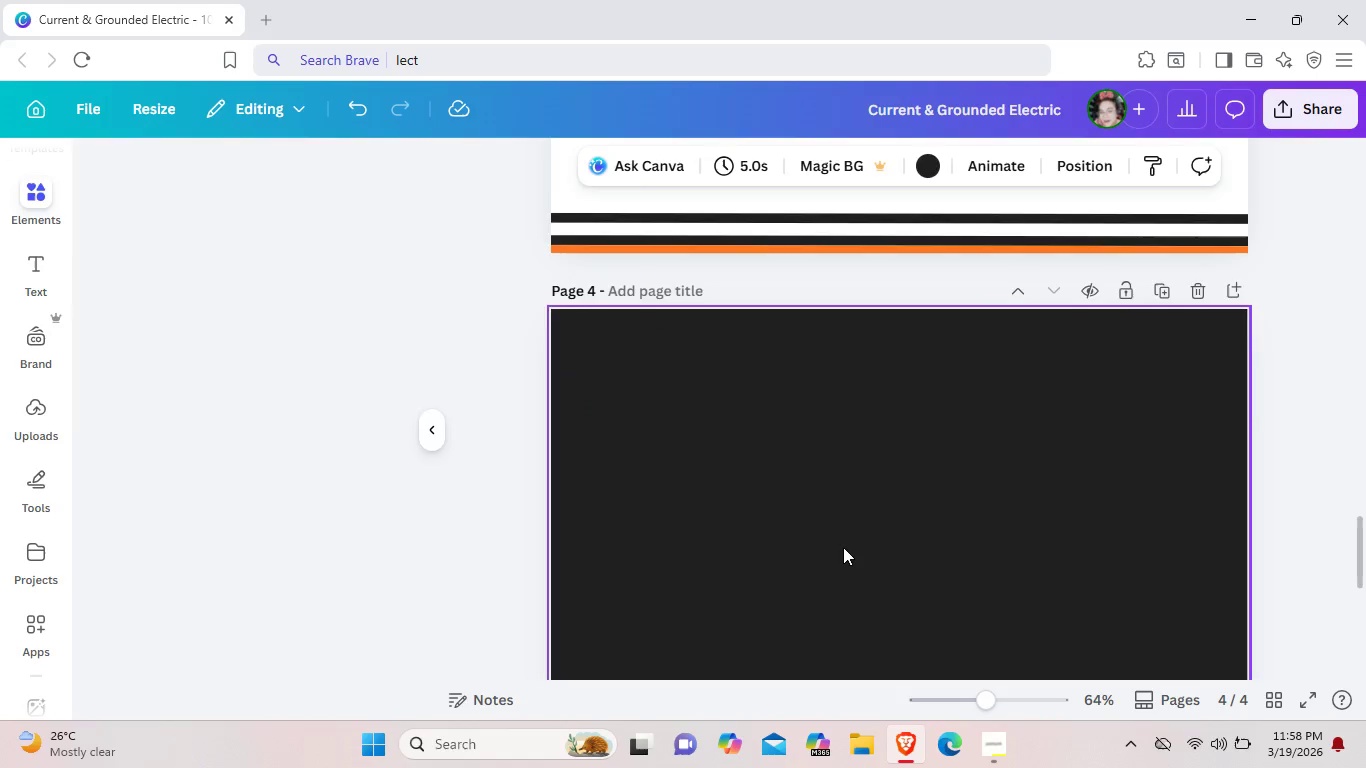 
scroll: coordinate [843, 547], scroll_direction: down, amount: 4.0
 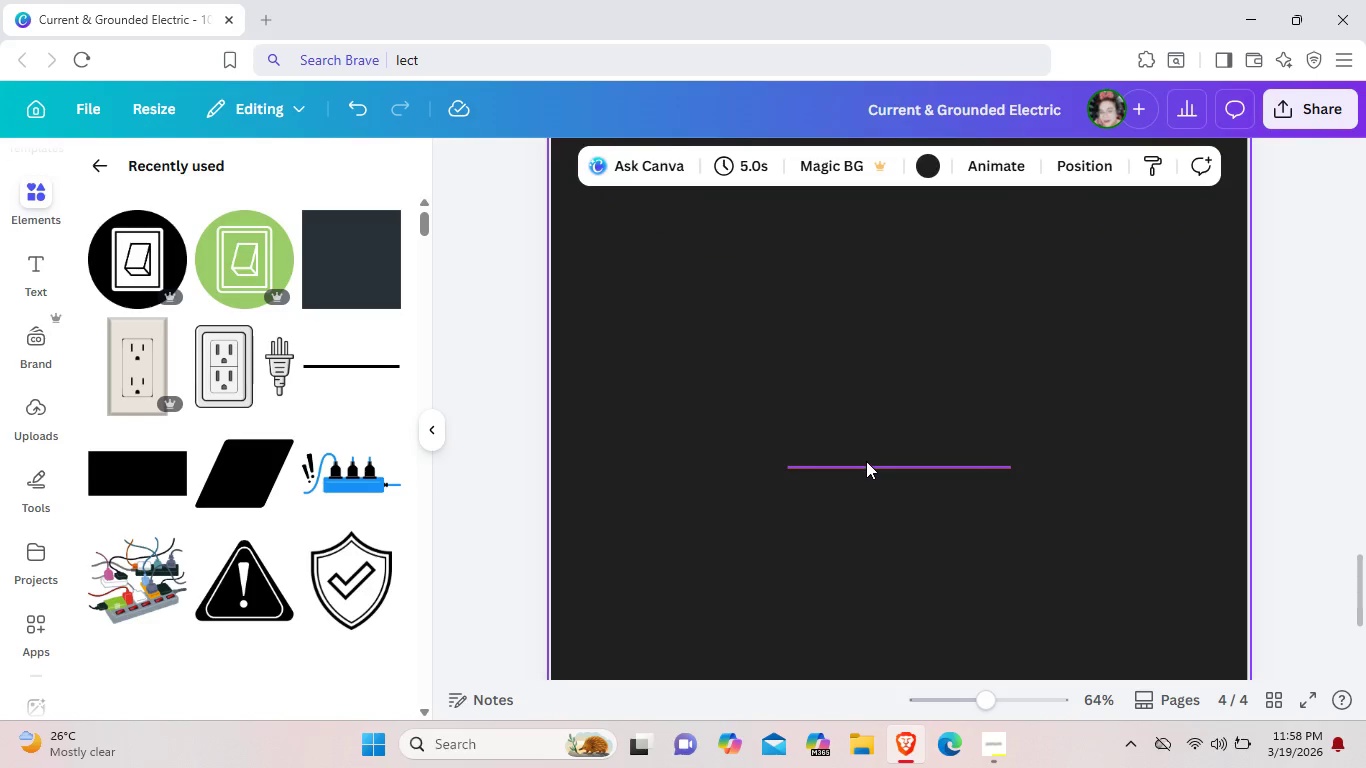 
left_click_drag(start_coordinate=[866, 464], to_coordinate=[622, 242])
 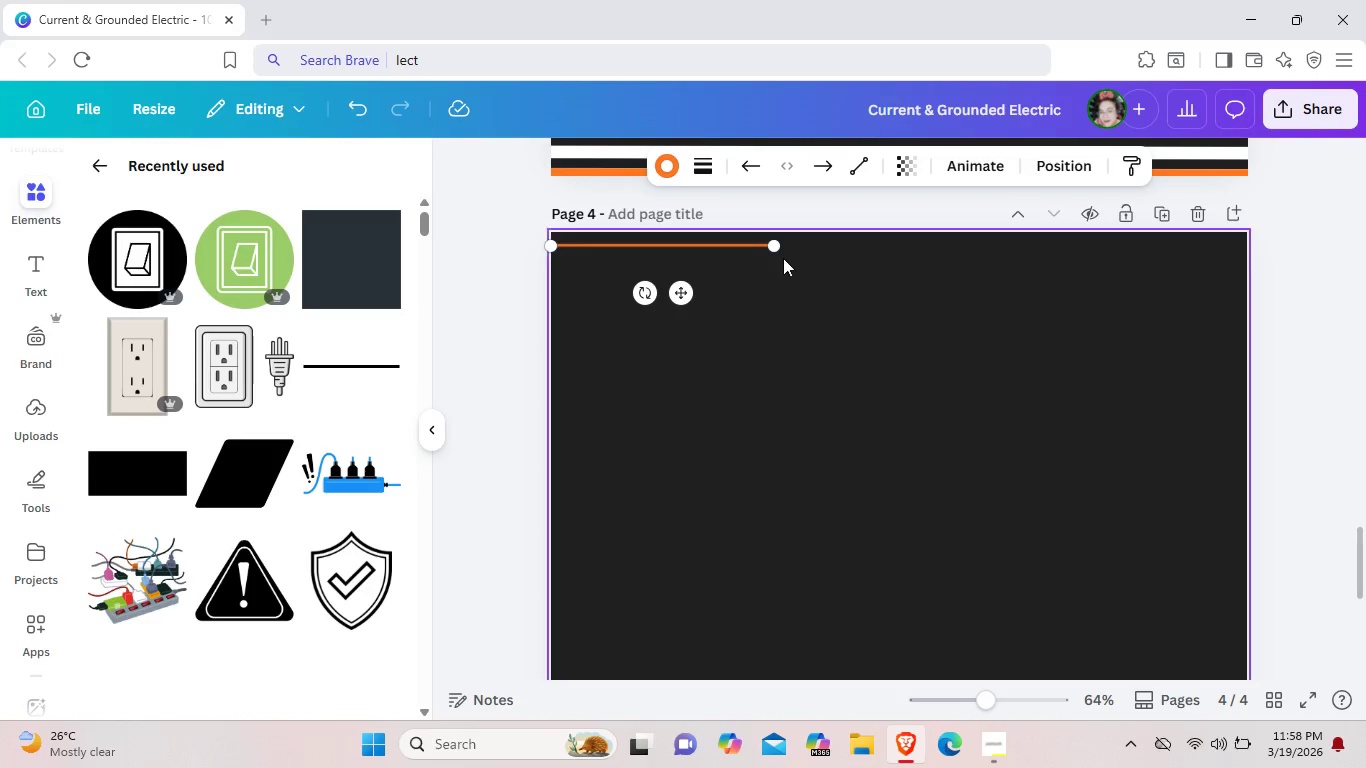 
scroll: coordinate [773, 292], scroll_direction: up, amount: 2.0
 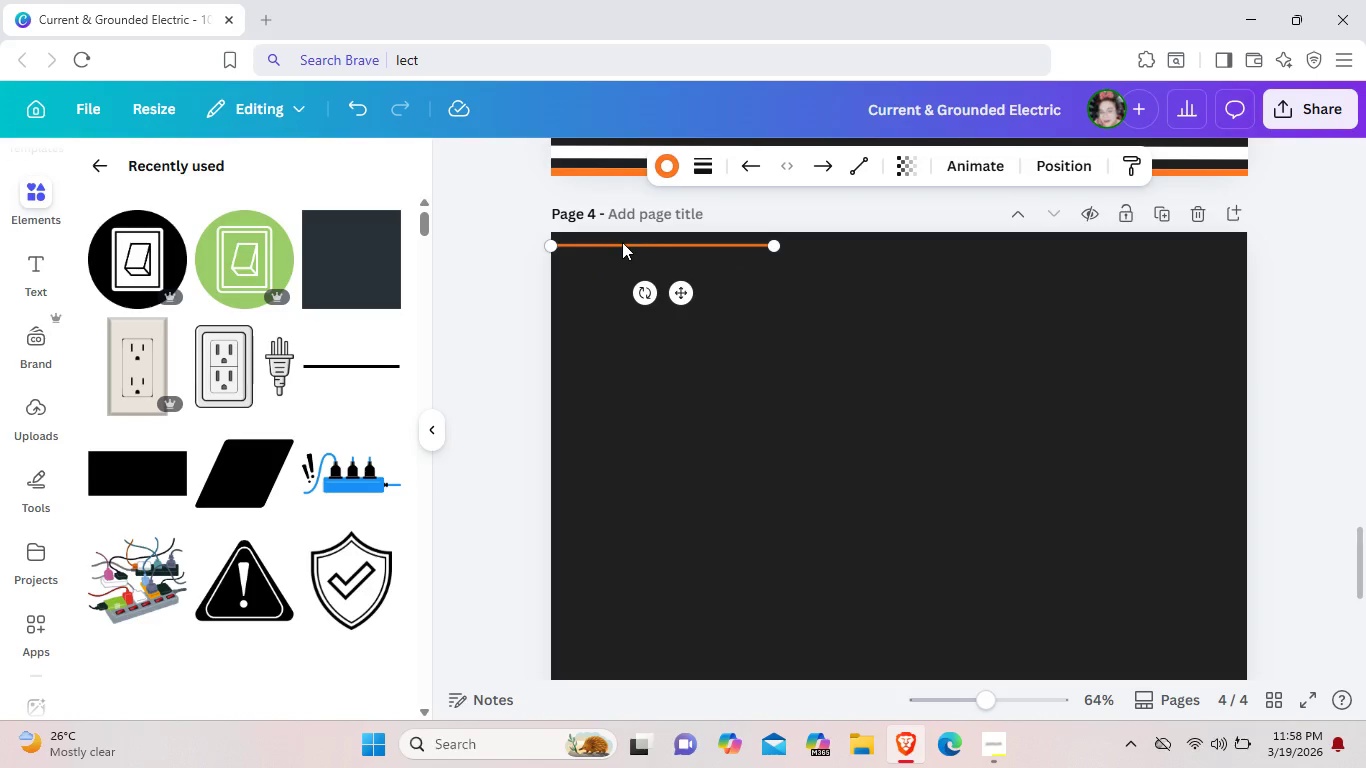 
left_click_drag(start_coordinate=[773, 247], to_coordinate=[1255, 241])
 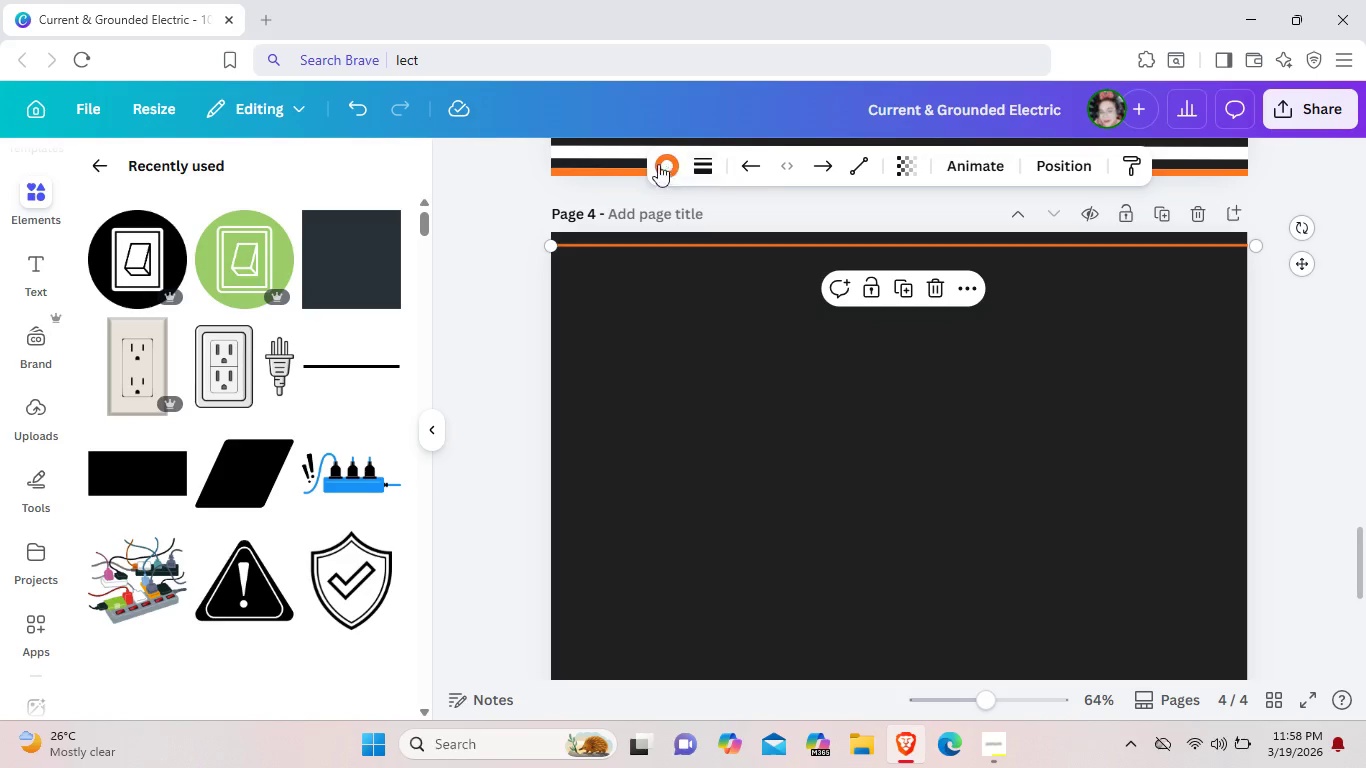 
left_click([697, 164])
 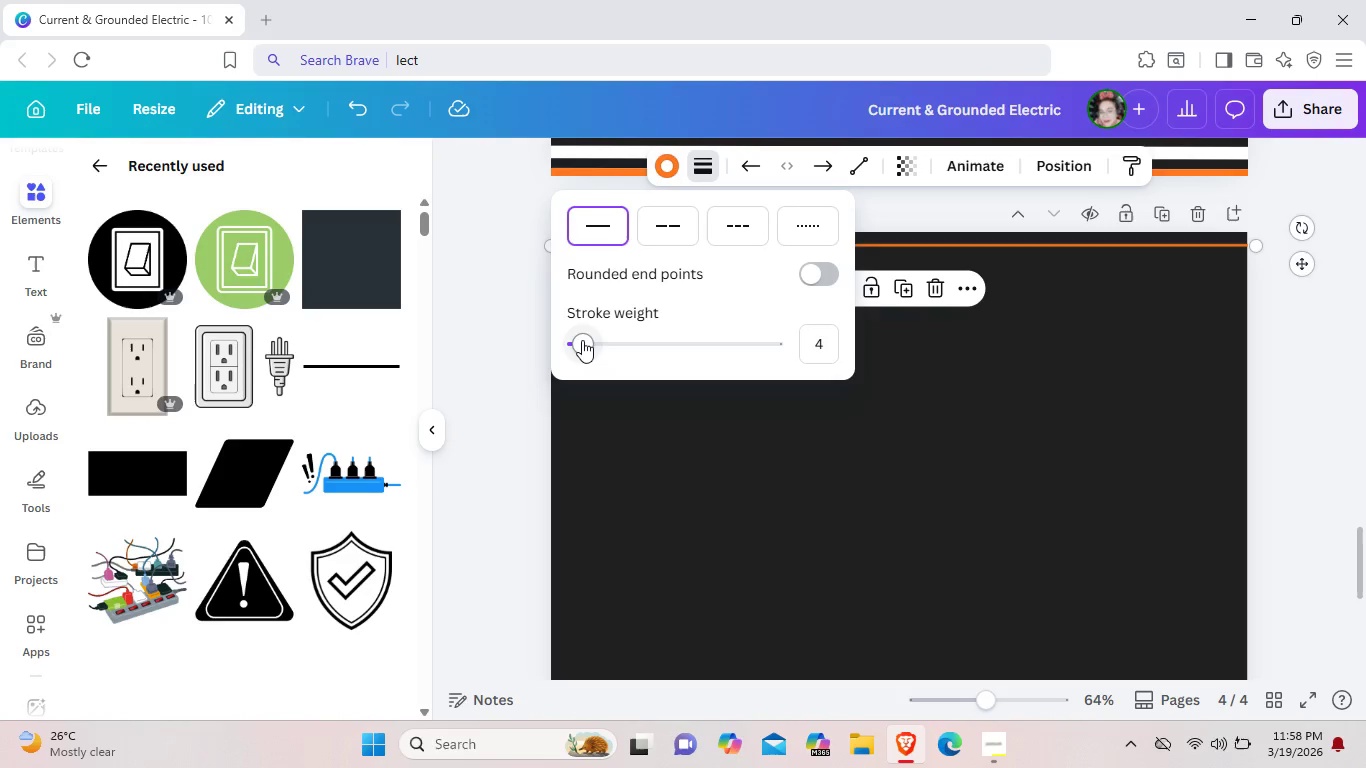 
left_click_drag(start_coordinate=[582, 340], to_coordinate=[592, 342])
 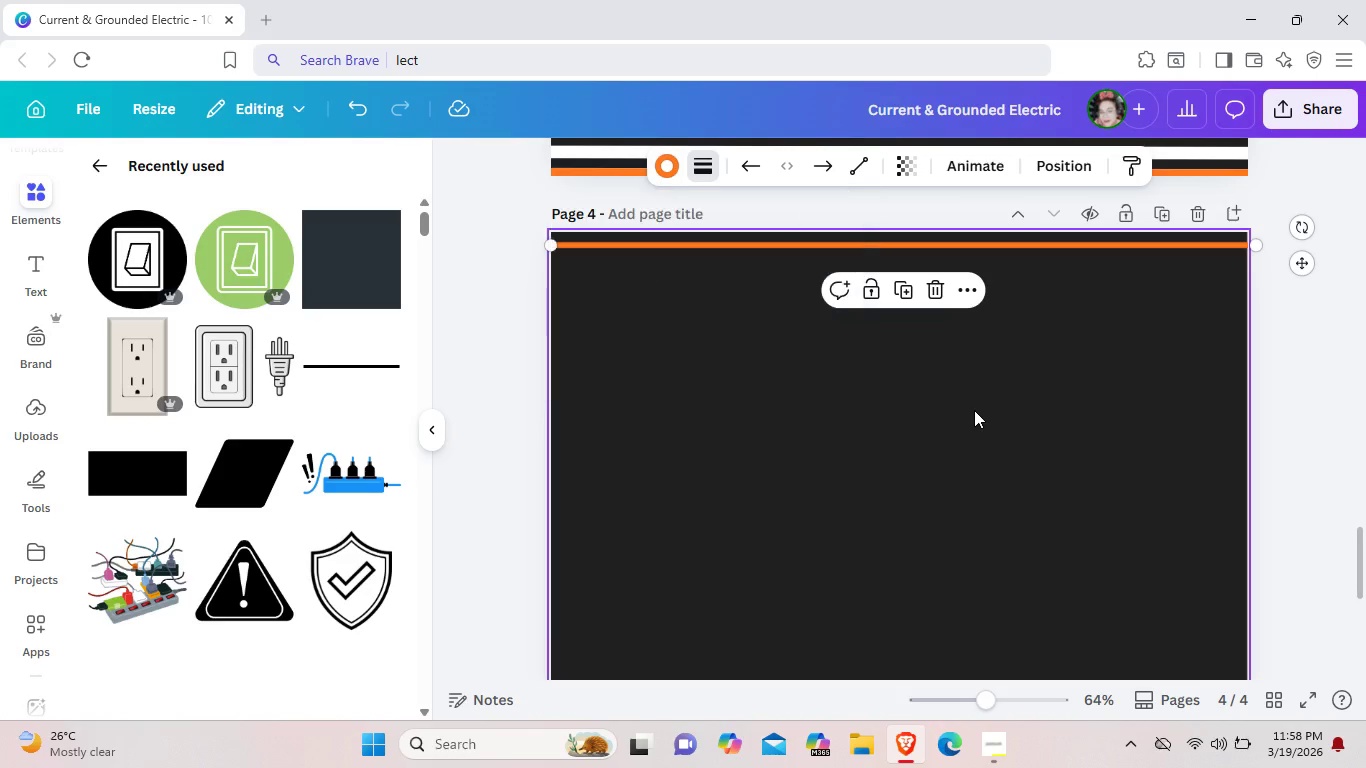 
left_click([974, 410])
 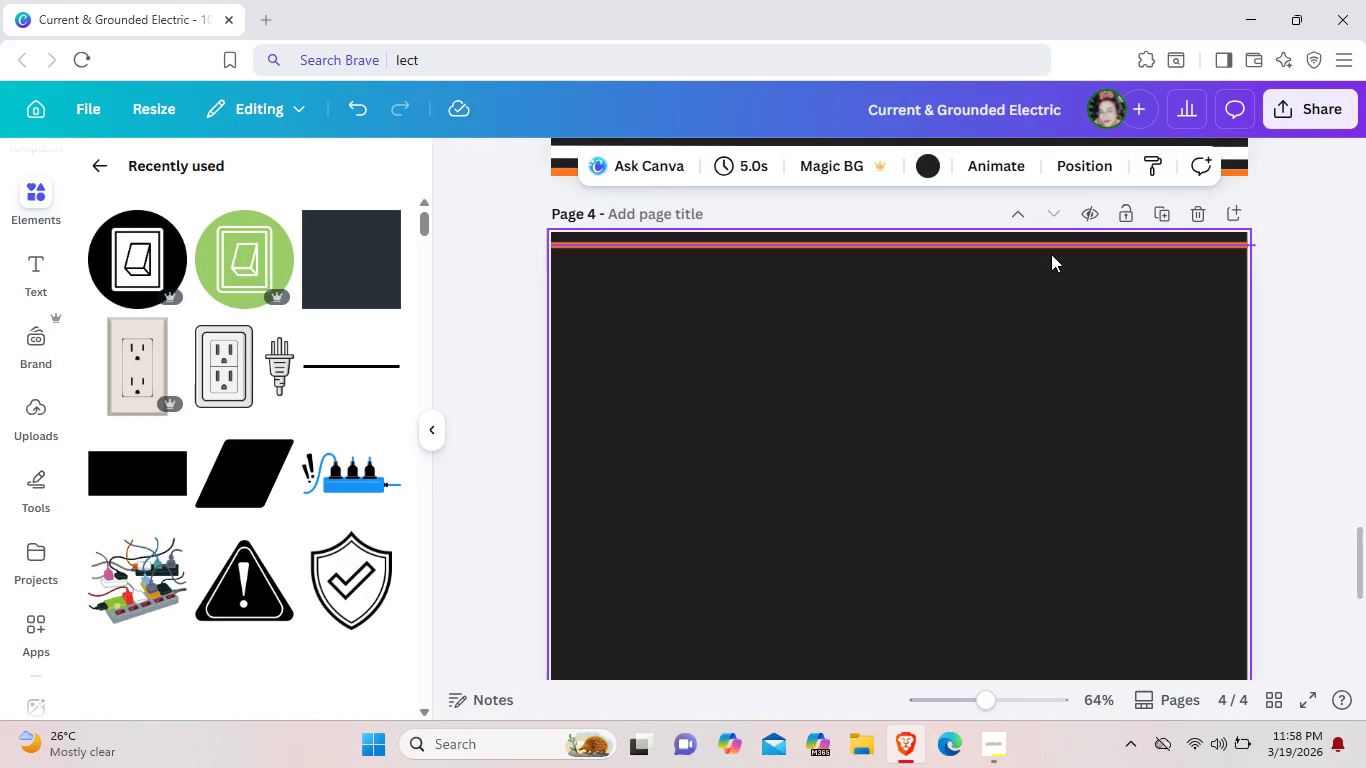 
left_click([1051, 253])
 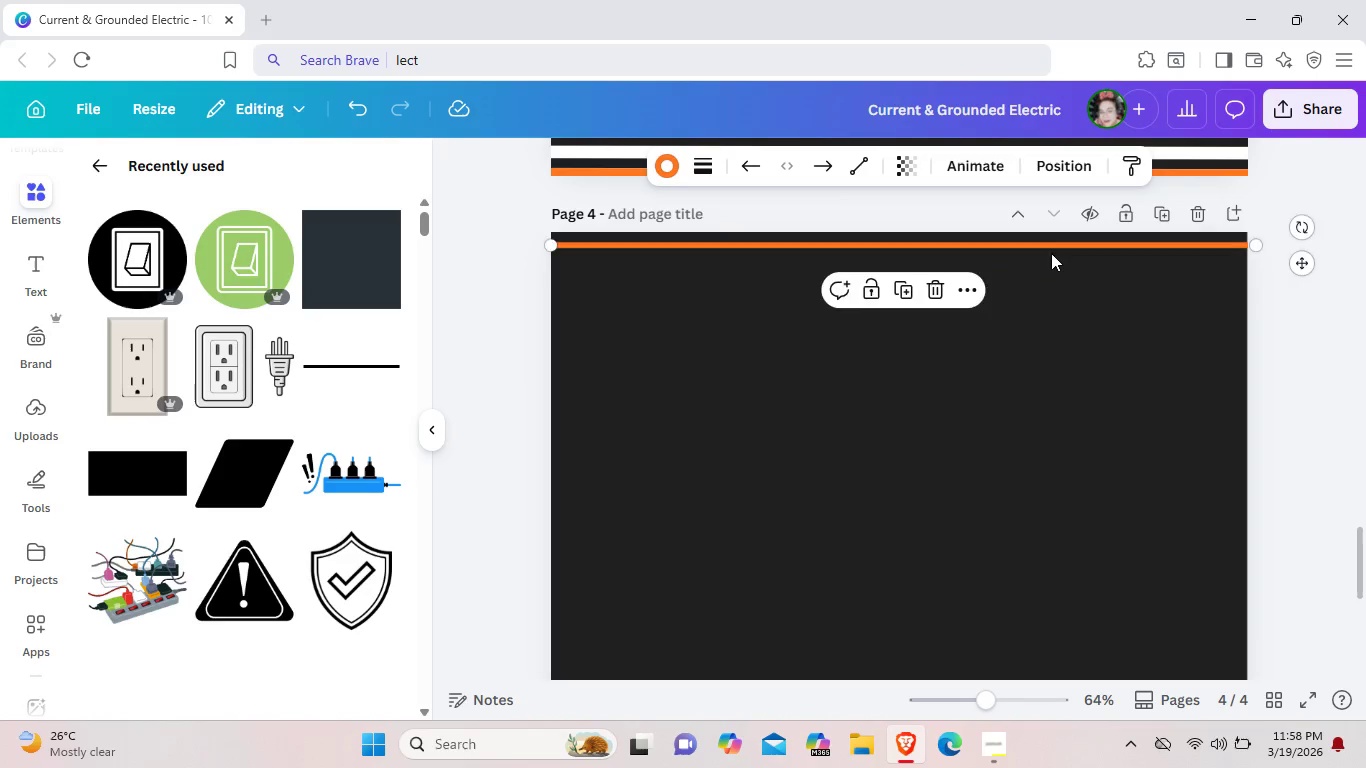 
key(ArrowUp)
 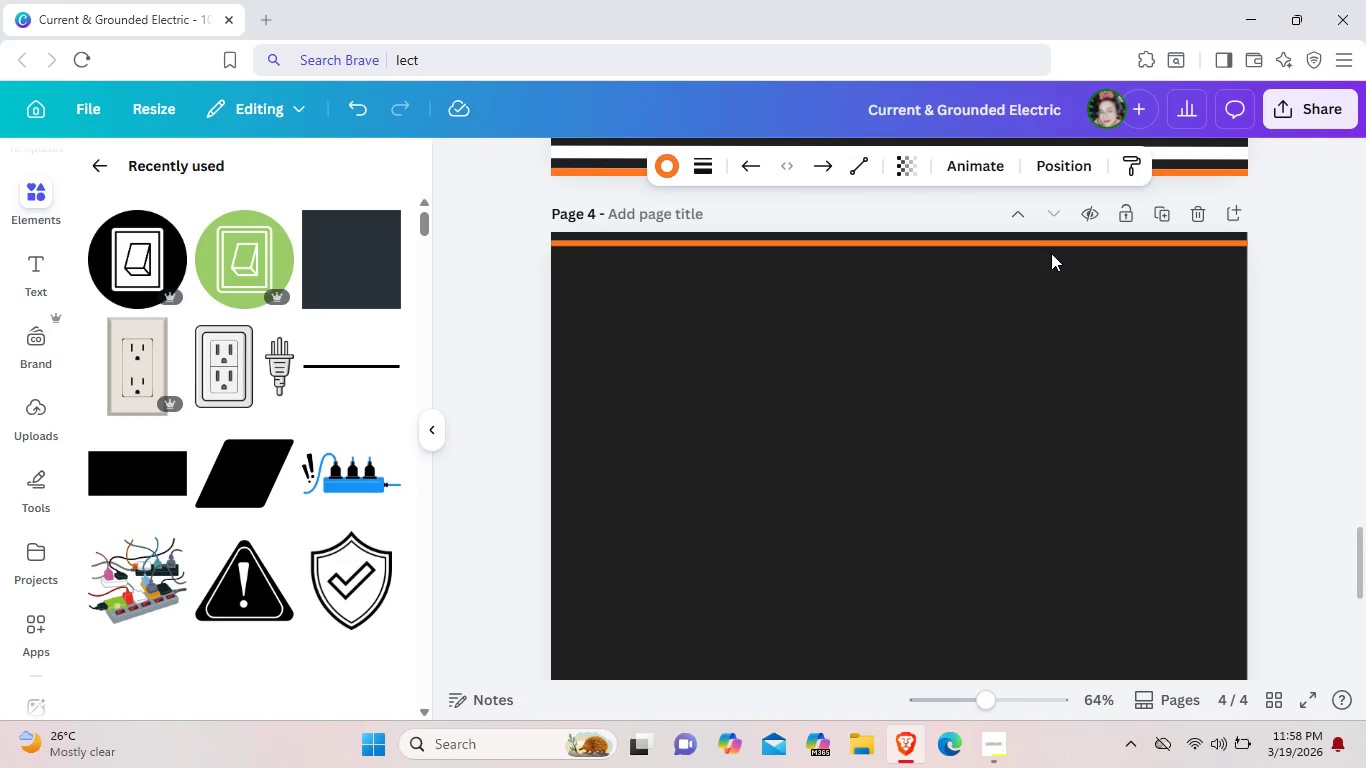 
key(ArrowUp)
 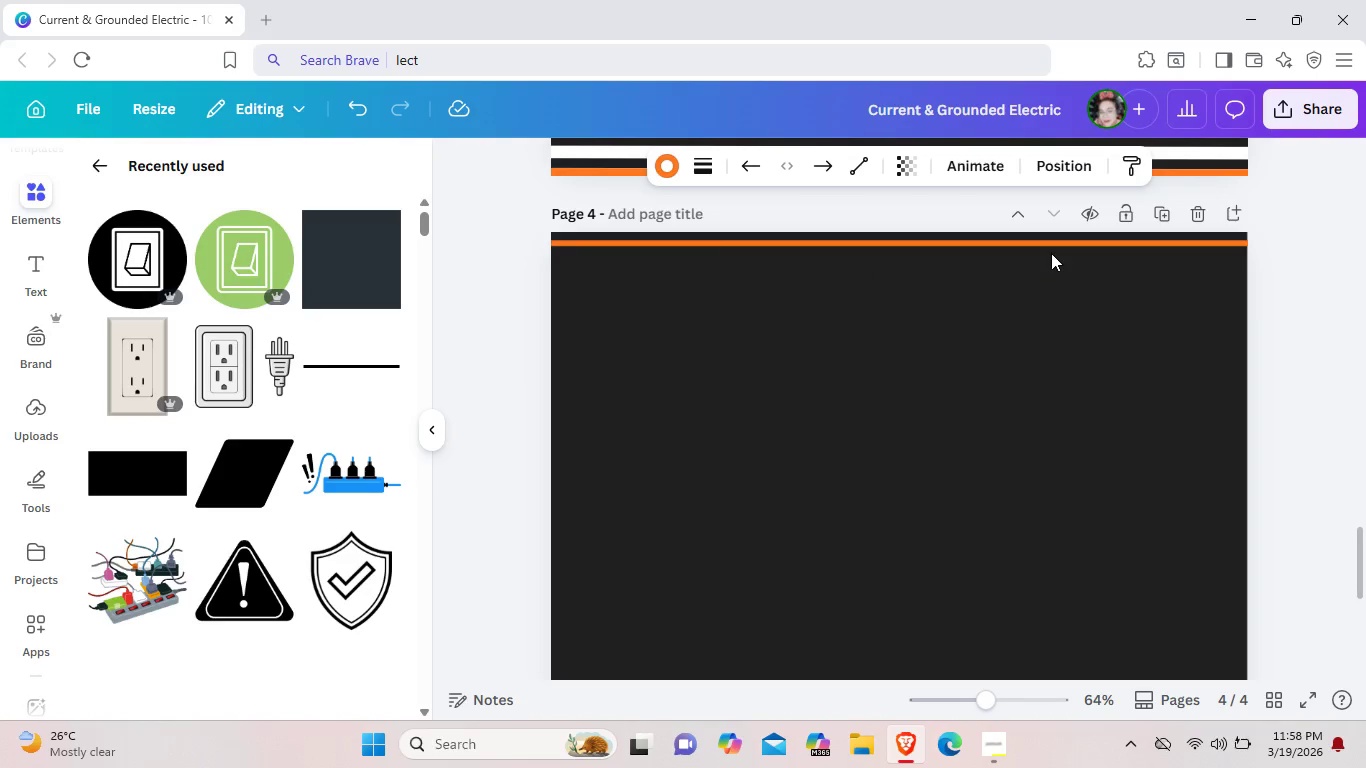 
key(ArrowUp)
 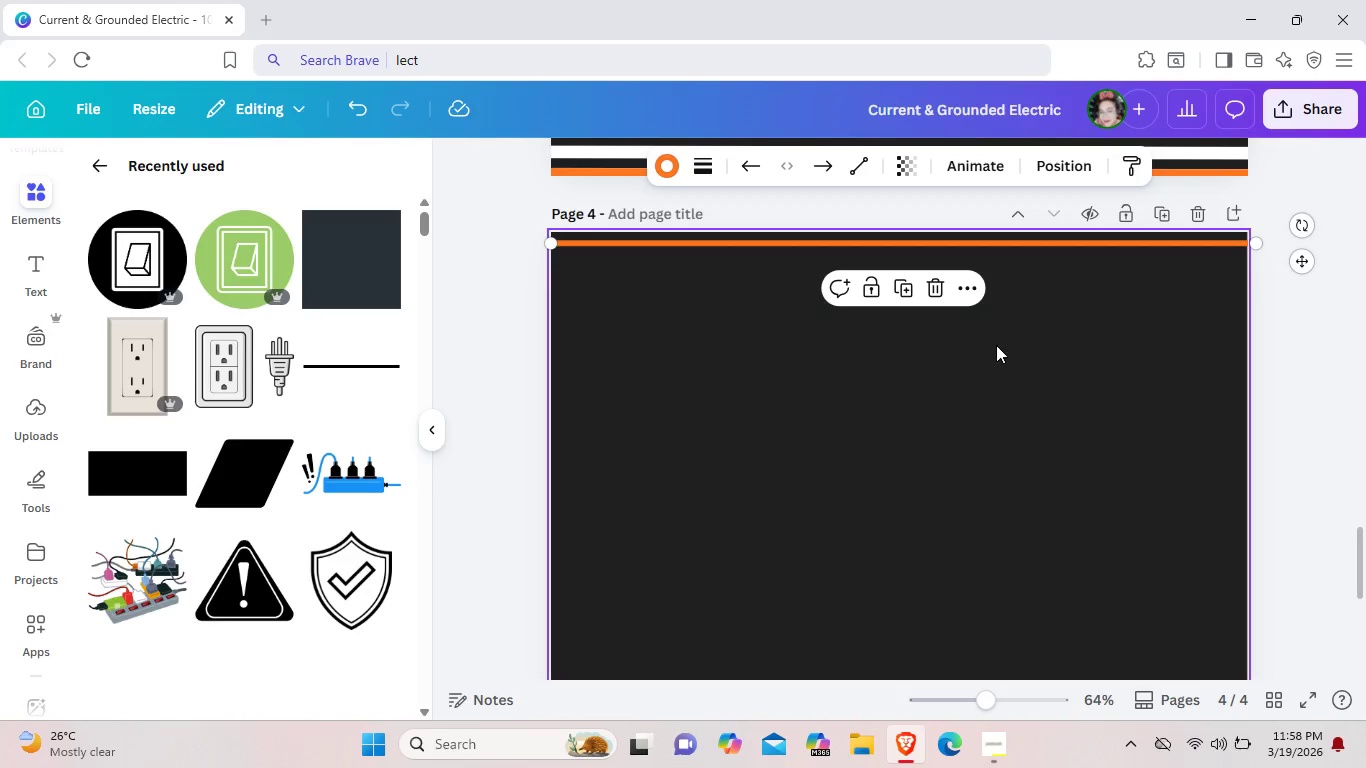 
left_click([996, 345])
 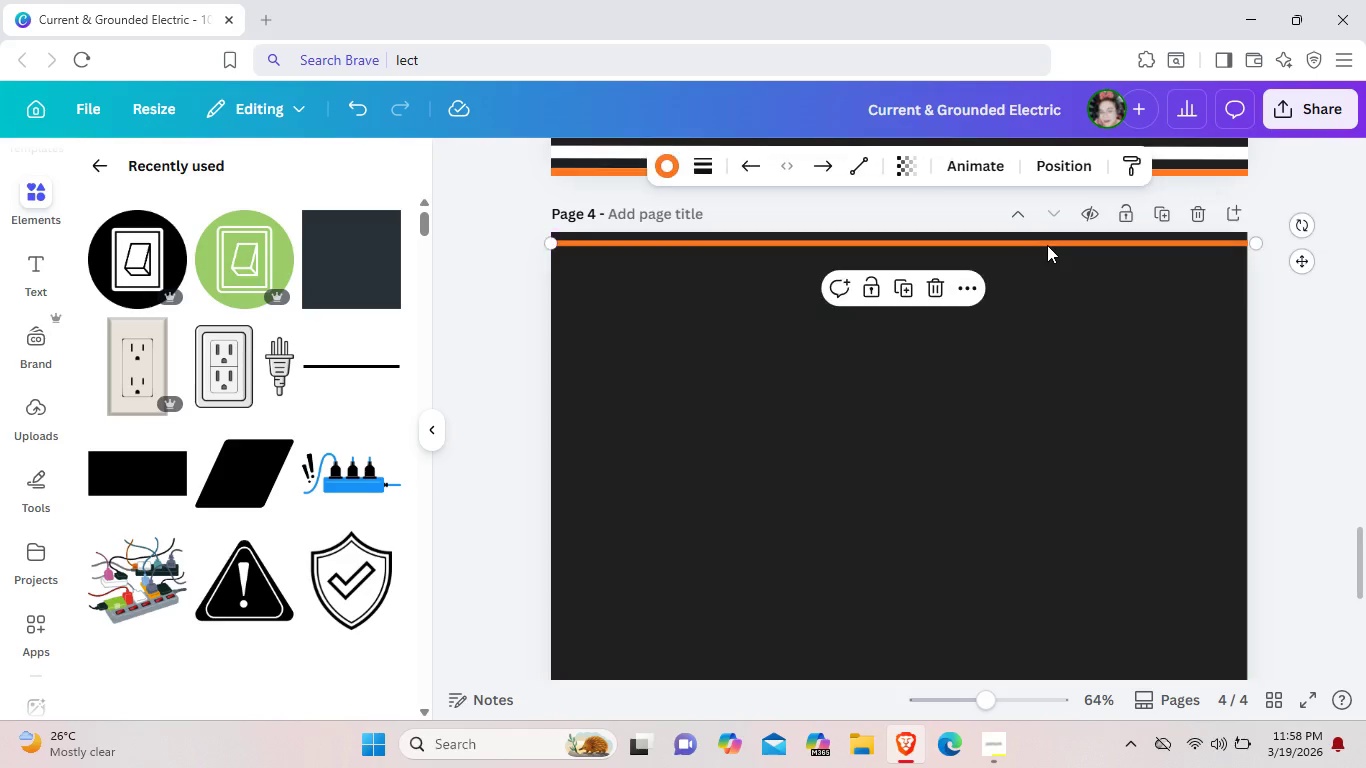 
left_click([1047, 245])
 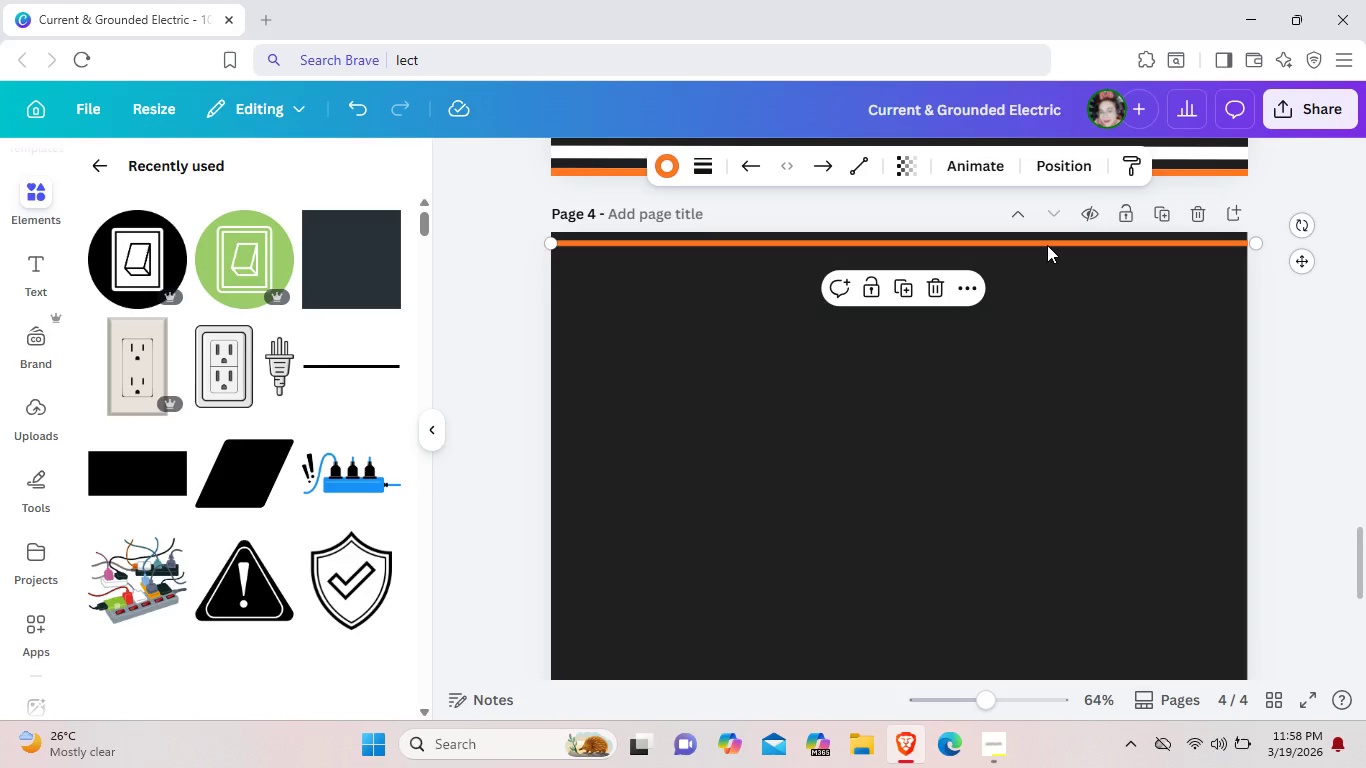 
key(Control+C)
 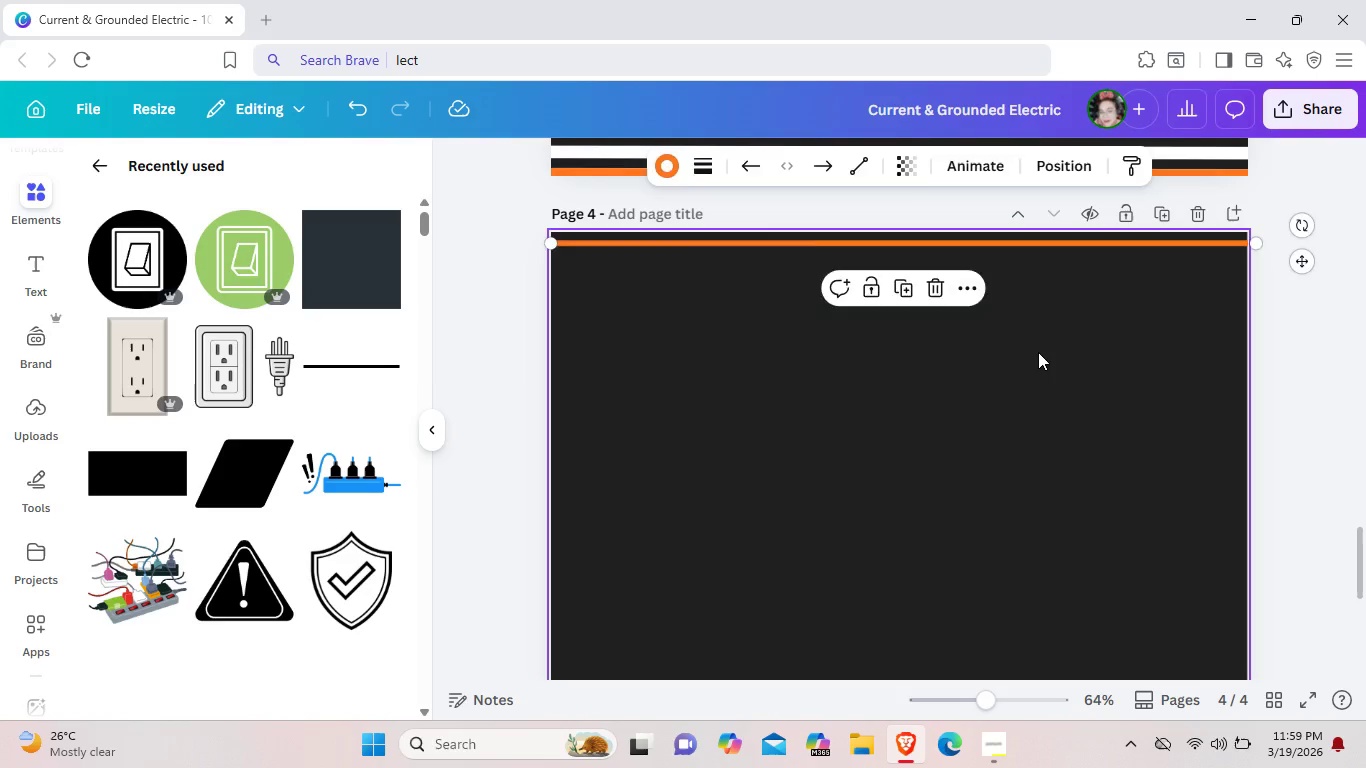 
left_click([1038, 354])
 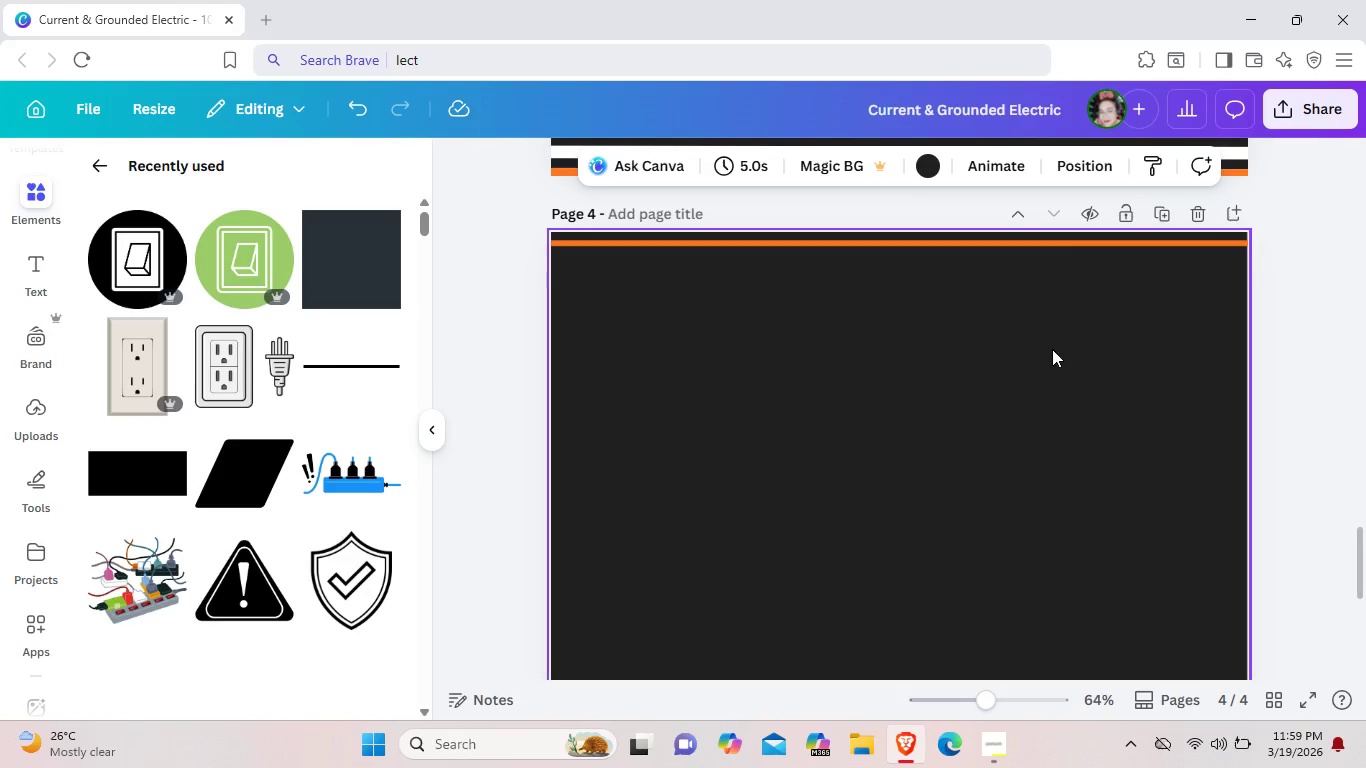 
key(Control+V)
 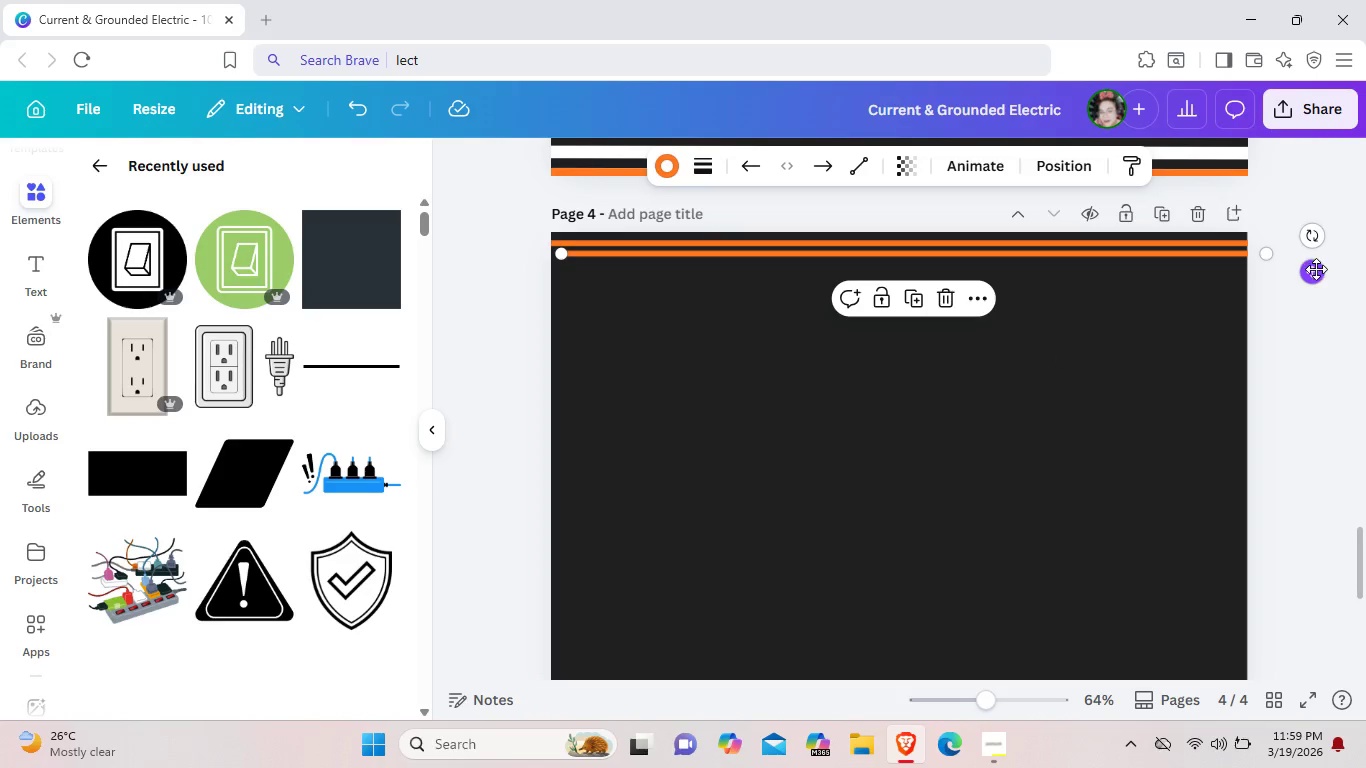 
left_click_drag(start_coordinate=[1316, 269], to_coordinate=[1301, 288])
 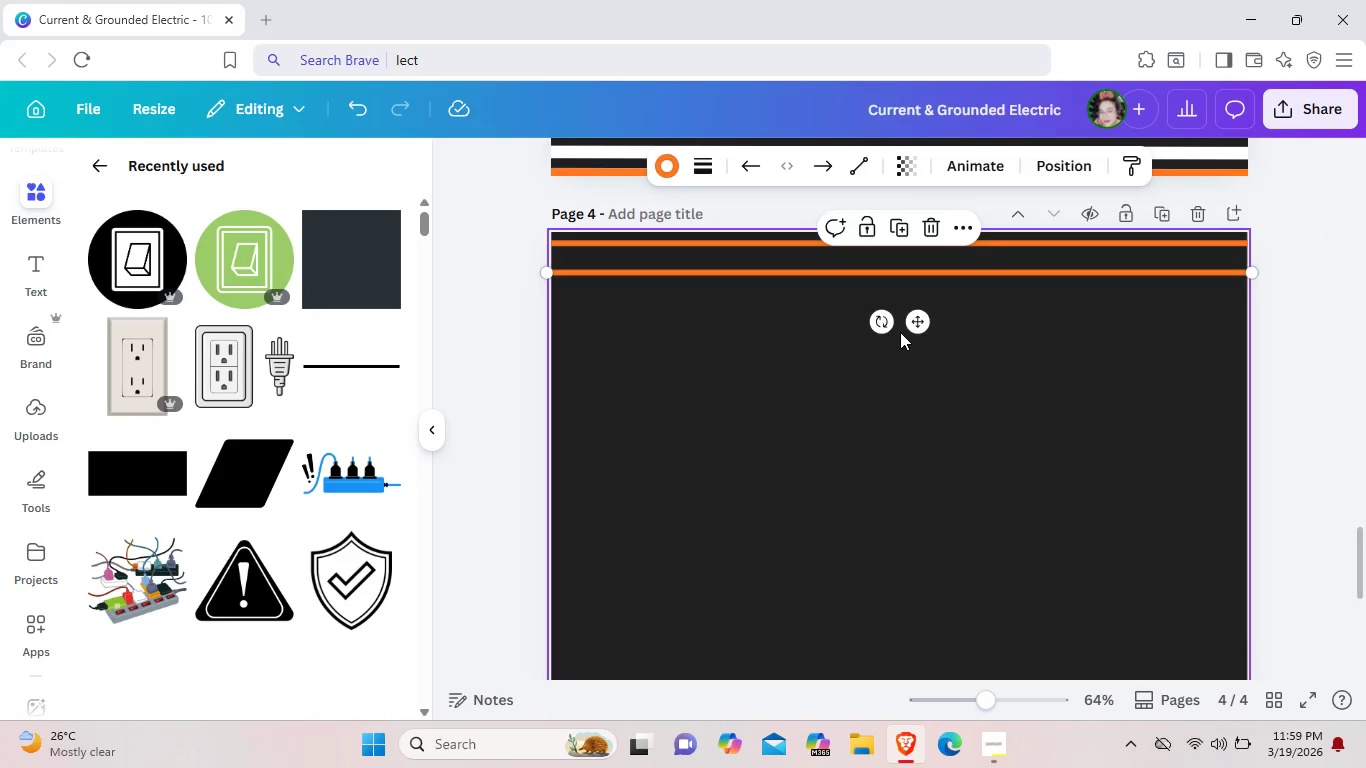 
left_click_drag(start_coordinate=[912, 324], to_coordinate=[910, 340])
 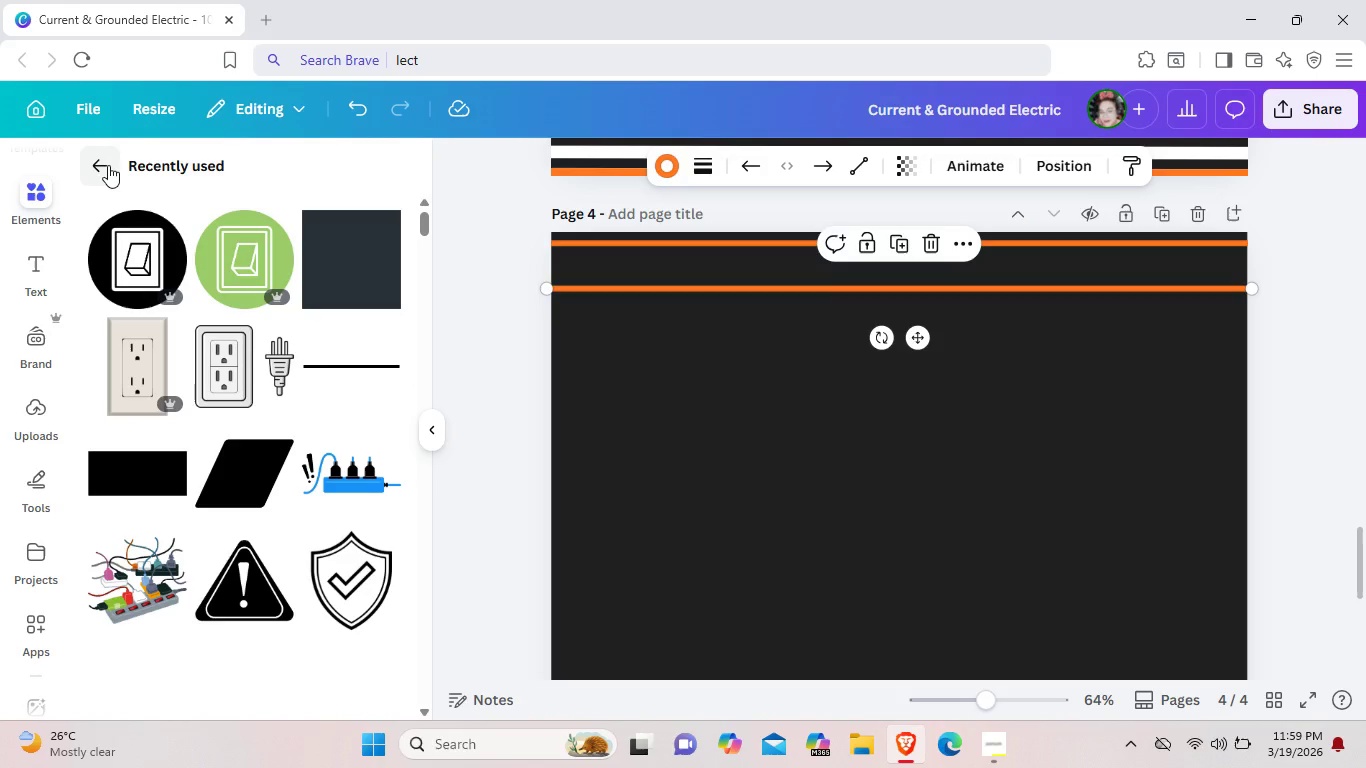 
left_click([108, 165])
 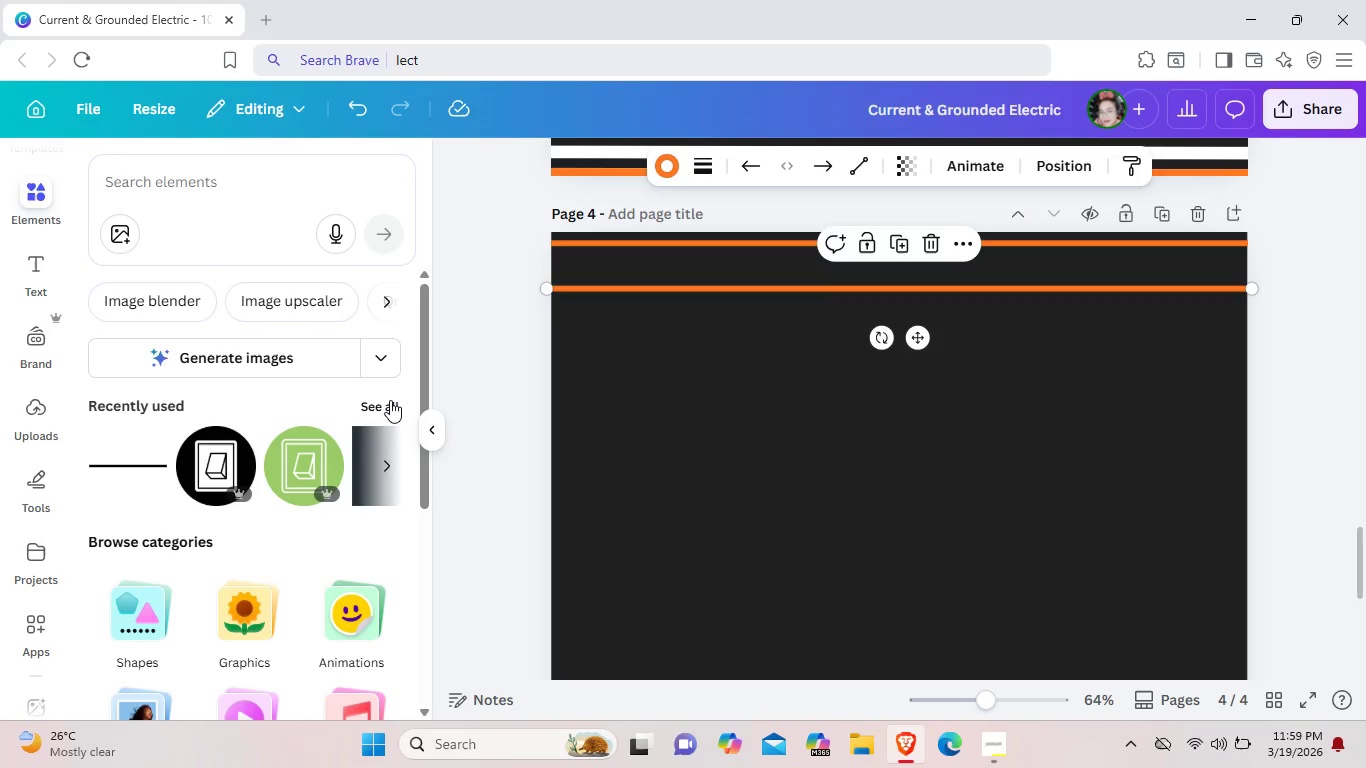 
left_click([390, 400])
 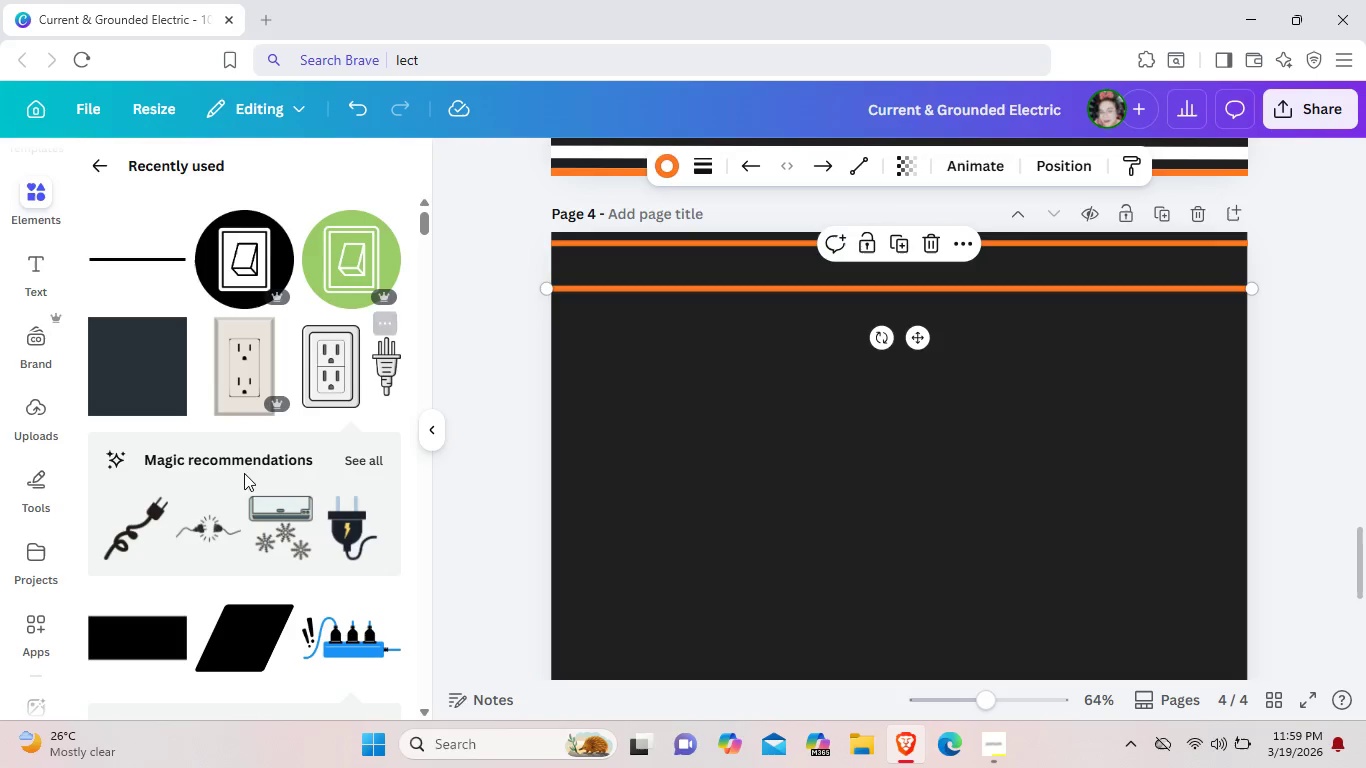 
scroll: coordinate [241, 481], scroll_direction: down, amount: 2.0
 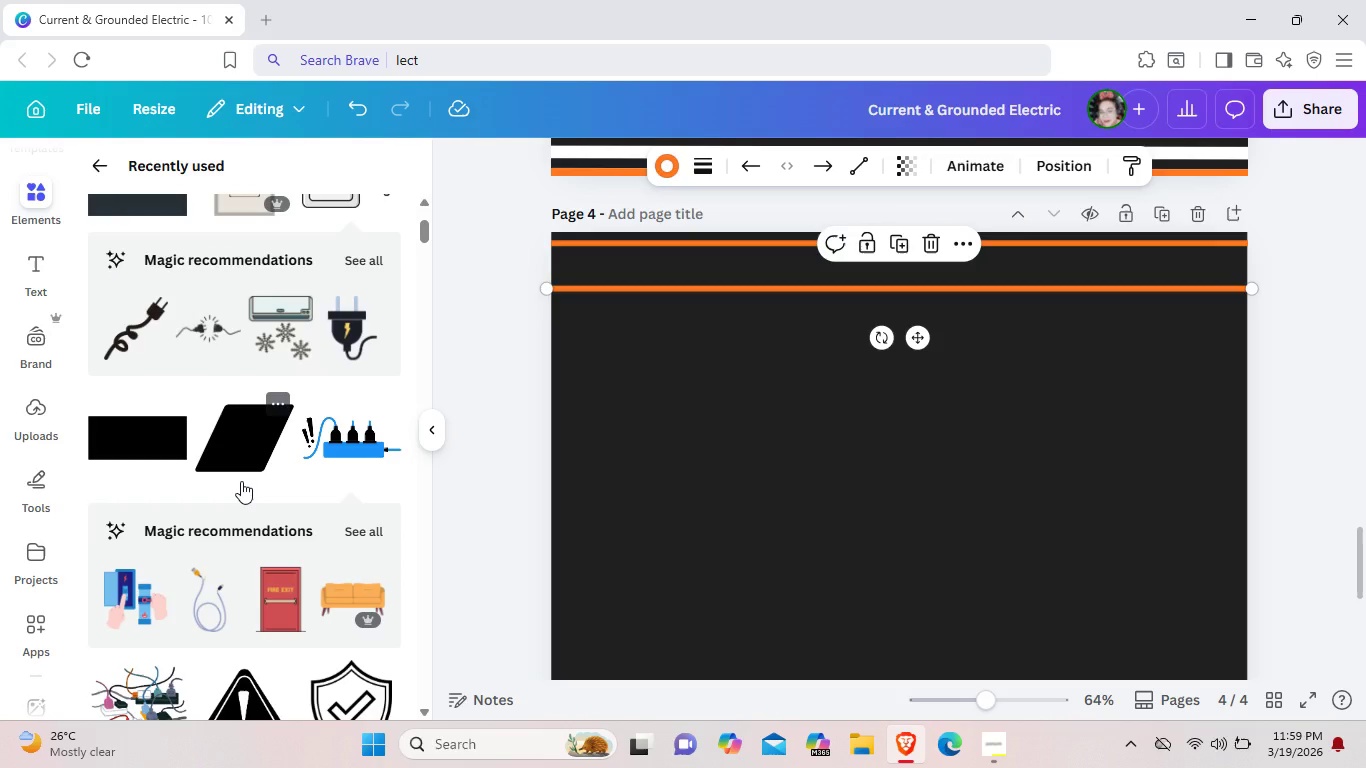 
scroll: coordinate [232, 413], scroll_direction: up, amount: 3.0
 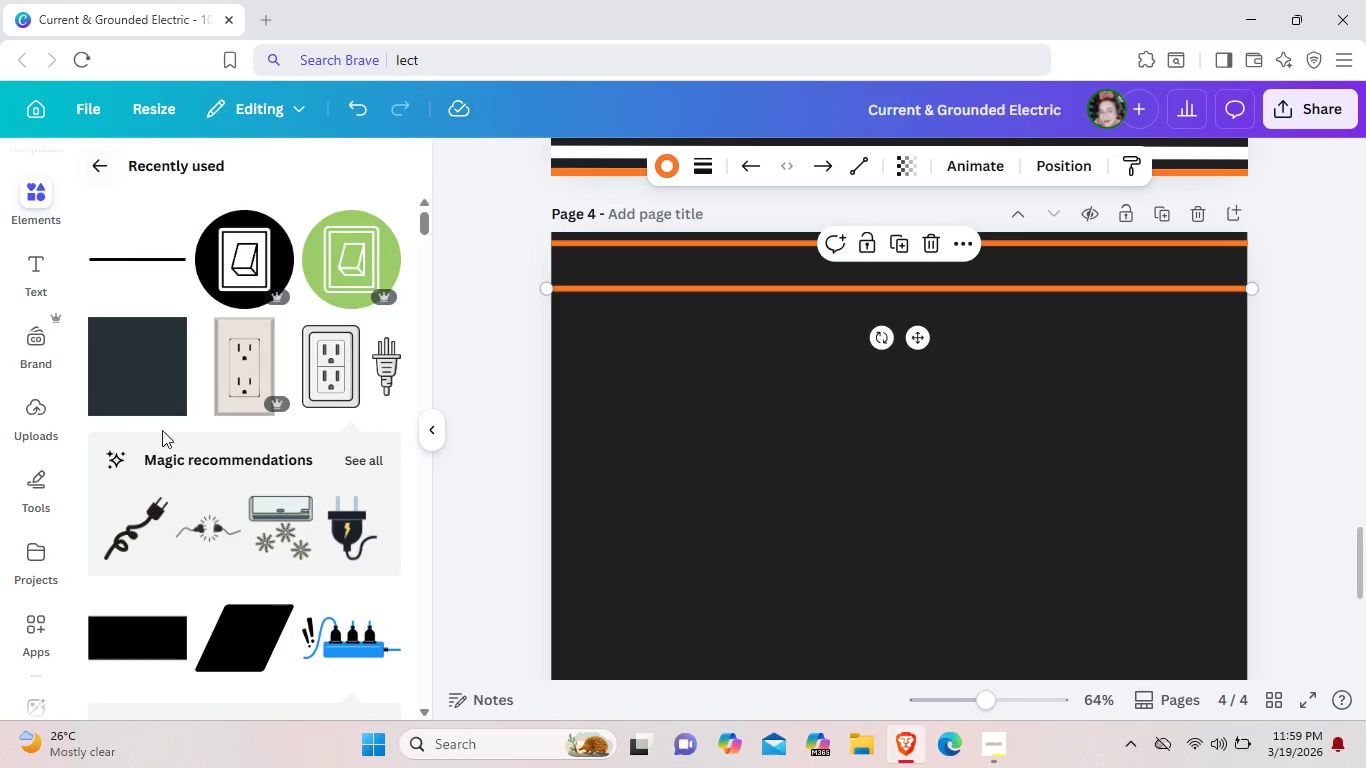 
scroll: coordinate [177, 461], scroll_direction: down, amount: 2.0
 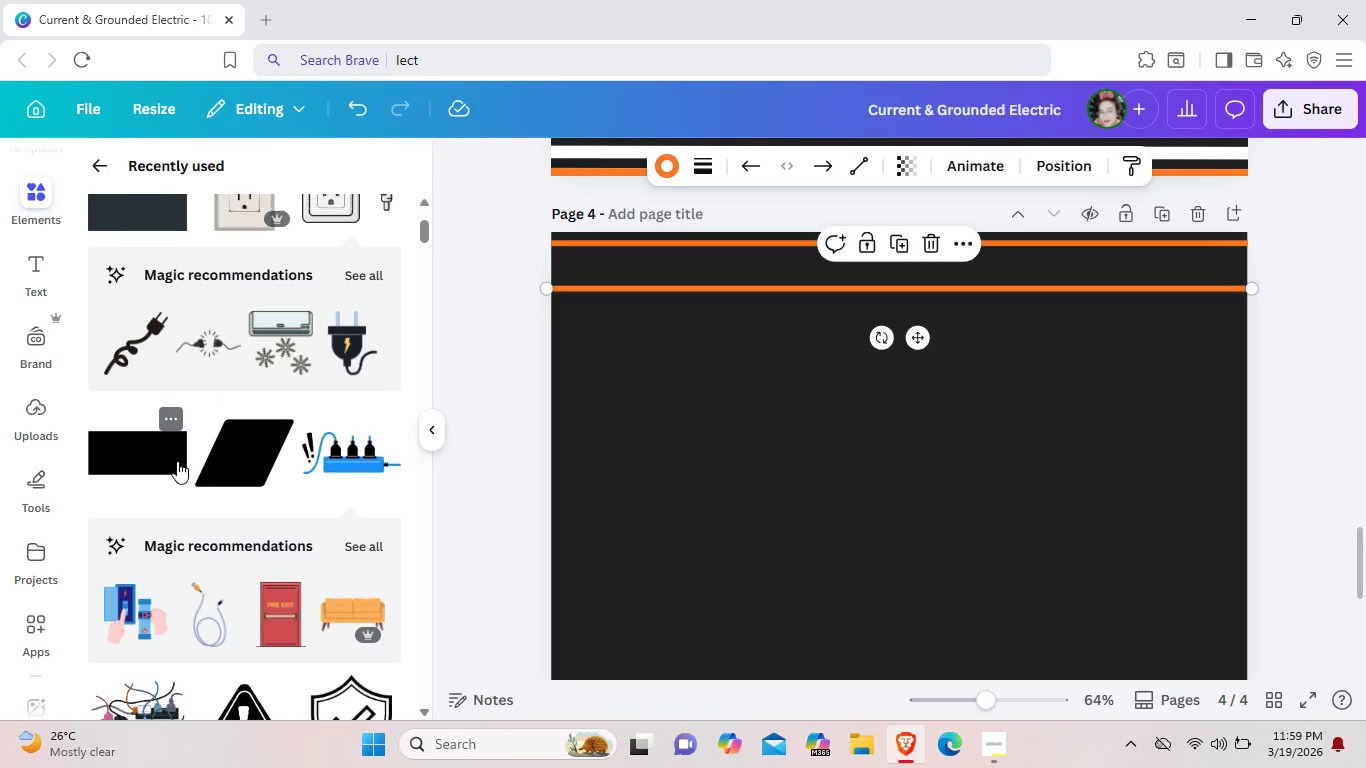 
scroll: coordinate [177, 461], scroll_direction: up, amount: 2.0
 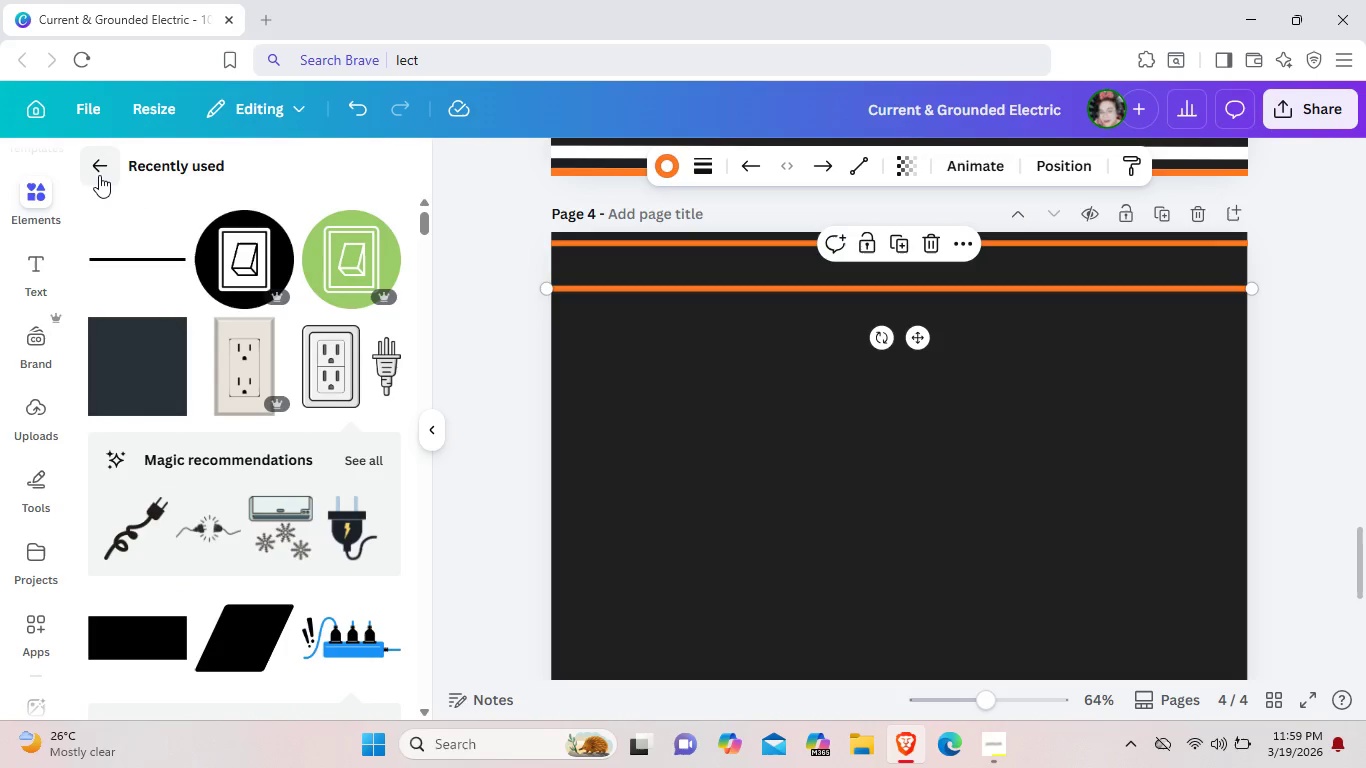 
left_click([99, 172])
 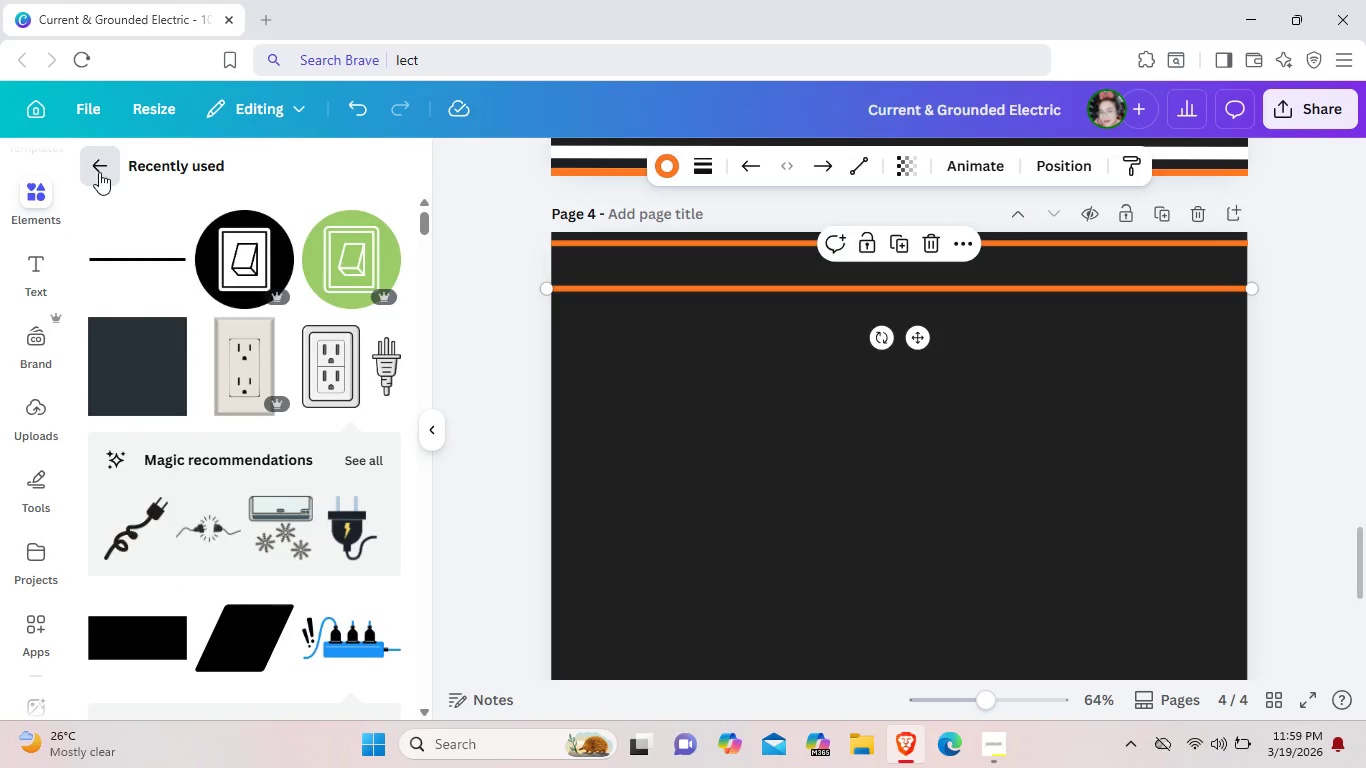 
mouse_move([109, 213])
 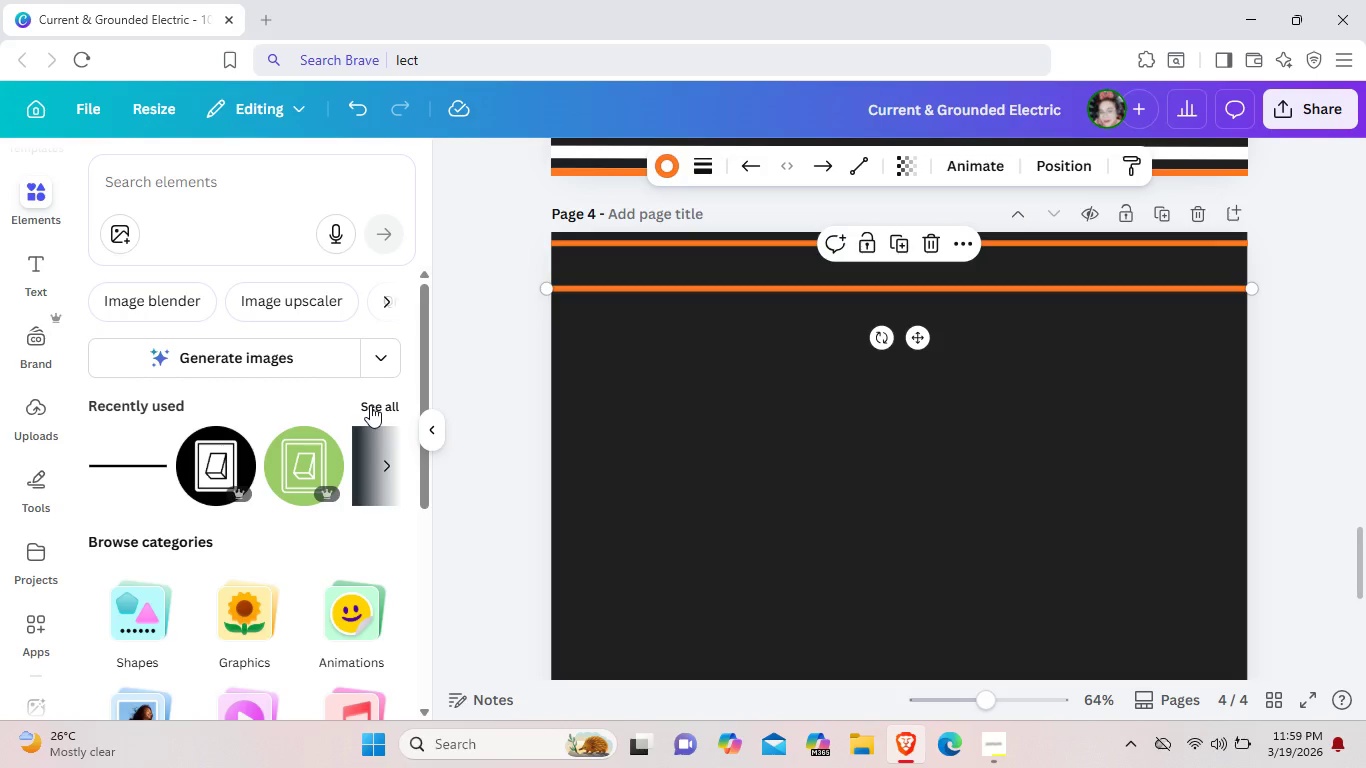 
double_click([370, 405])
 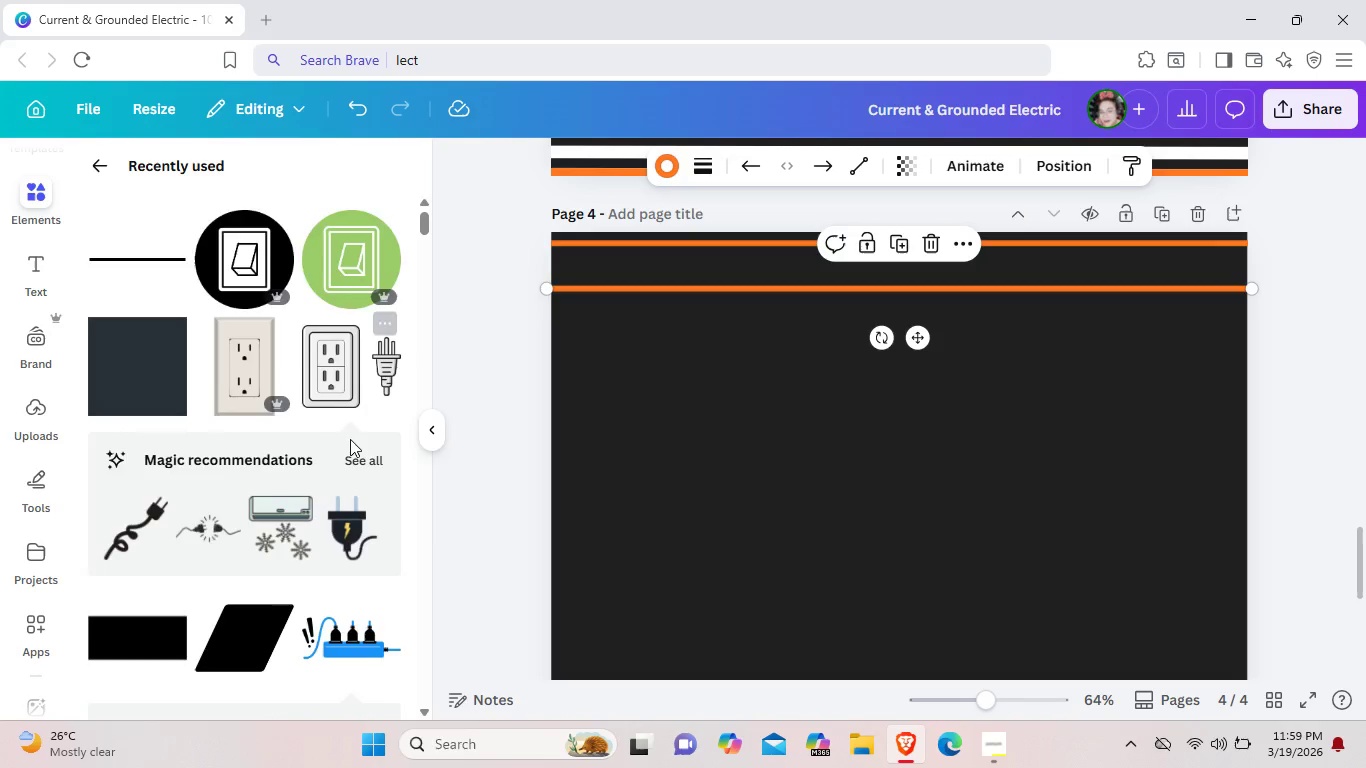 
scroll: coordinate [350, 439], scroll_direction: down, amount: 3.0
 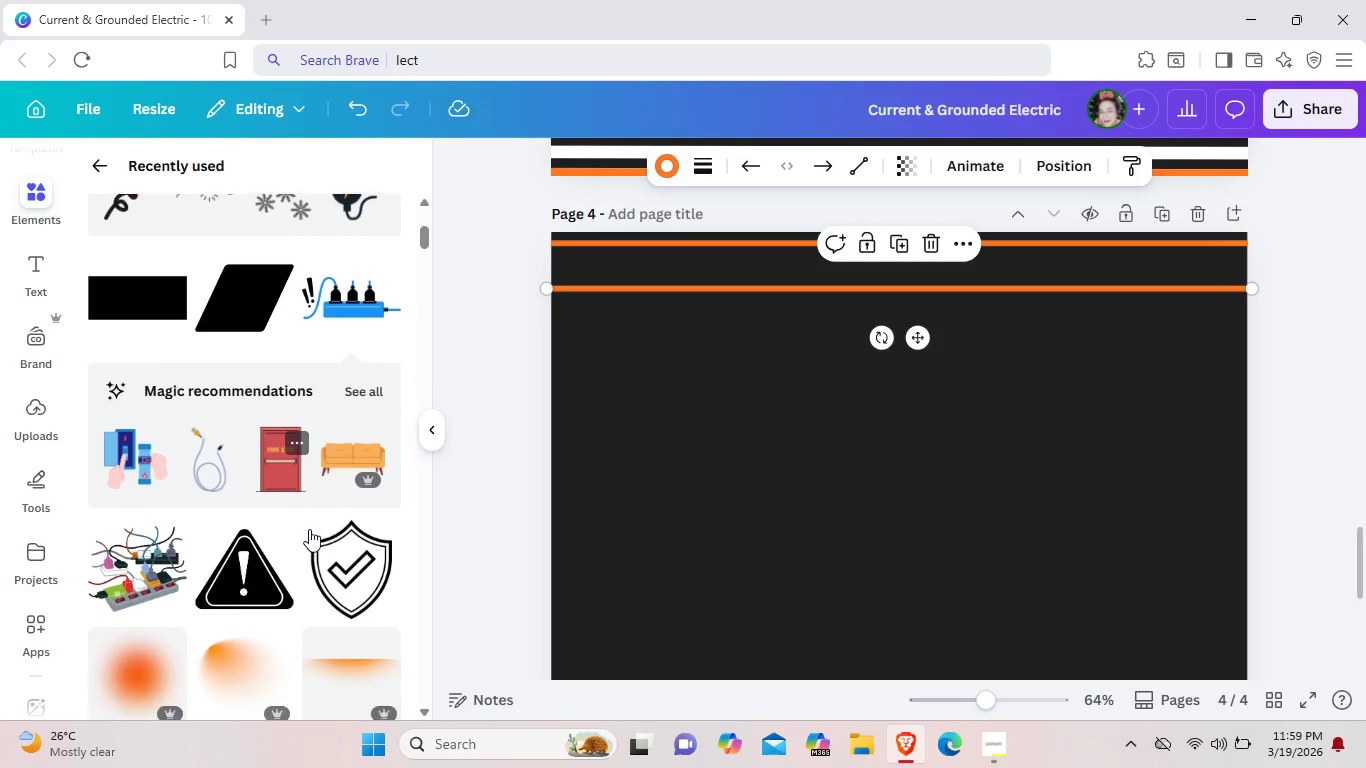 
left_click([267, 414])
 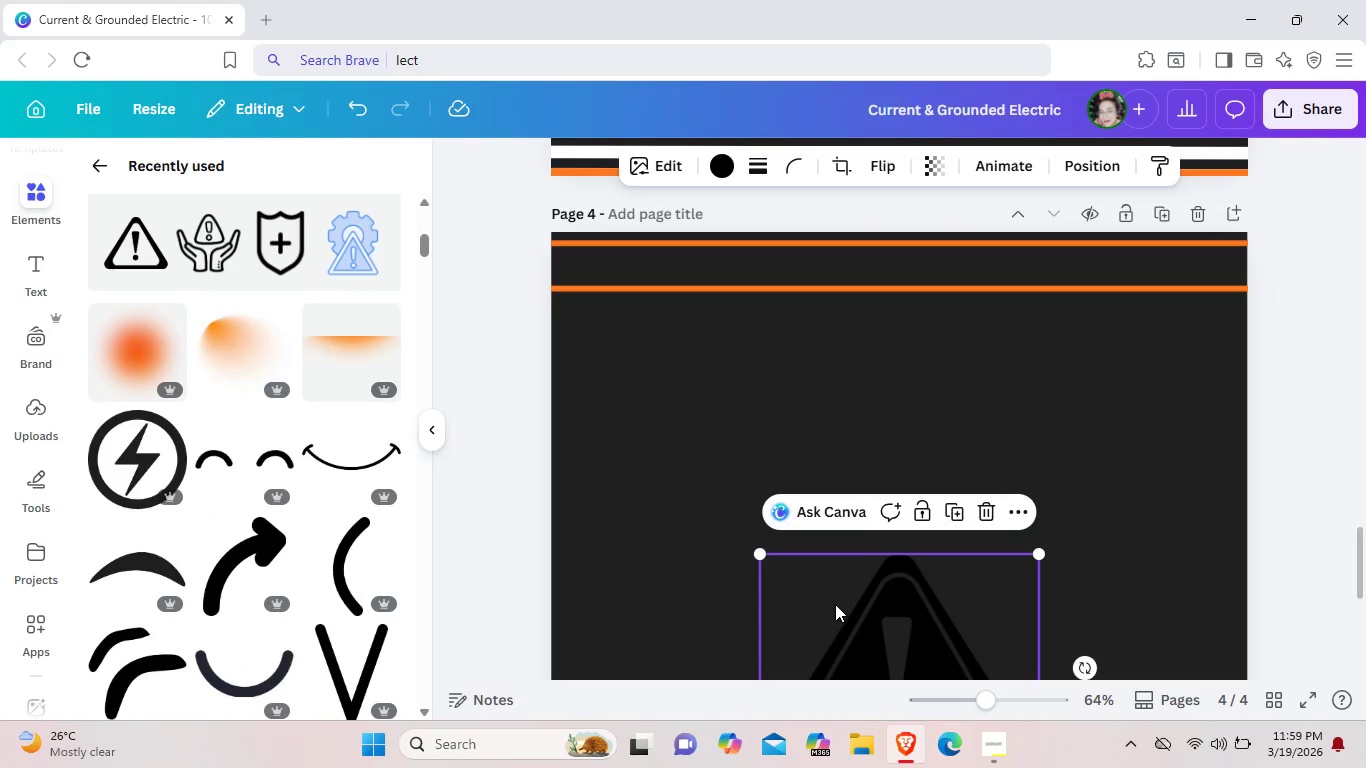 
scroll: coordinate [309, 529], scroll_direction: down, amount: 2.0
 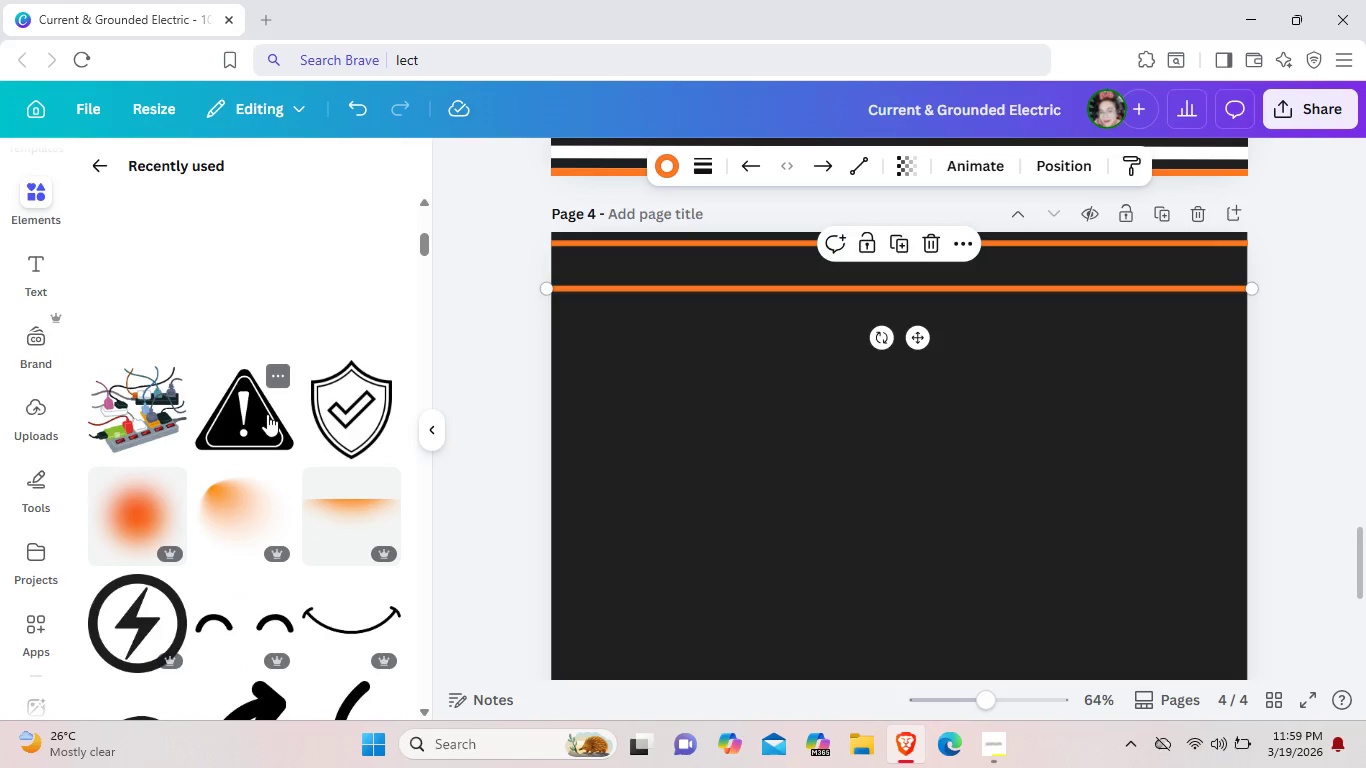 
left_click_drag(start_coordinate=[835, 604], to_coordinate=[714, 335])
 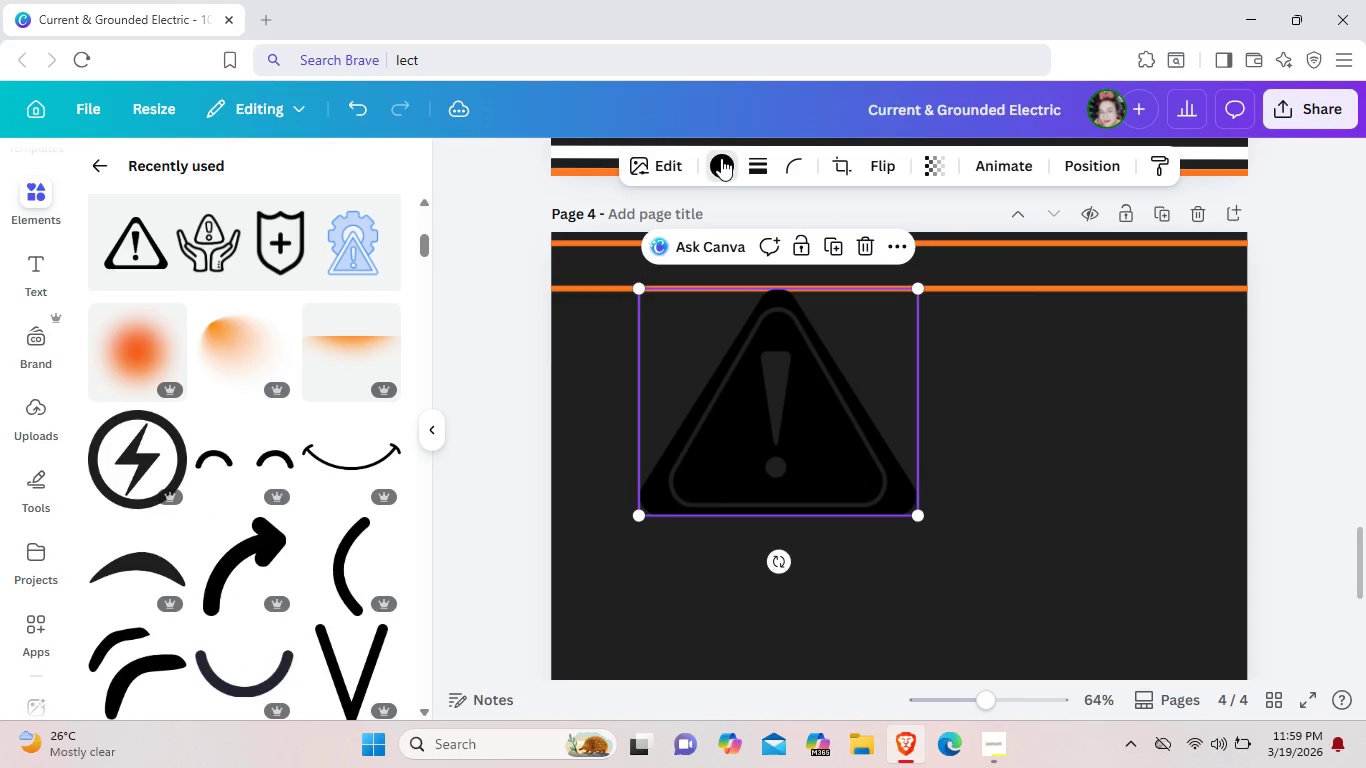 
left_click([721, 158])
 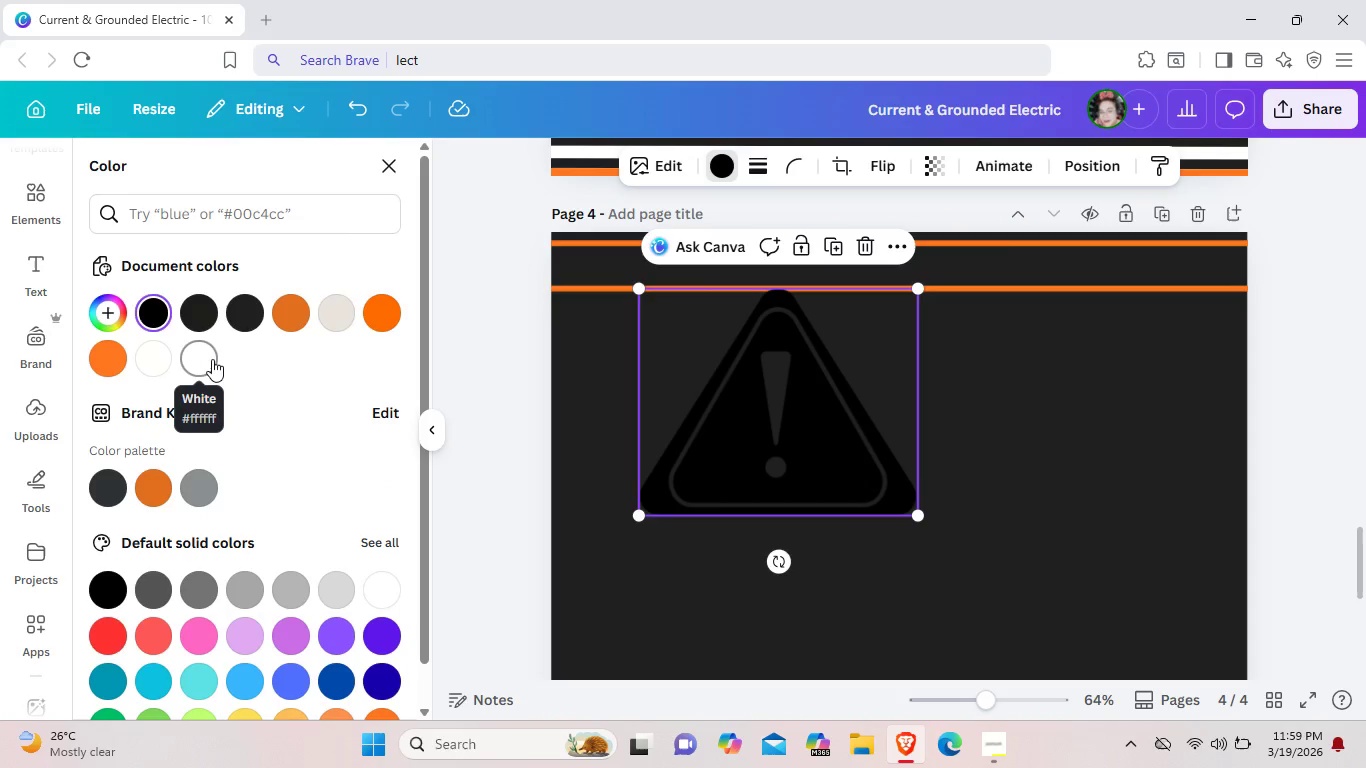 
left_click([212, 359])
 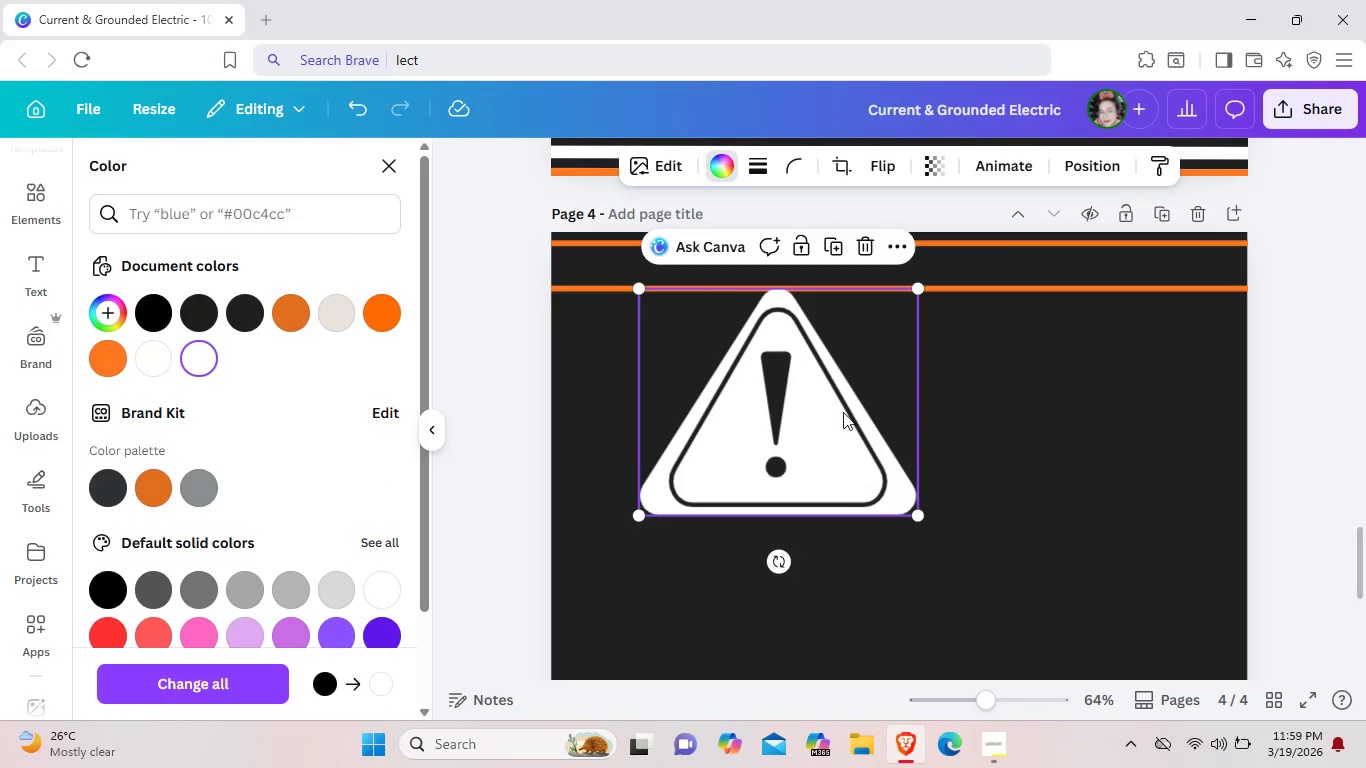 
left_click_drag(start_coordinate=[852, 444], to_coordinate=[848, 576])
 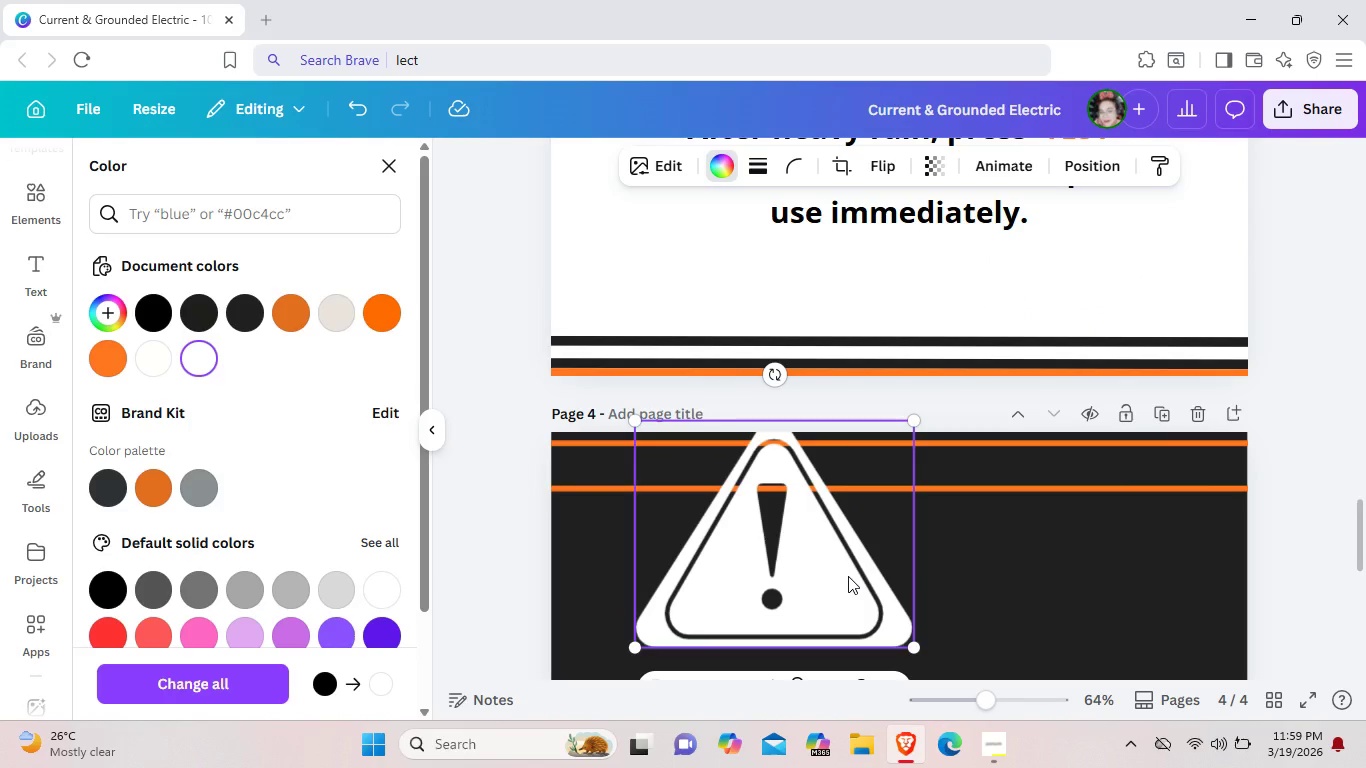 
scroll: coordinate [838, 368], scroll_direction: up, amount: 2.0
 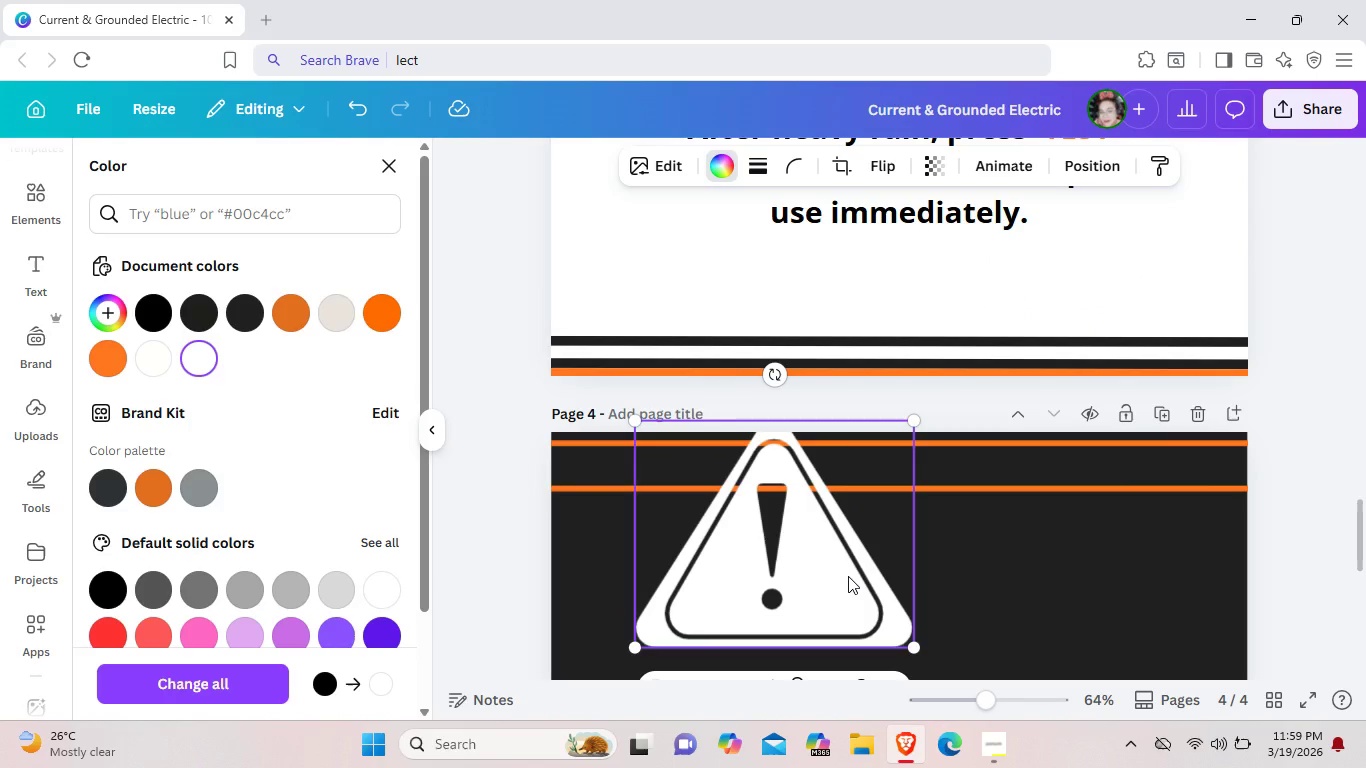 
key(Backspace)
 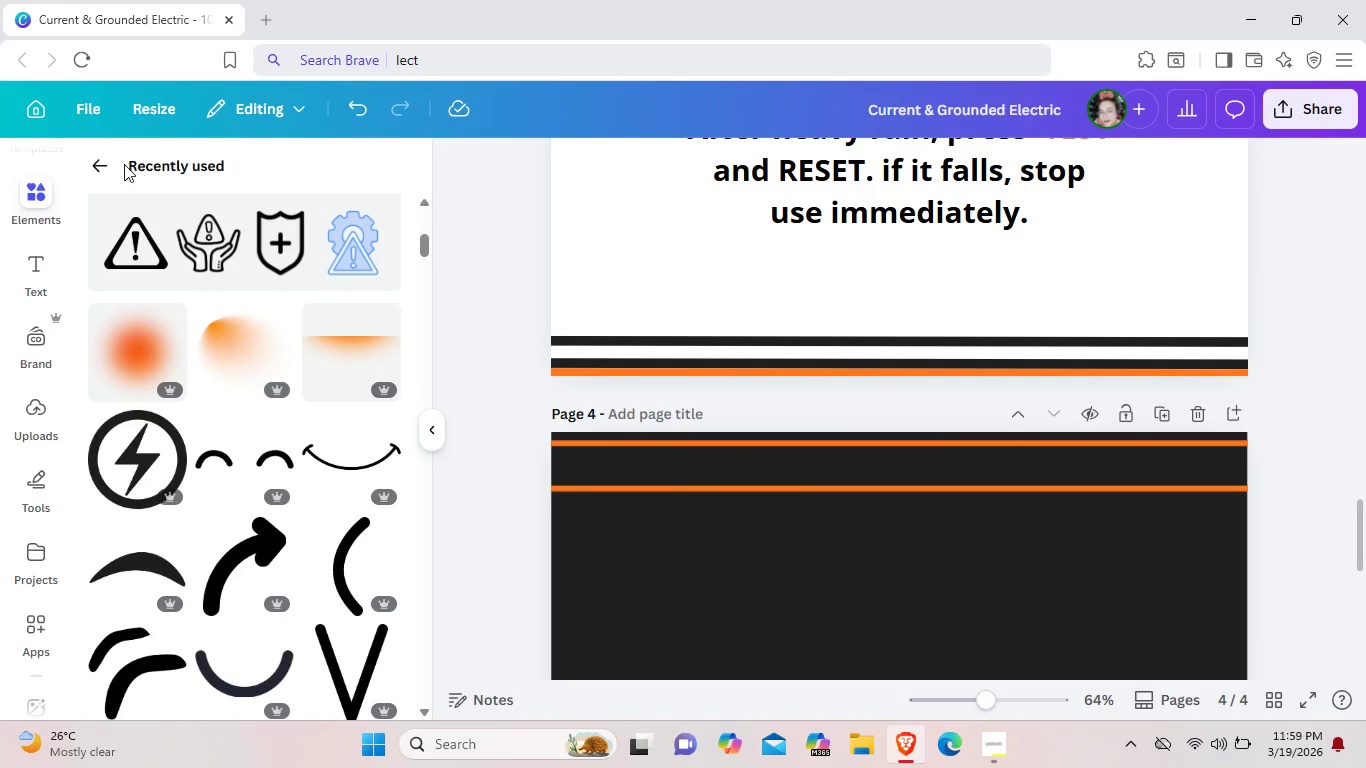 
left_click([103, 163])
 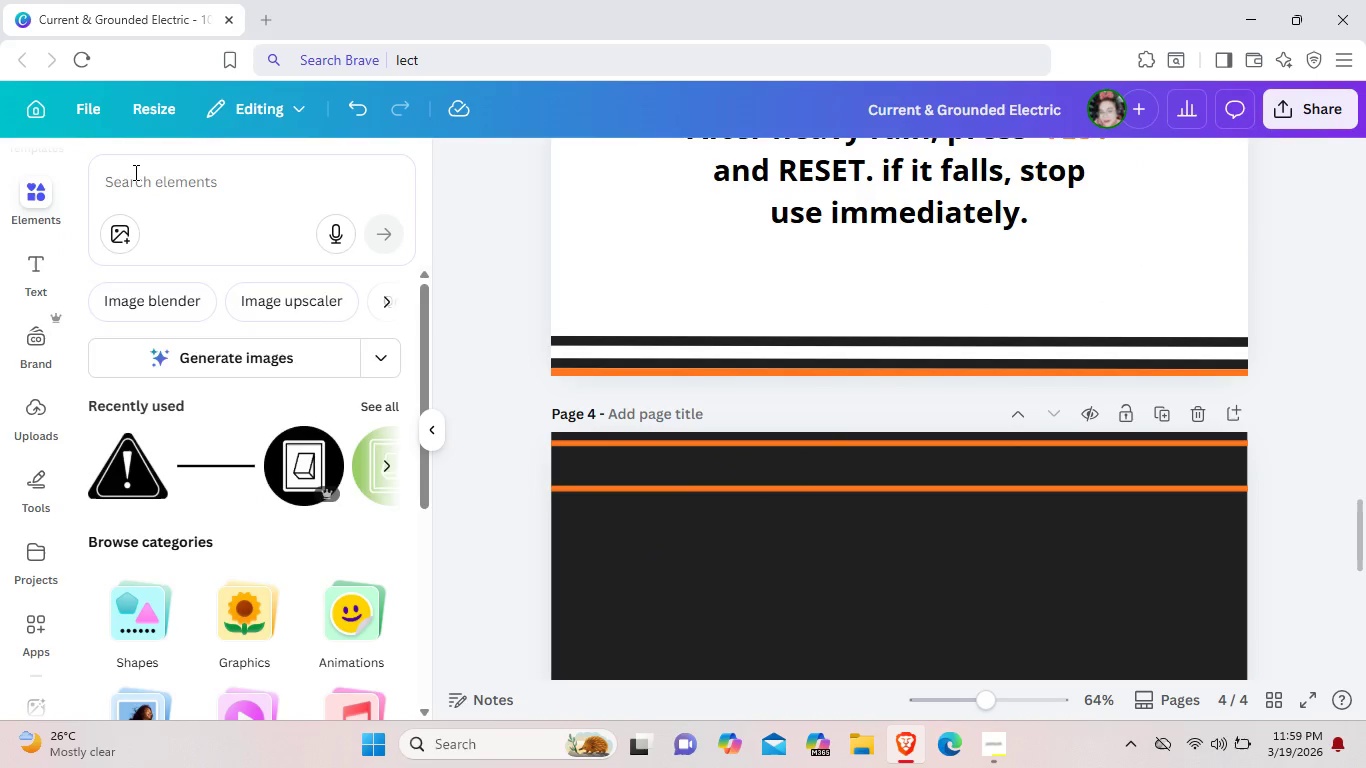 
left_click([134, 172])
 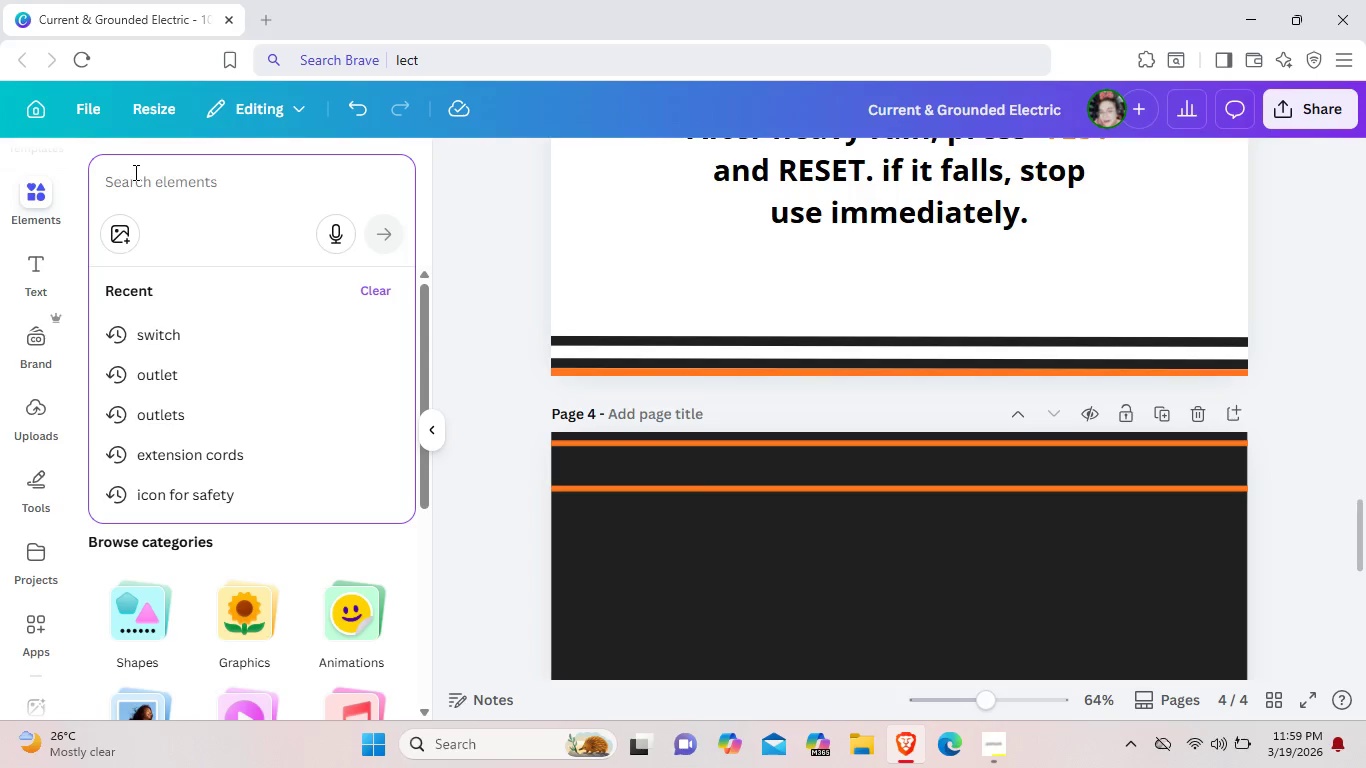 
type(electric warning)
 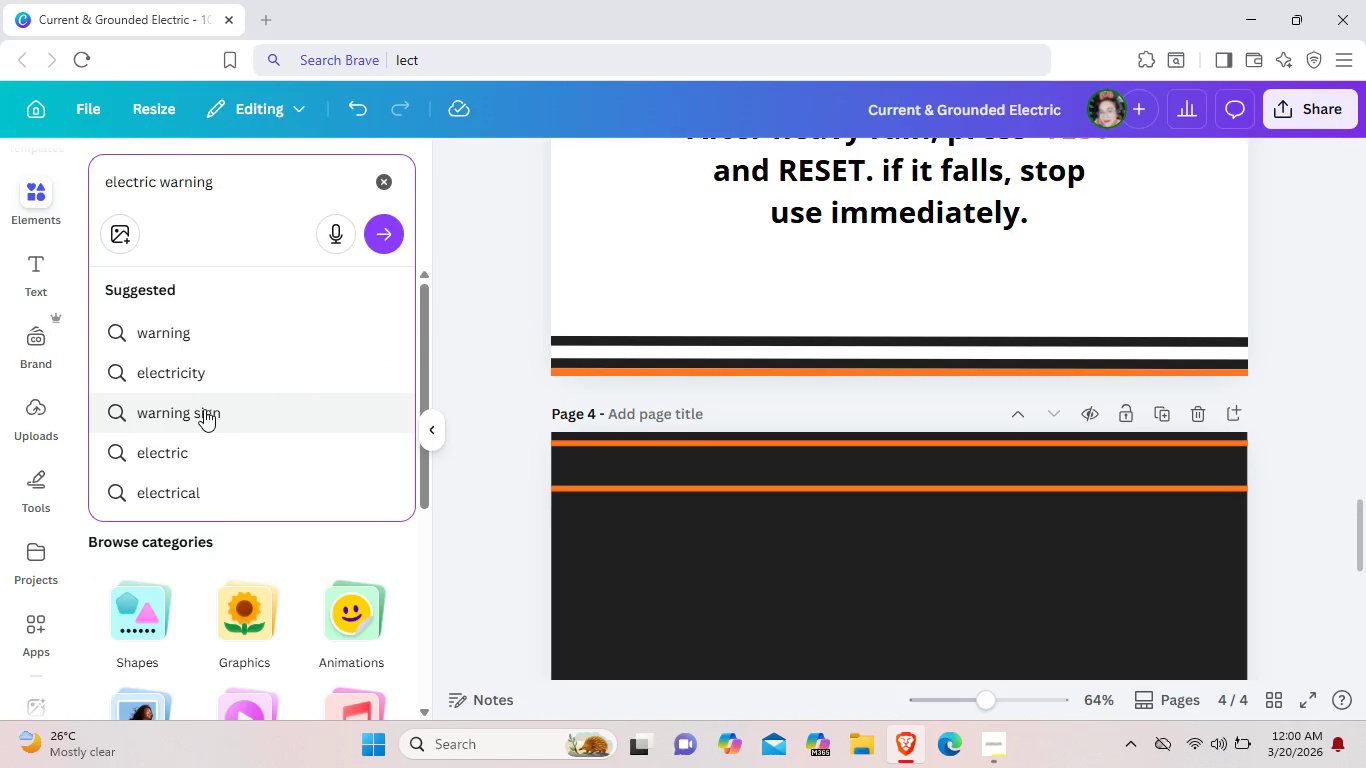 
left_click([204, 409])
 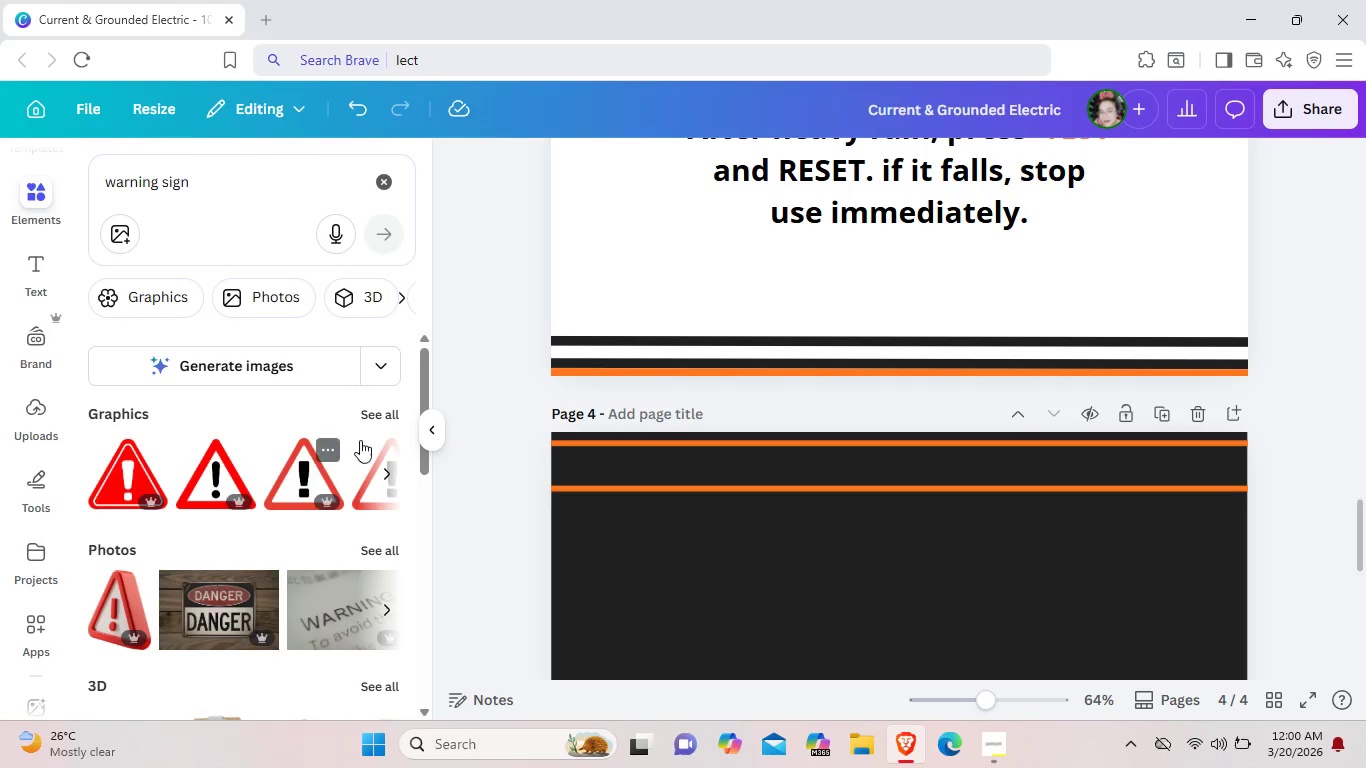 
left_click([388, 418])
 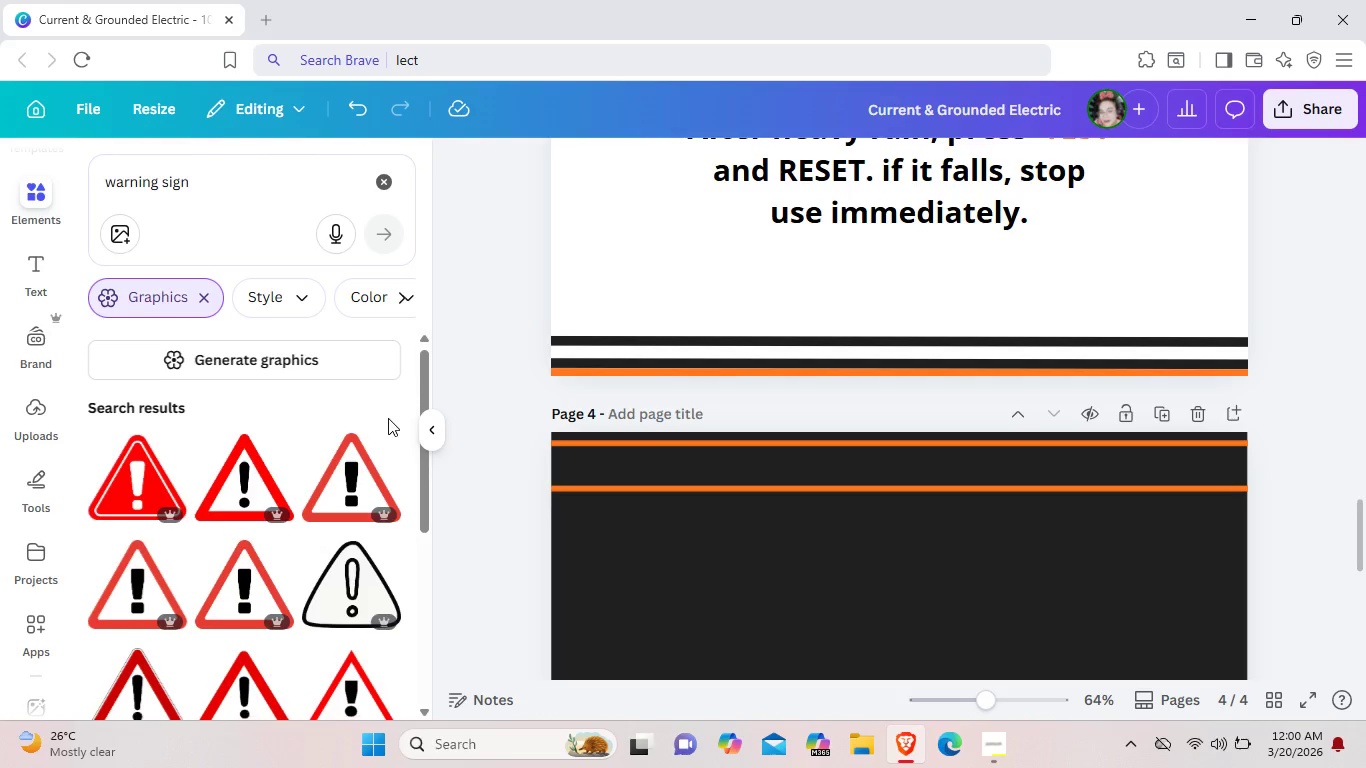 
scroll: coordinate [388, 418], scroll_direction: down, amount: 11.0
 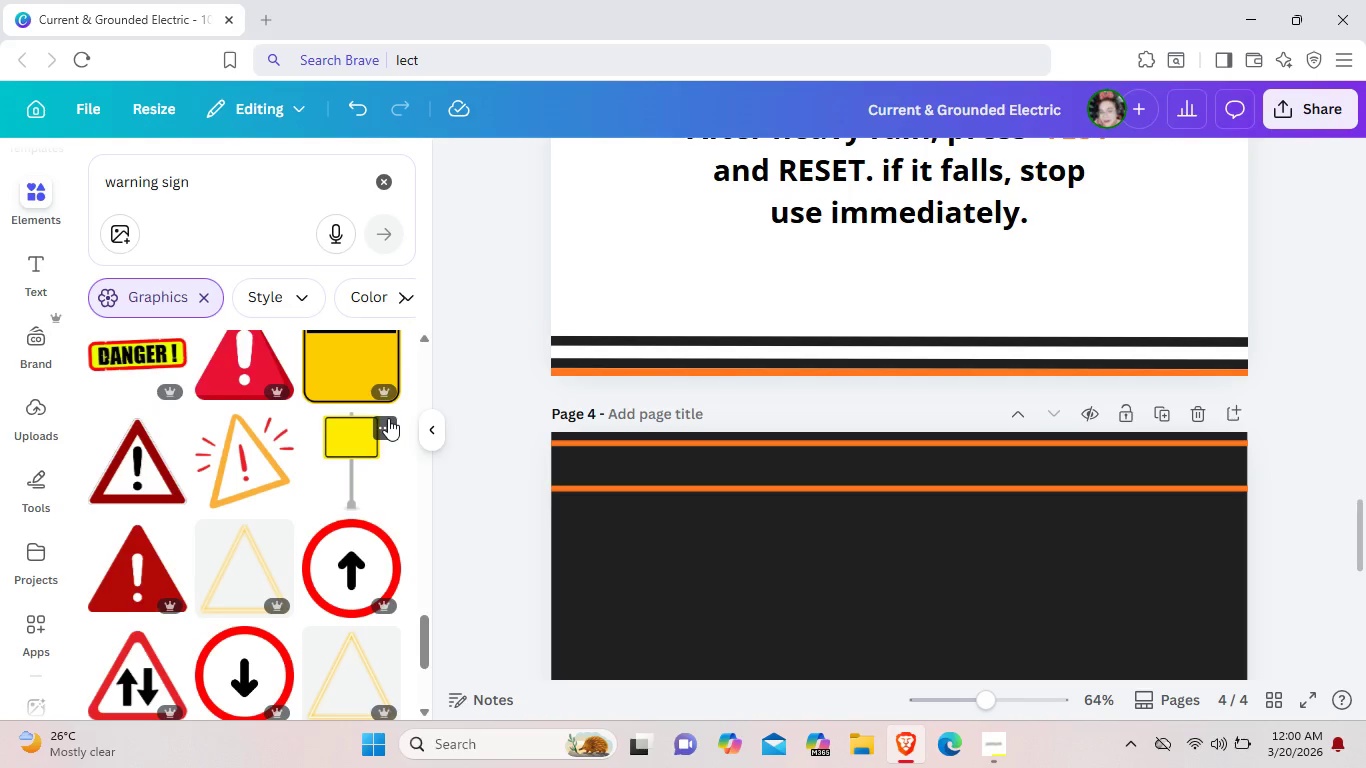 
left_click([388, 176])
 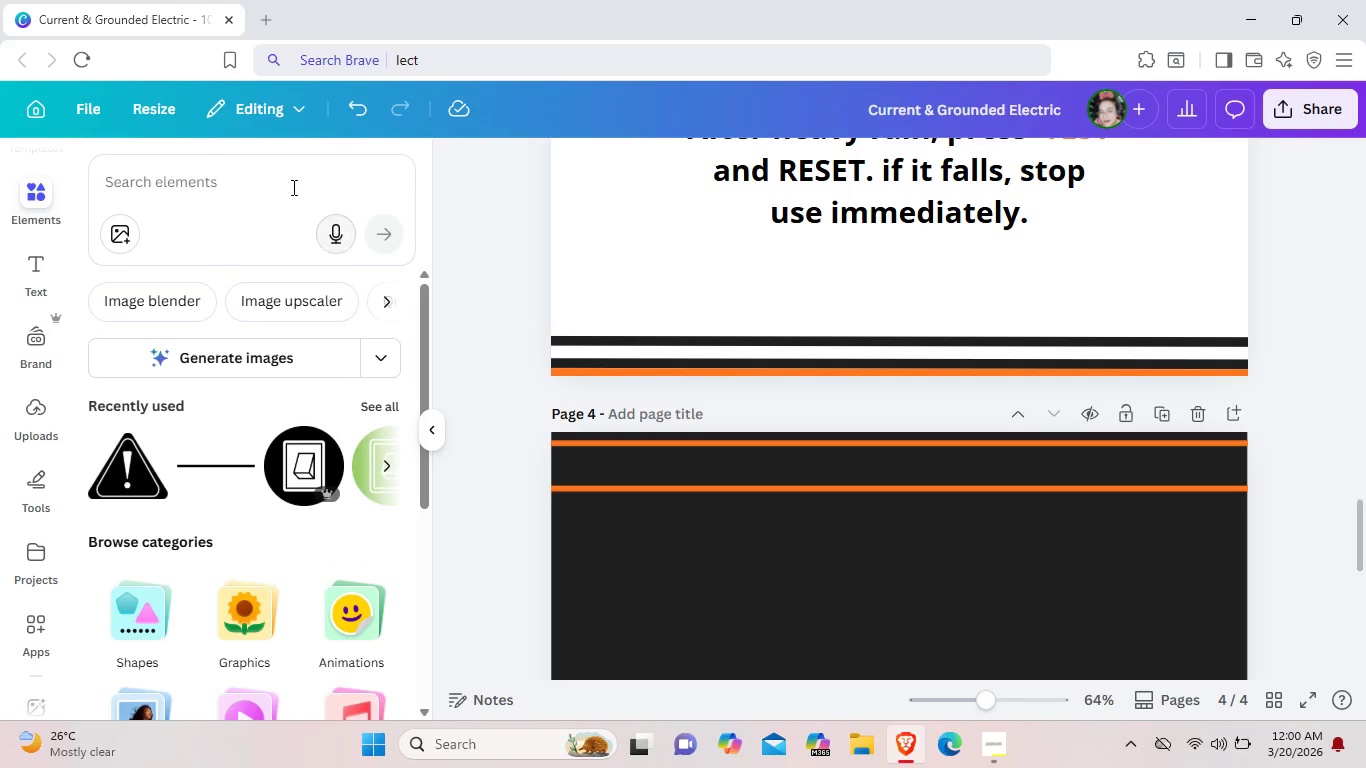 
scroll: coordinate [388, 418], scroll_direction: up, amount: 3.0
 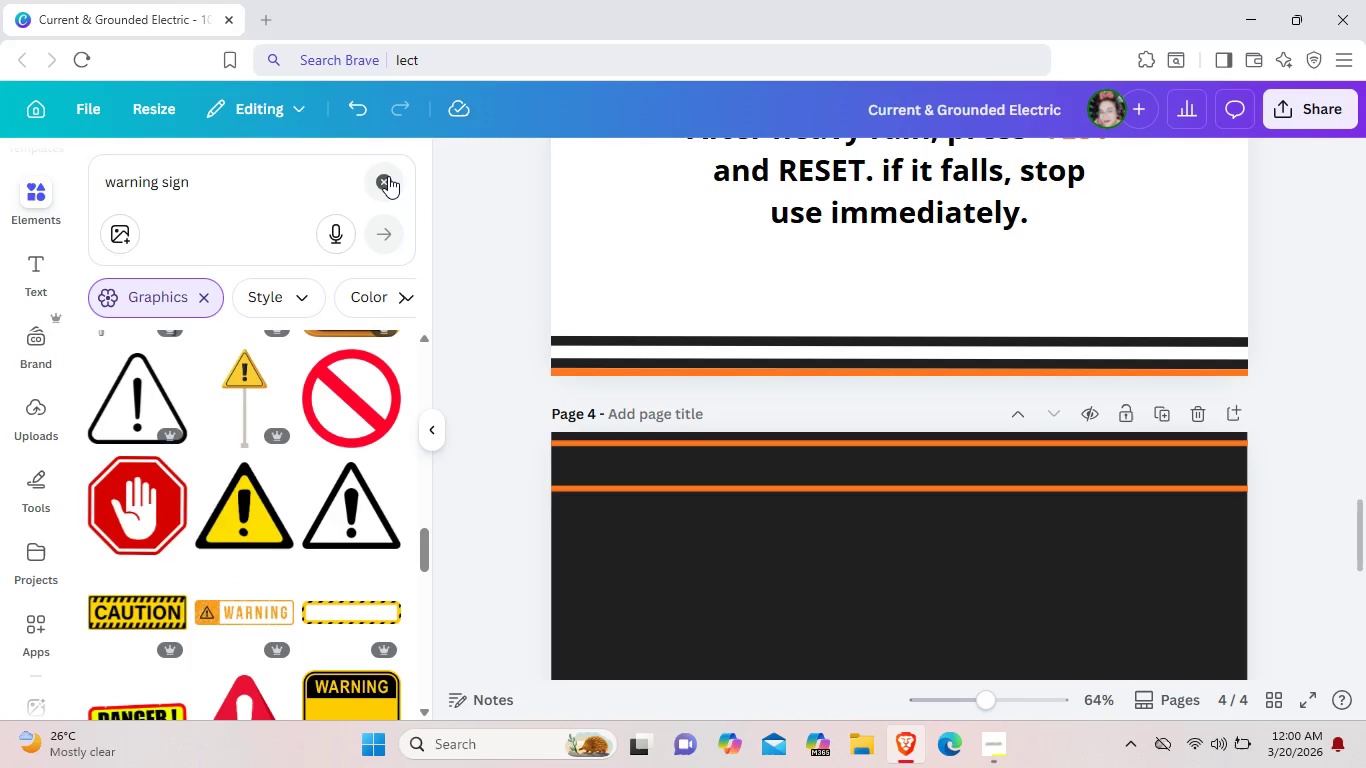 
left_click([283, 180])
 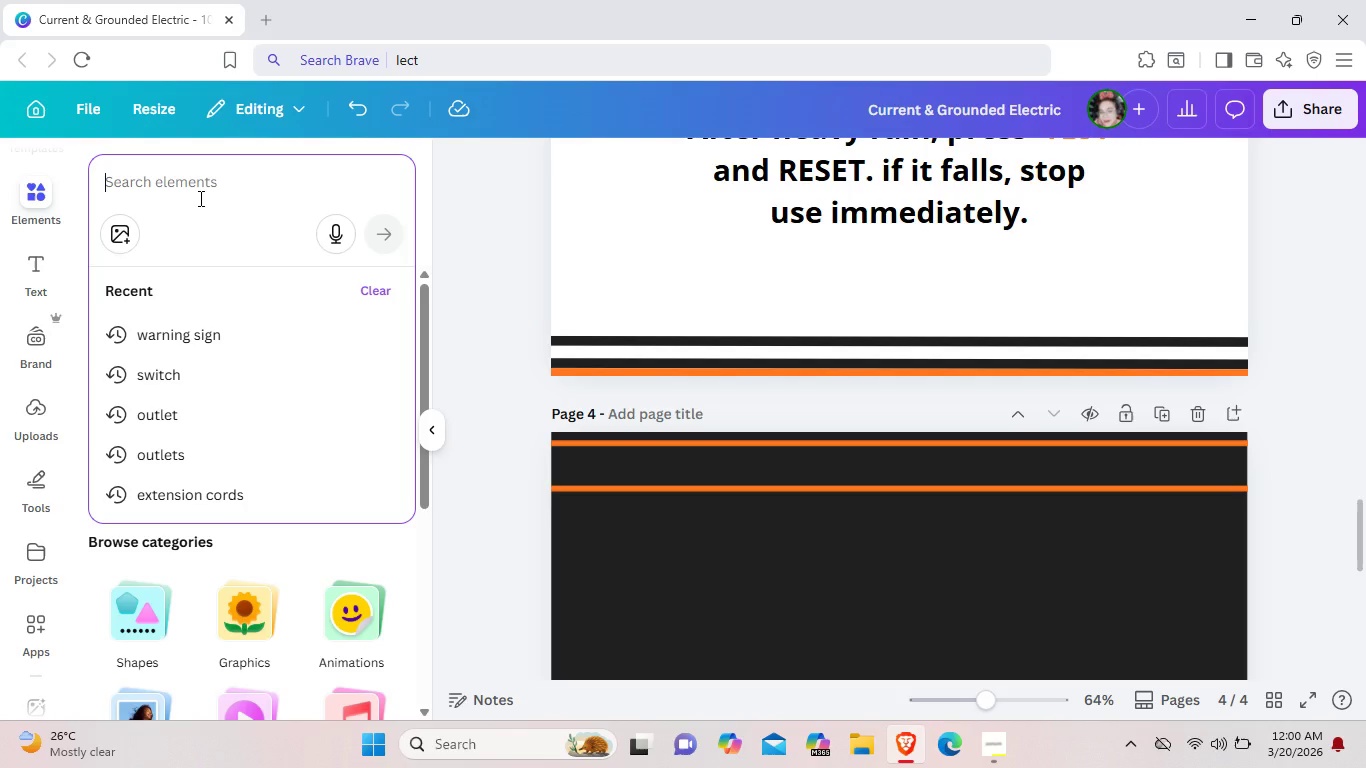 
type(we)
key(Backspace)
key(Backspace)
key(Backspace)
type(e)
 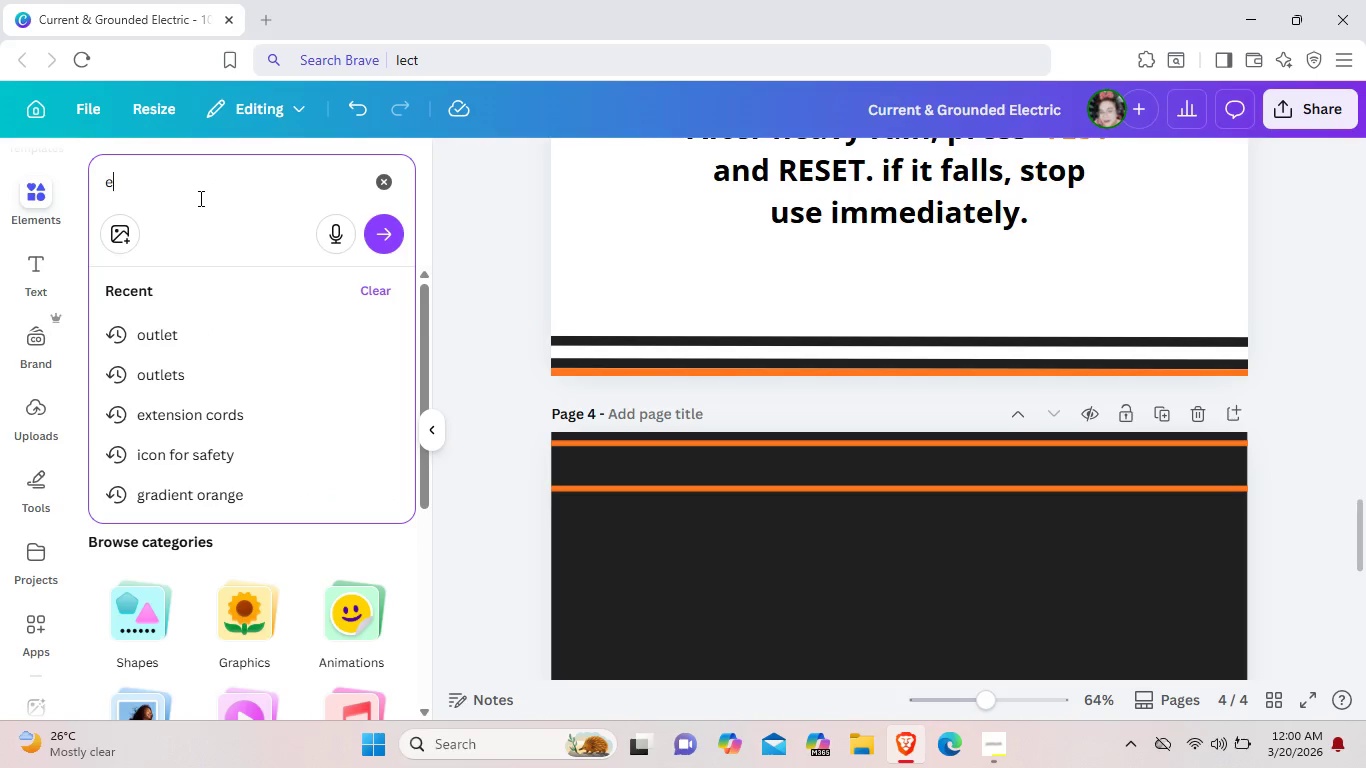 
type(lec)
 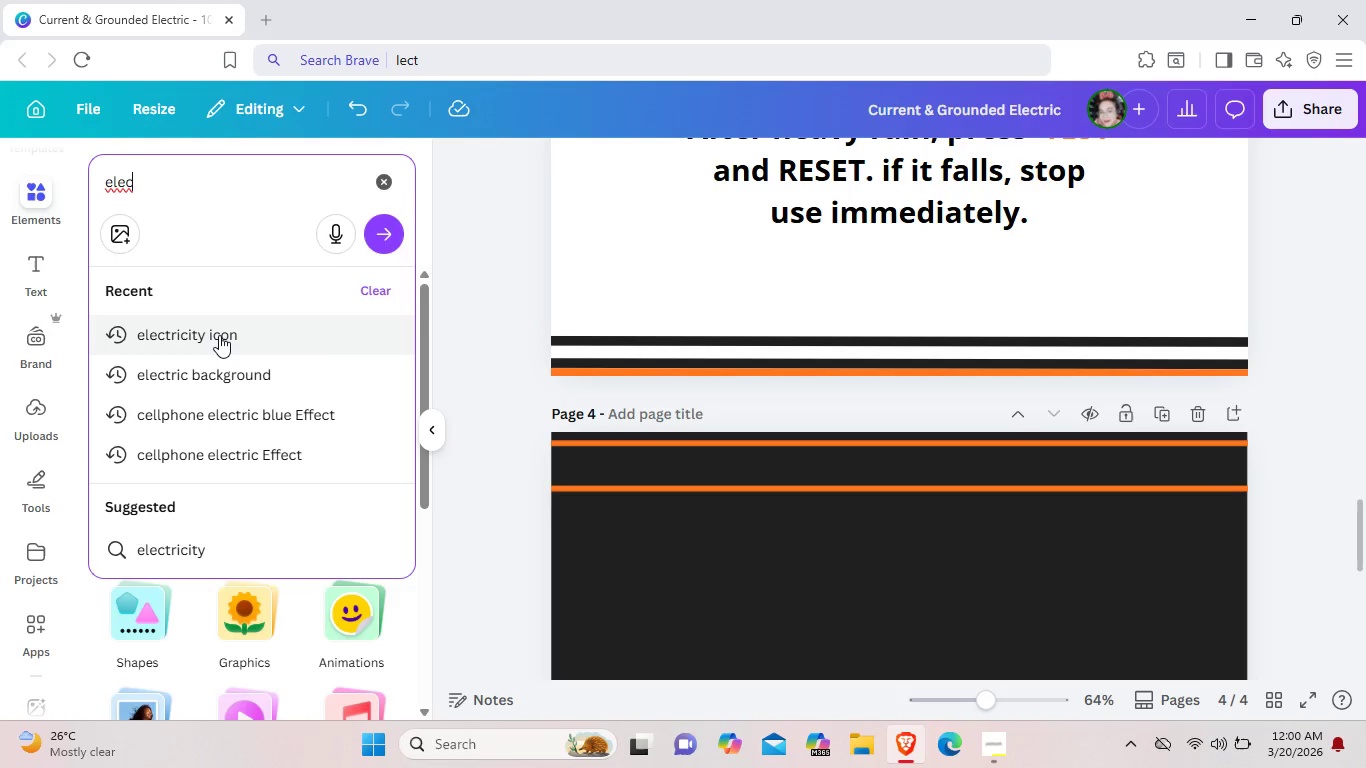 
left_click([219, 335])
 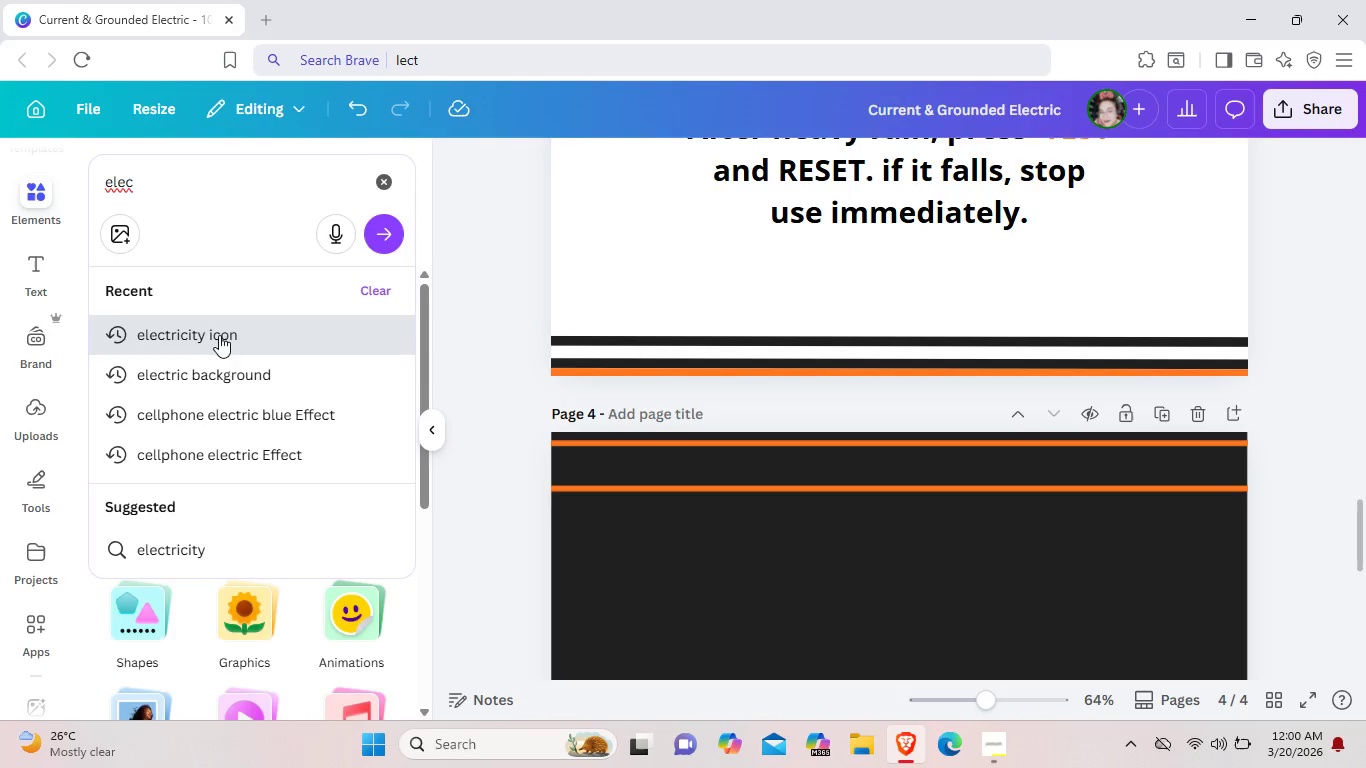 
mouse_move([222, 340])
 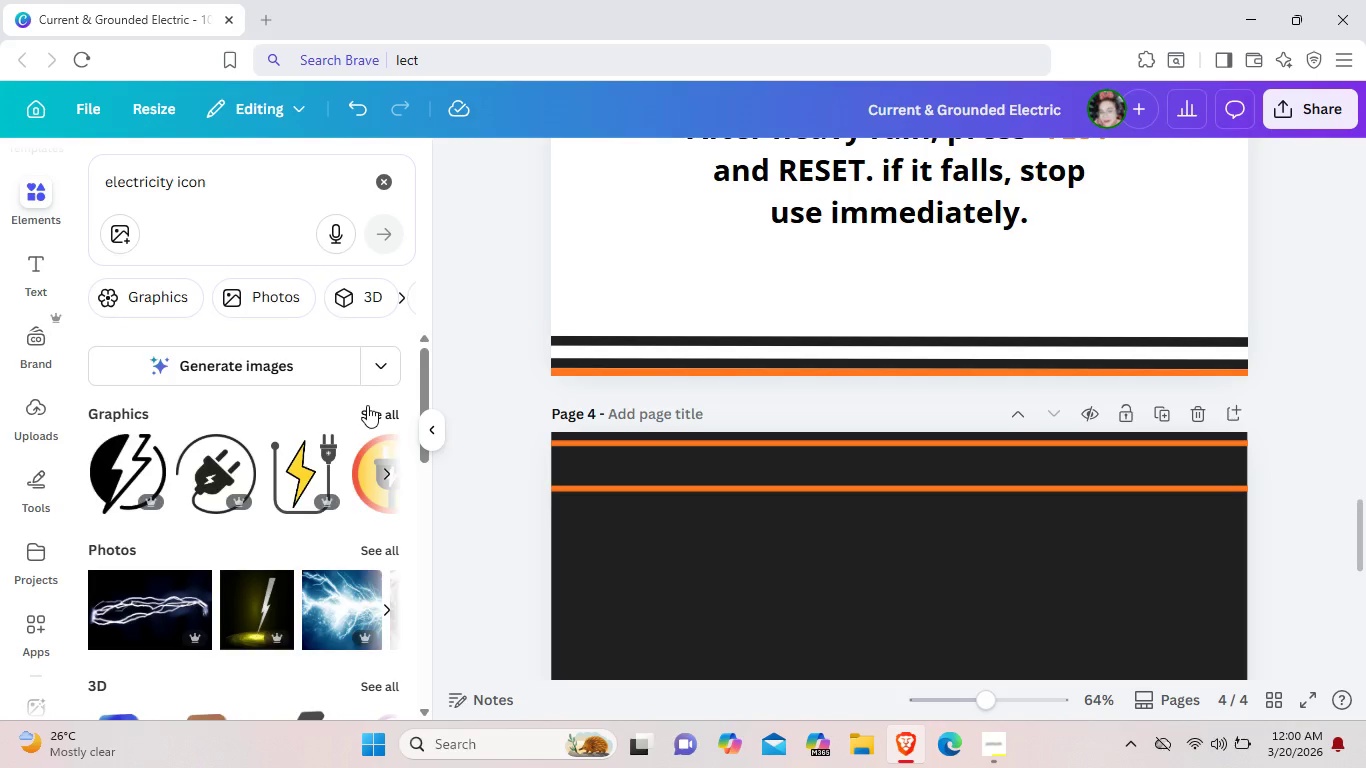 
left_click([367, 405])
 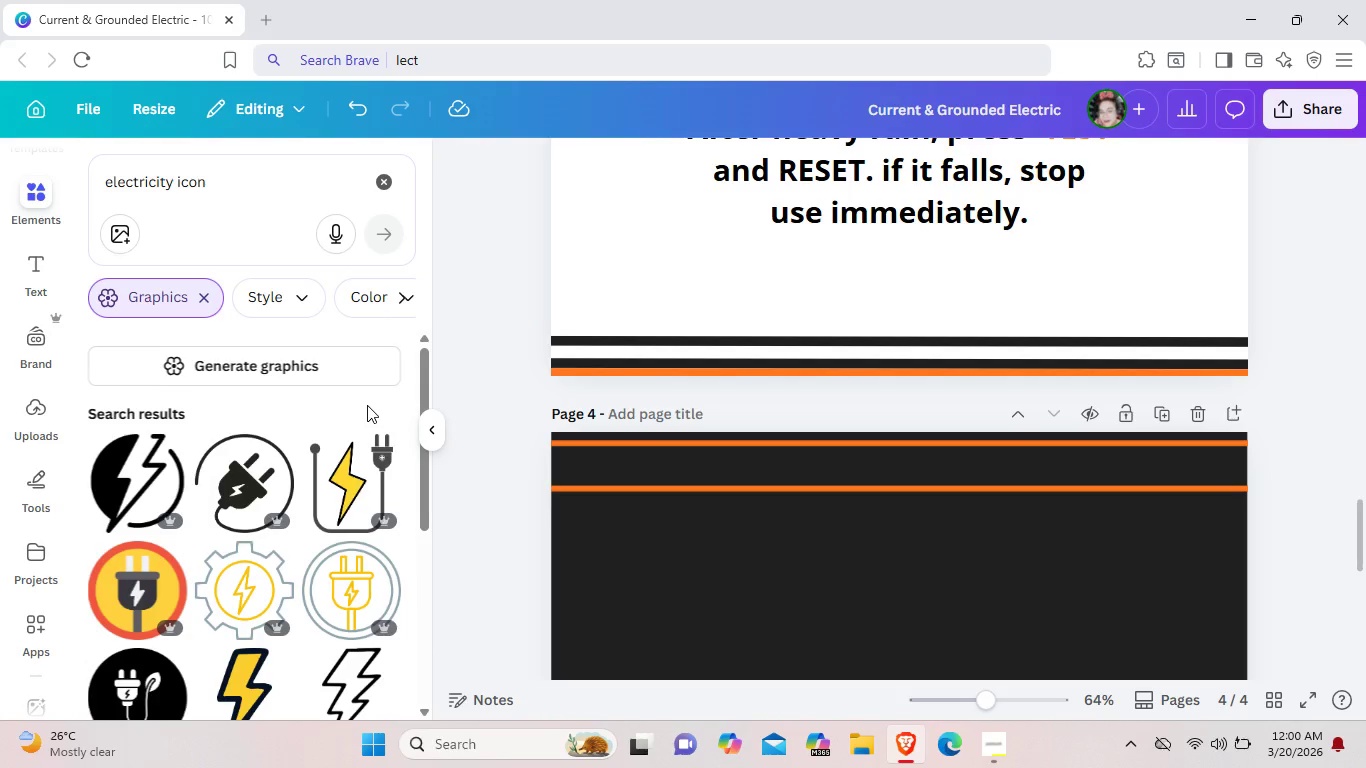 
scroll: coordinate [367, 405], scroll_direction: down, amount: 2.0
 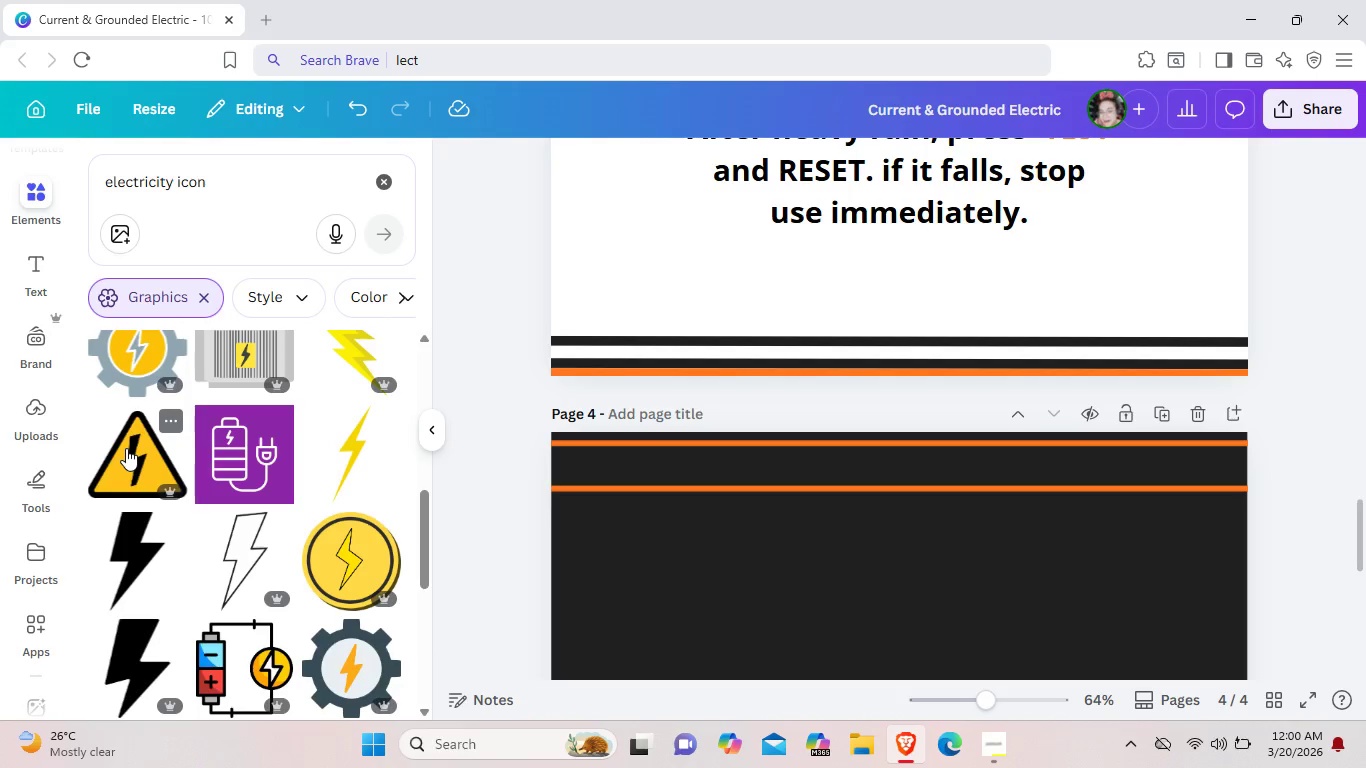 
left_click([126, 448])
 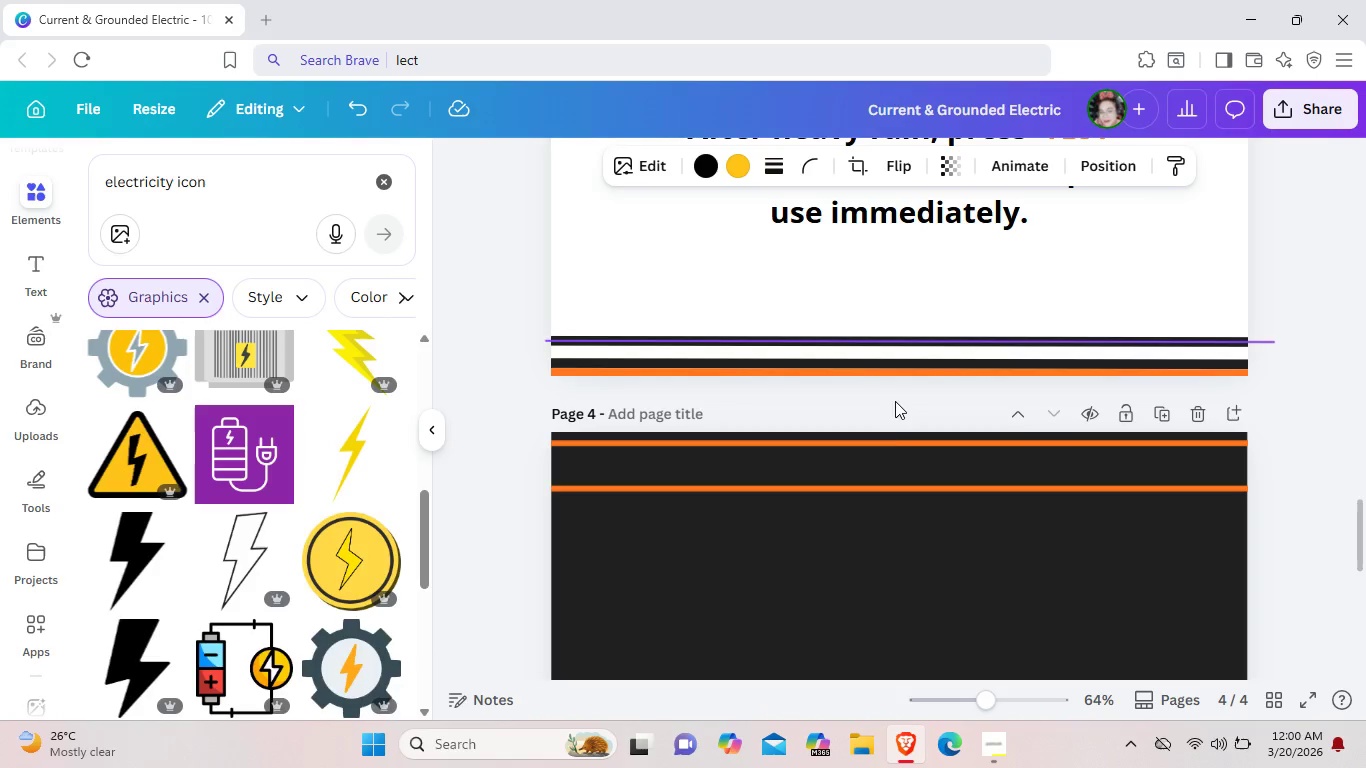 
scroll: coordinate [888, 440], scroll_direction: up, amount: 2.0
 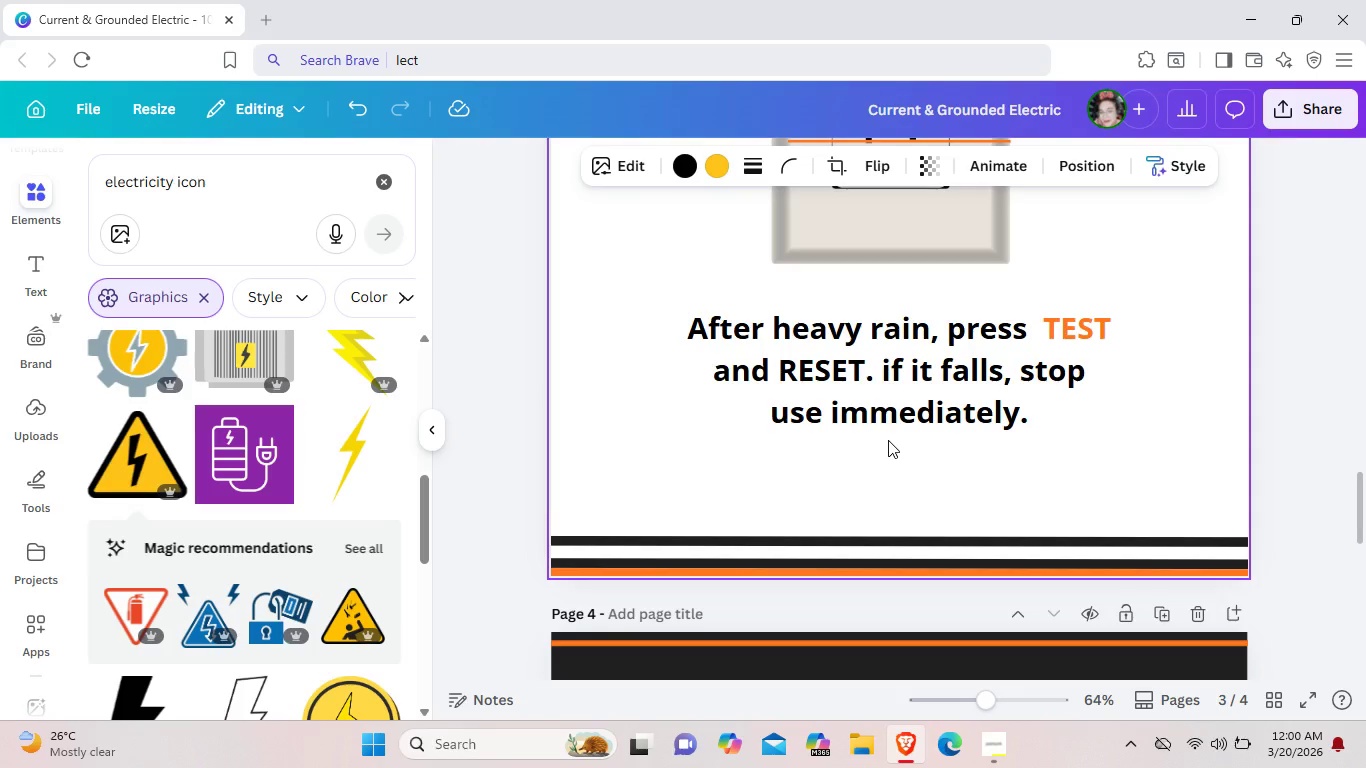 
scroll: coordinate [888, 440], scroll_direction: down, amount: 3.0
 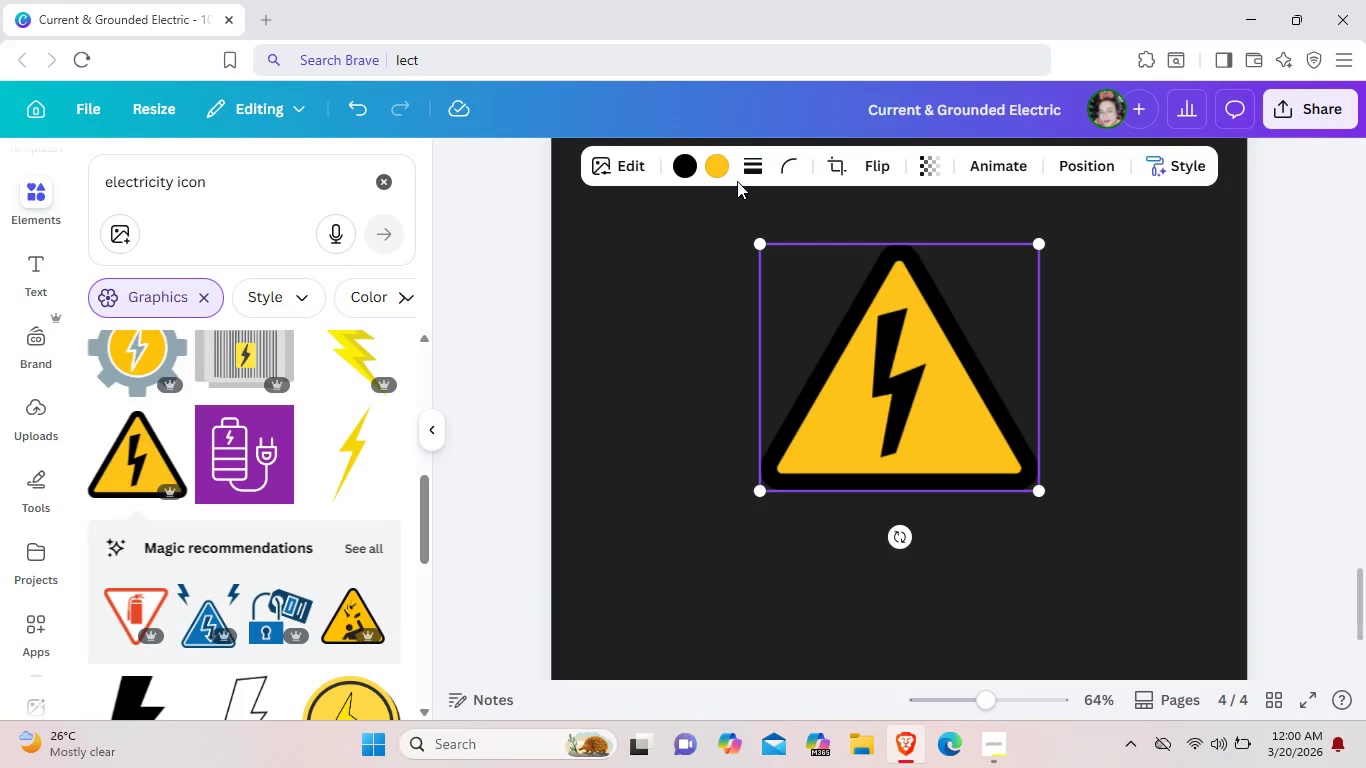 
left_click([723, 169])
 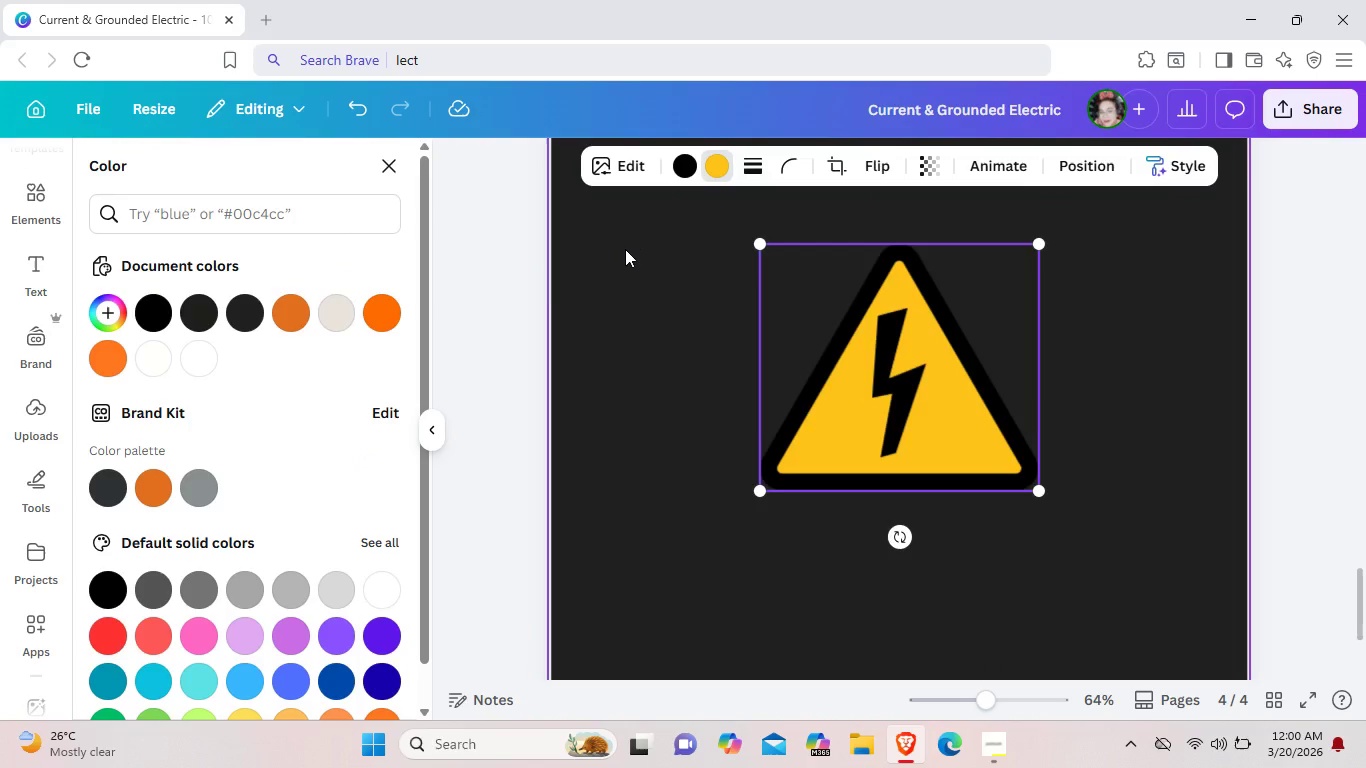 
wait(6.42)
 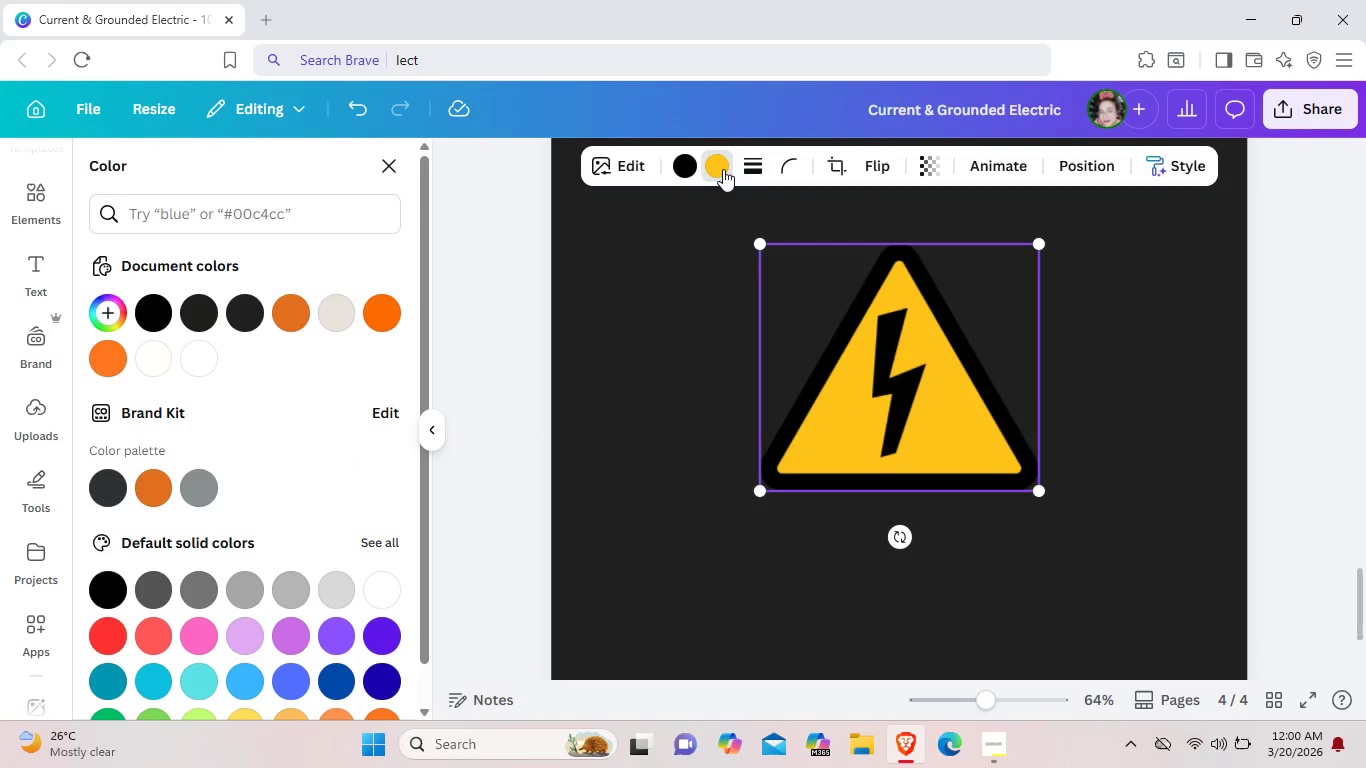 
left_click([210, 354])
 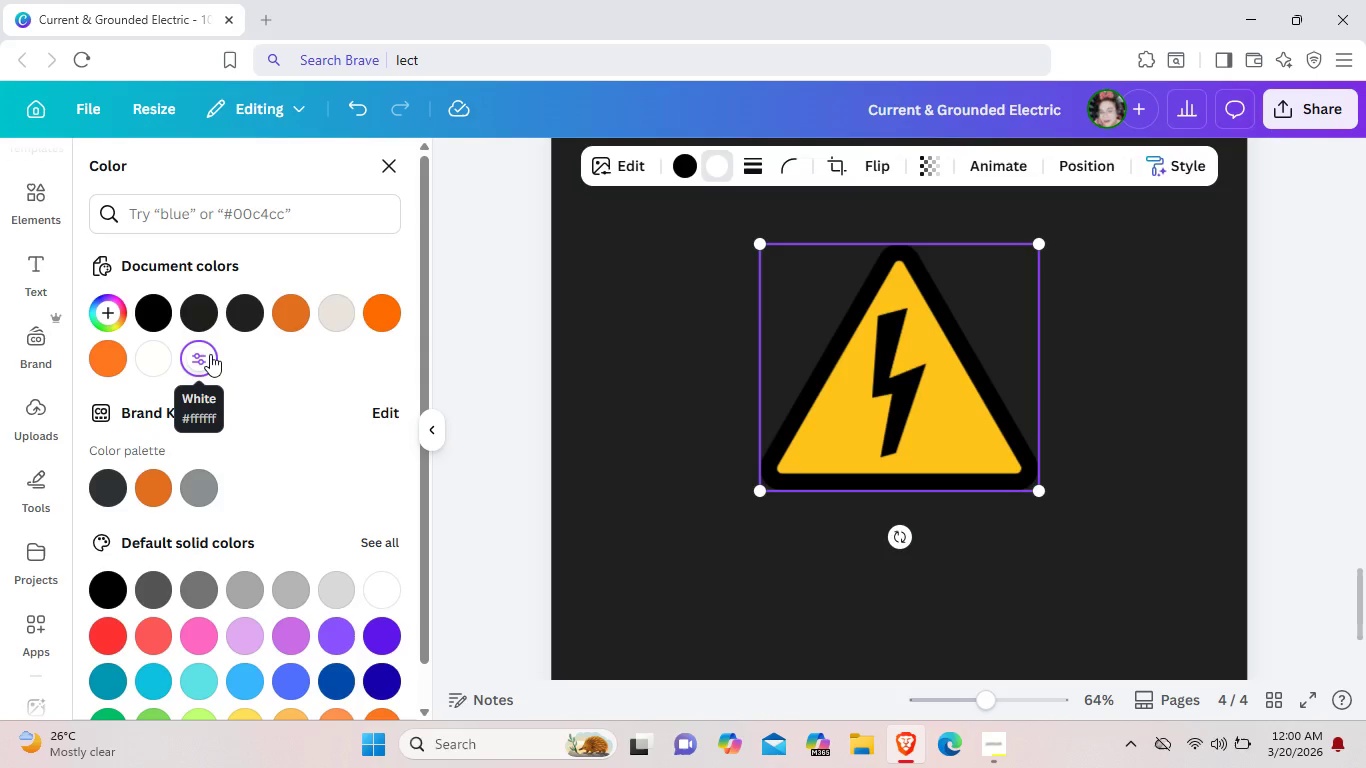 
left_click([949, 450])
 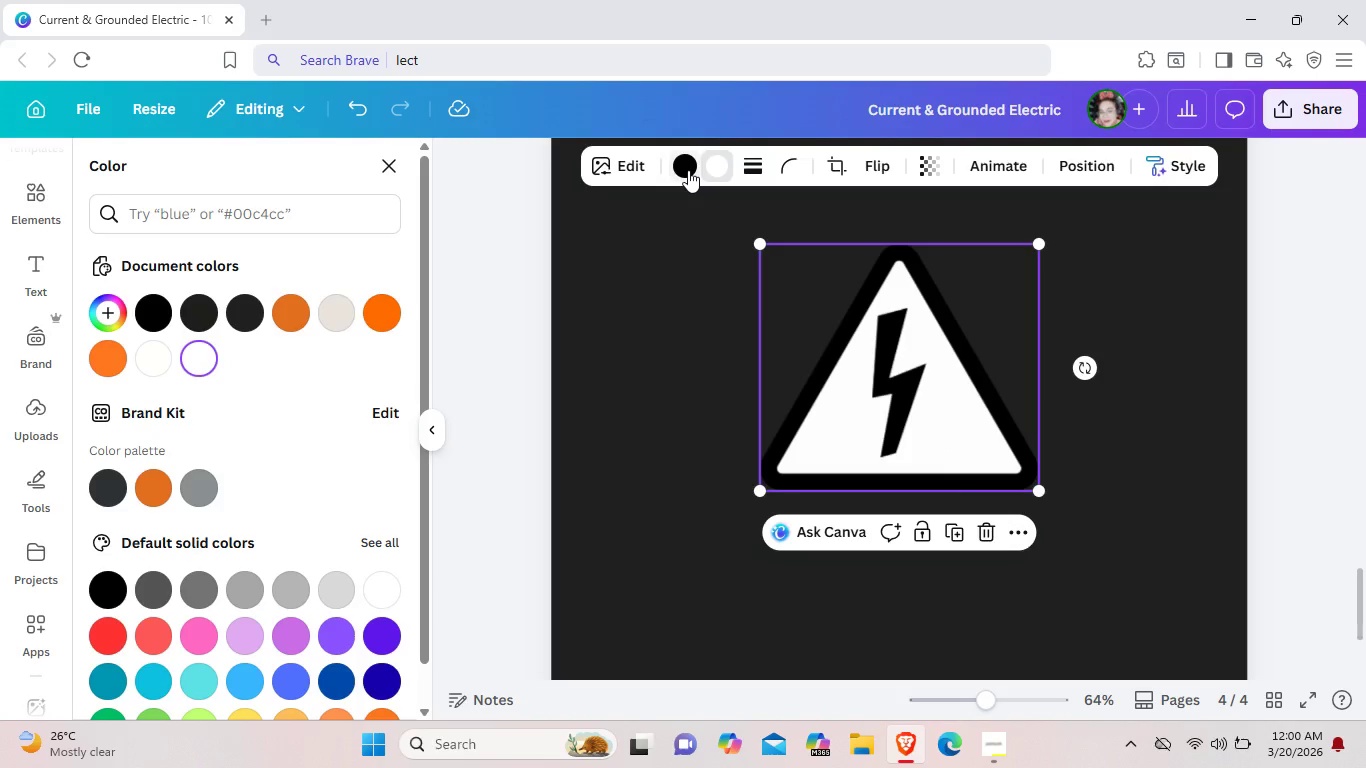 
left_click([688, 170])
 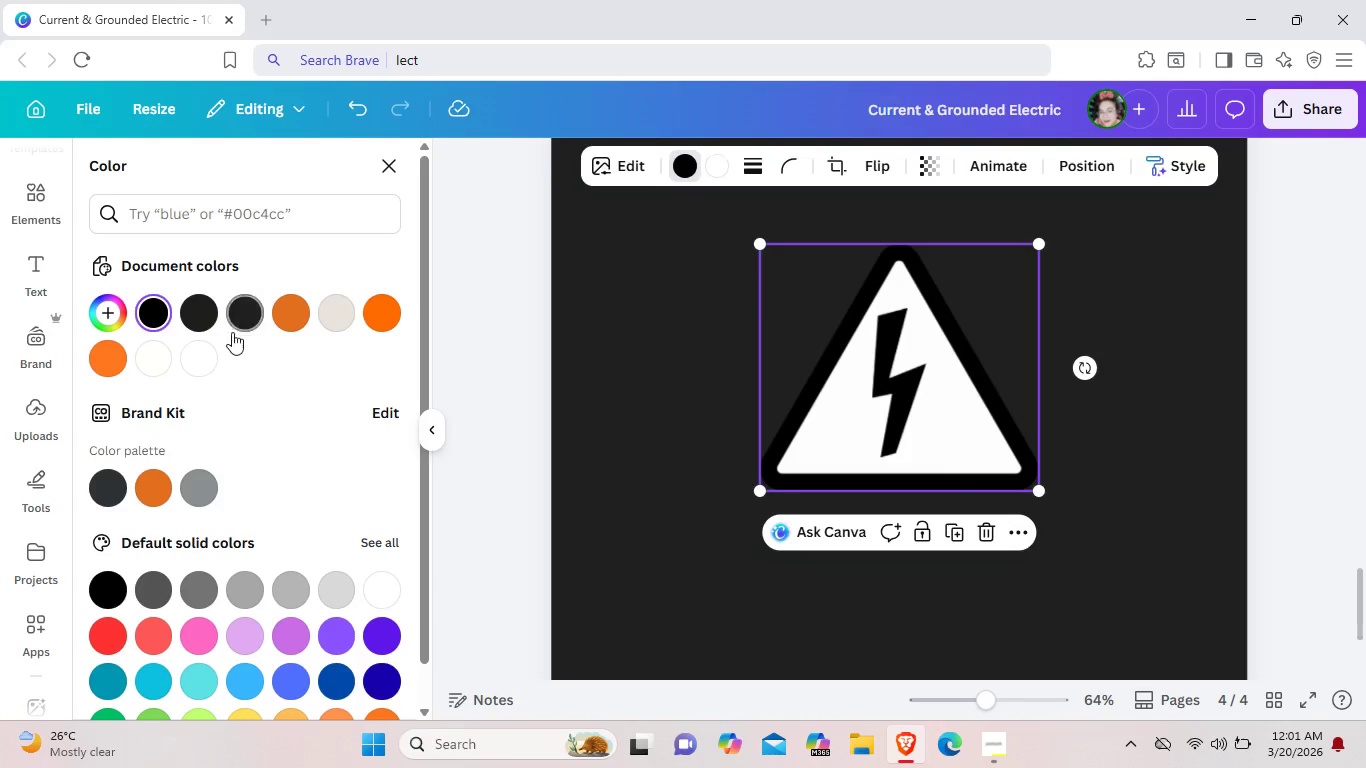 
left_click([197, 368])
 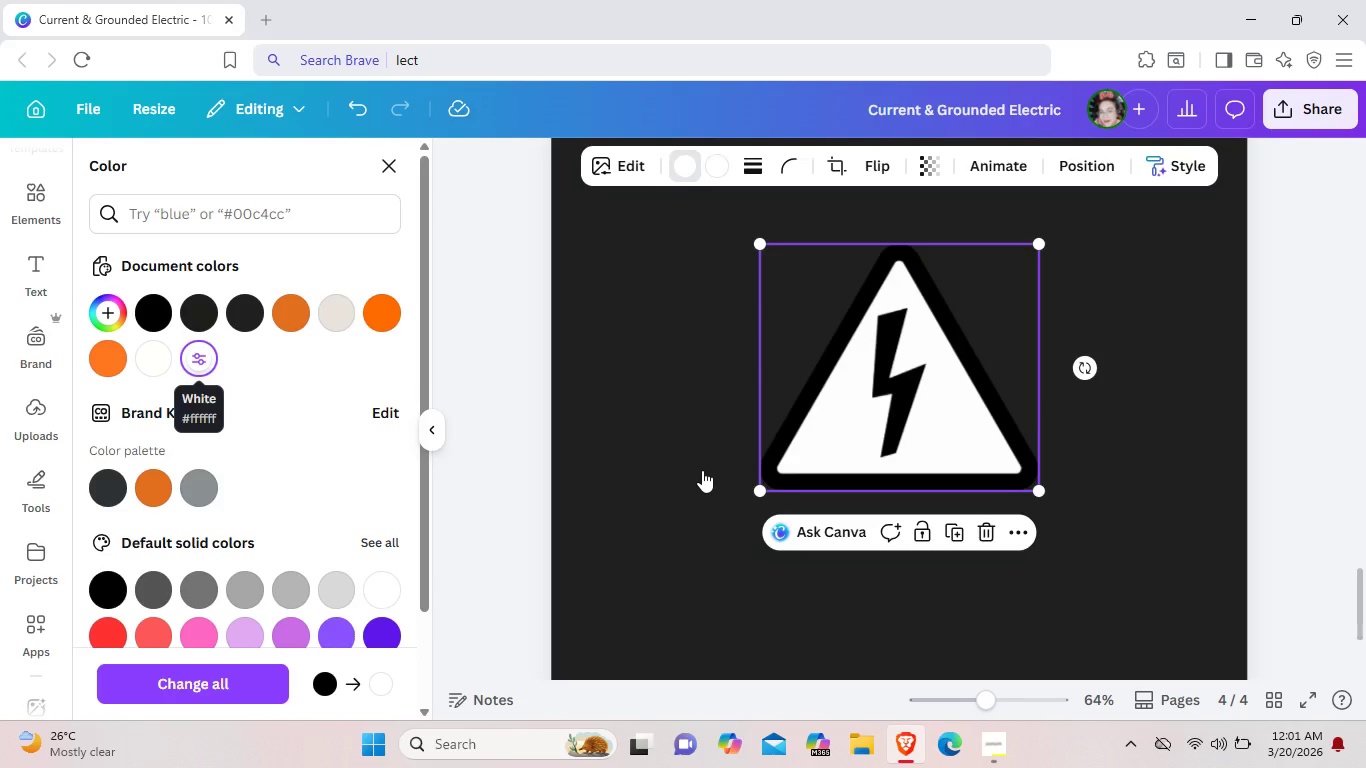 
left_click([702, 470])
 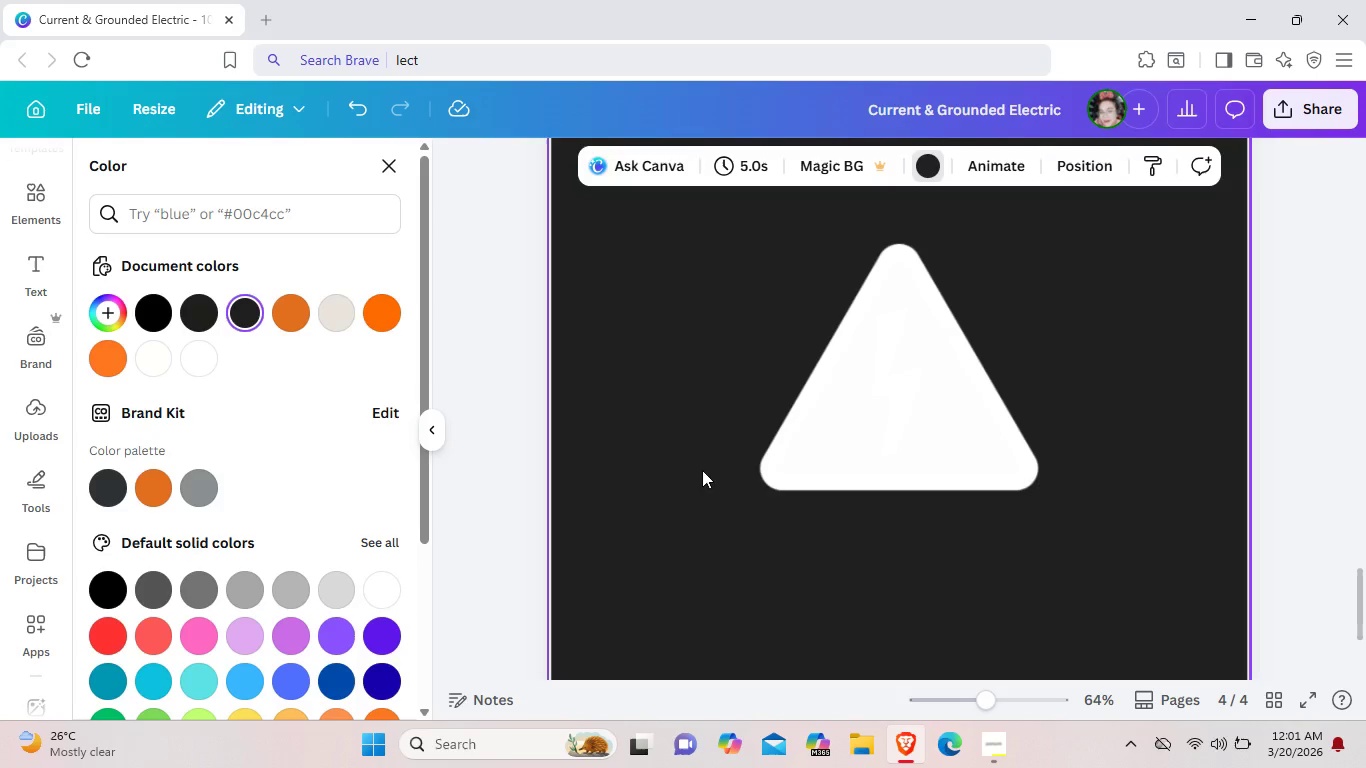 
key(Control+ControlLeft)
 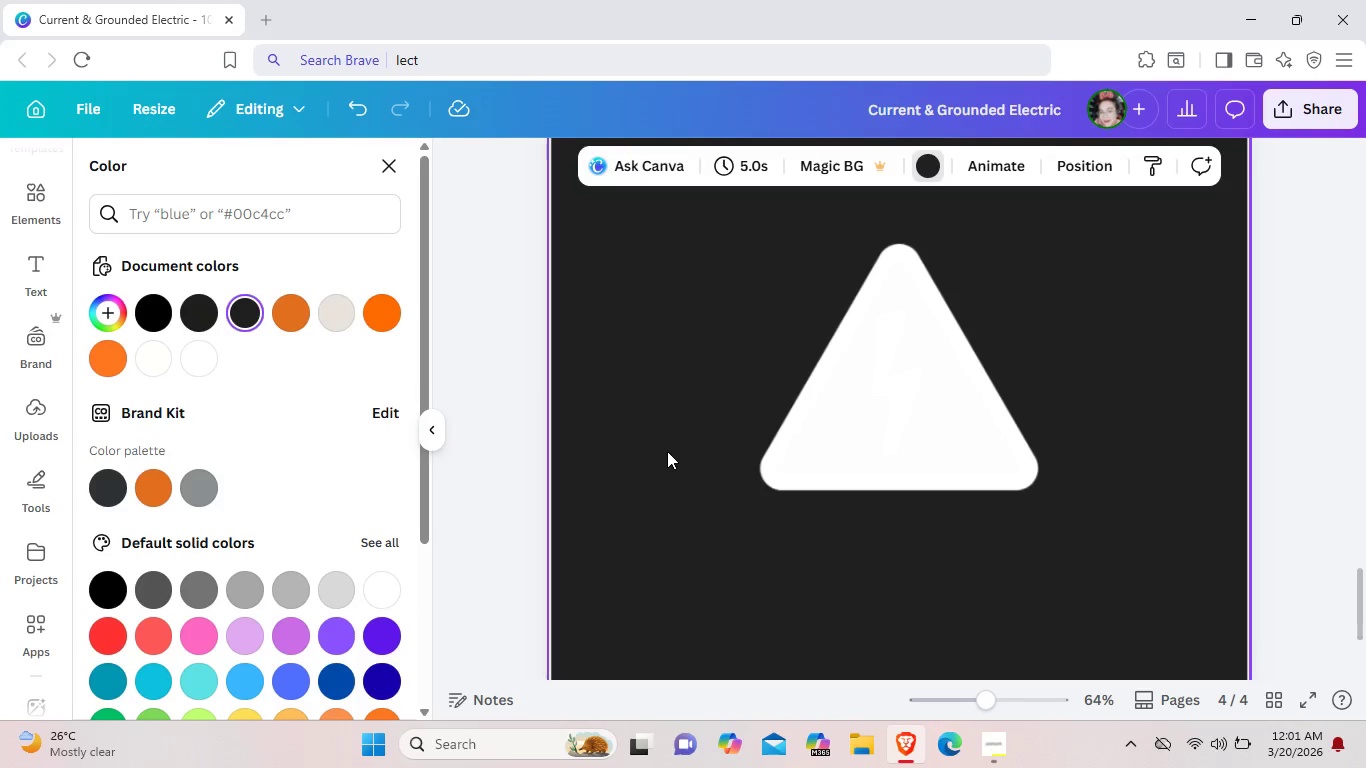 
key(Control+Z)
 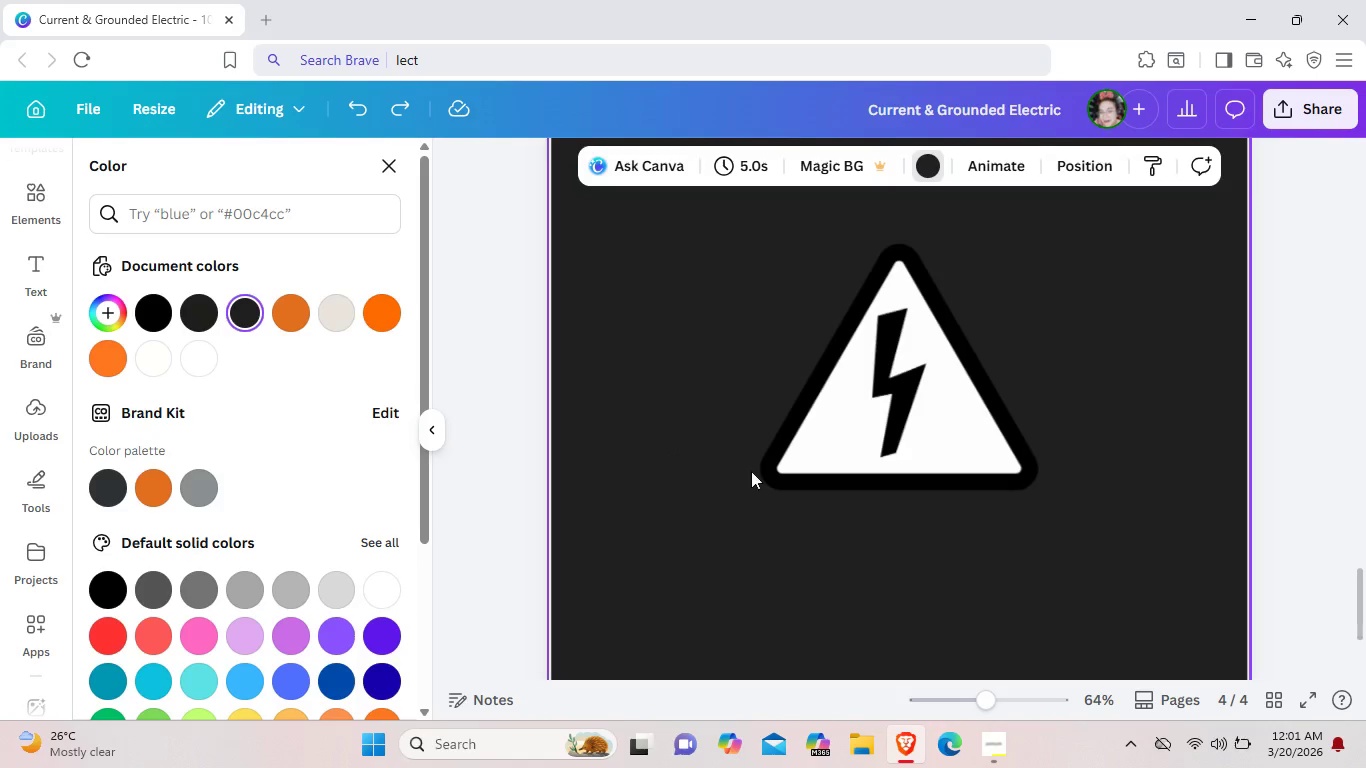 
left_click_drag(start_coordinate=[912, 616], to_coordinate=[758, 587])
 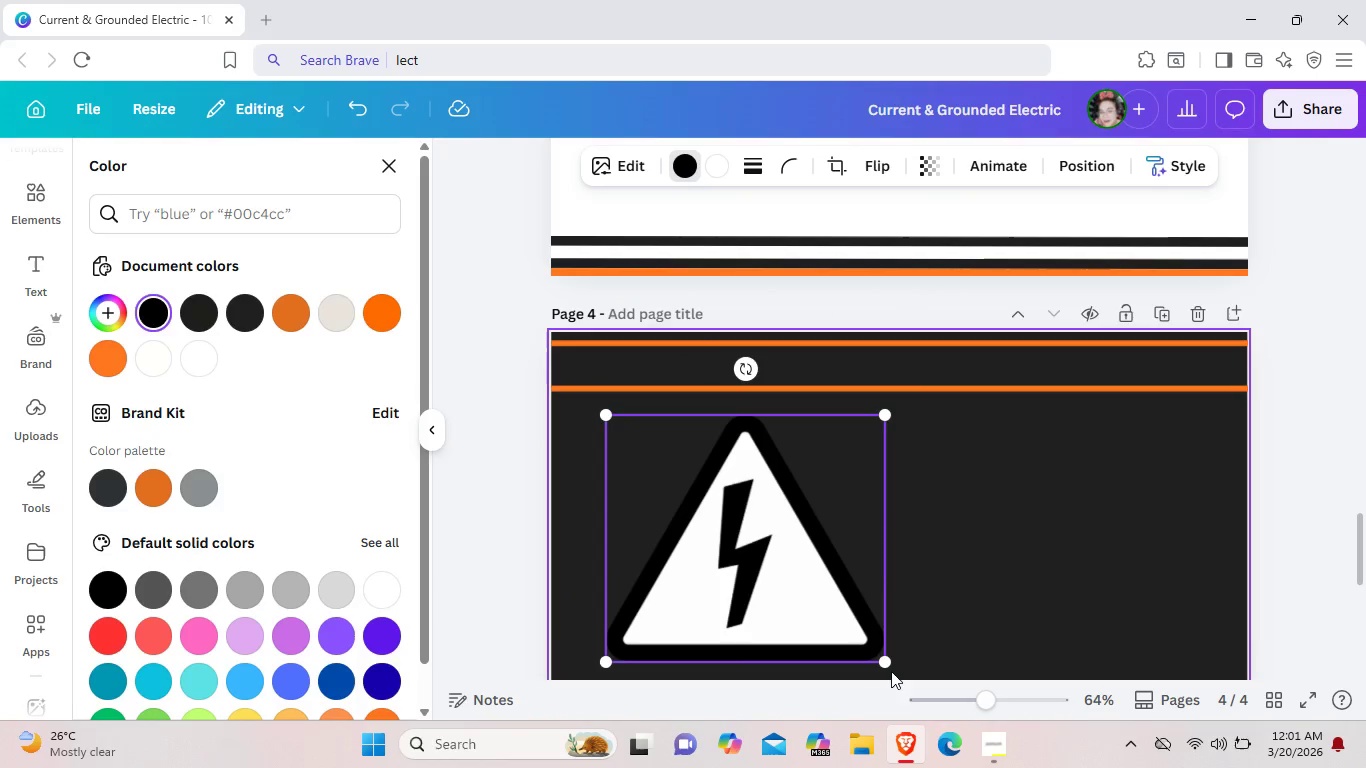 
scroll: coordinate [844, 440], scroll_direction: up, amount: 4.0
 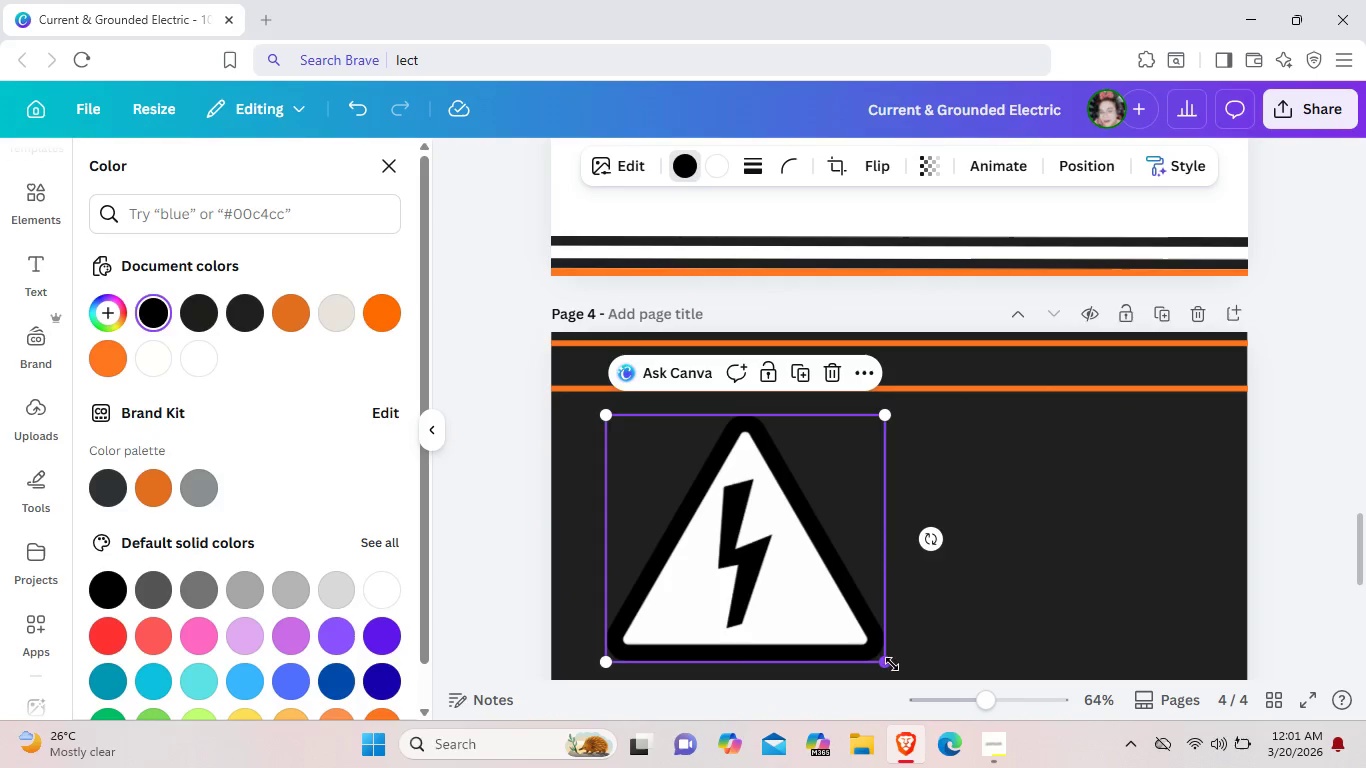 
left_click([960, 385])
 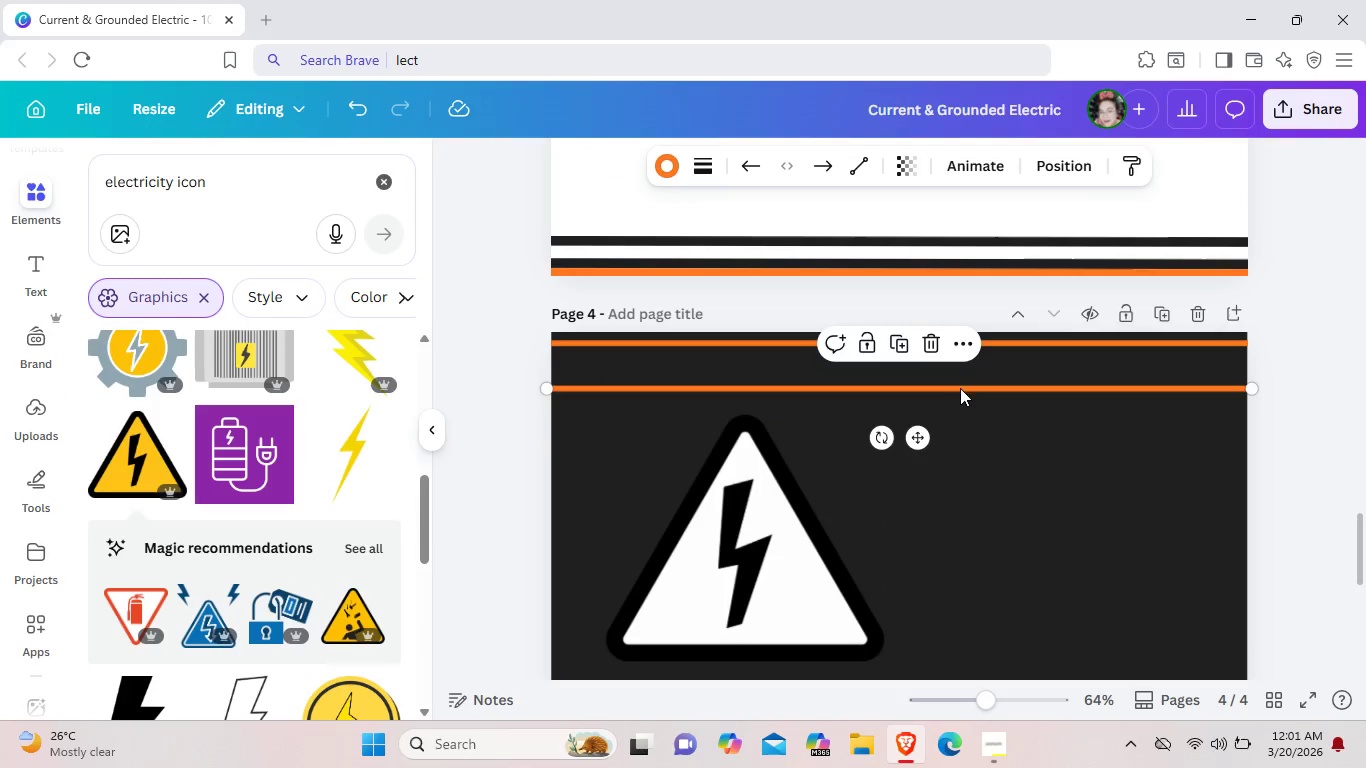 
left_click_drag(start_coordinate=[960, 385], to_coordinate=[959, 401])
 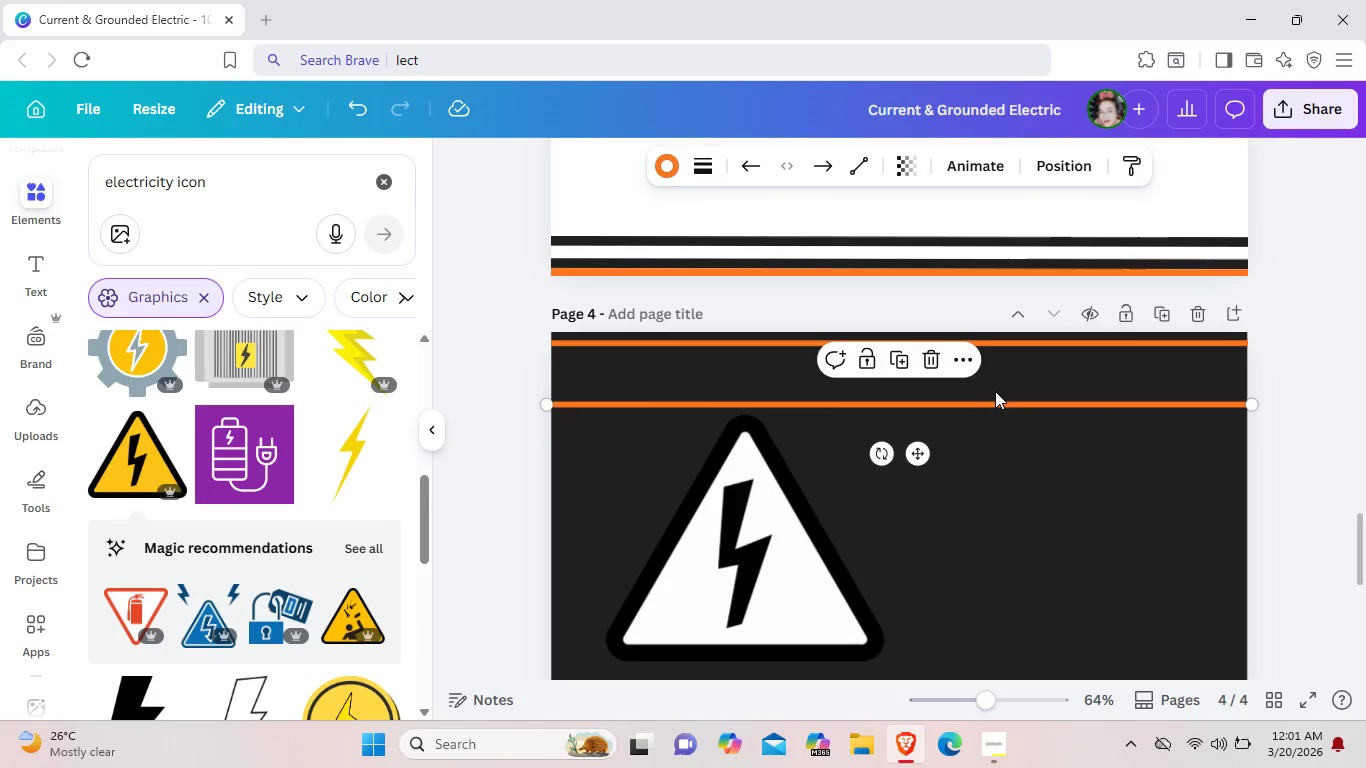 
left_click_drag(start_coordinate=[987, 399], to_coordinate=[985, 412])
 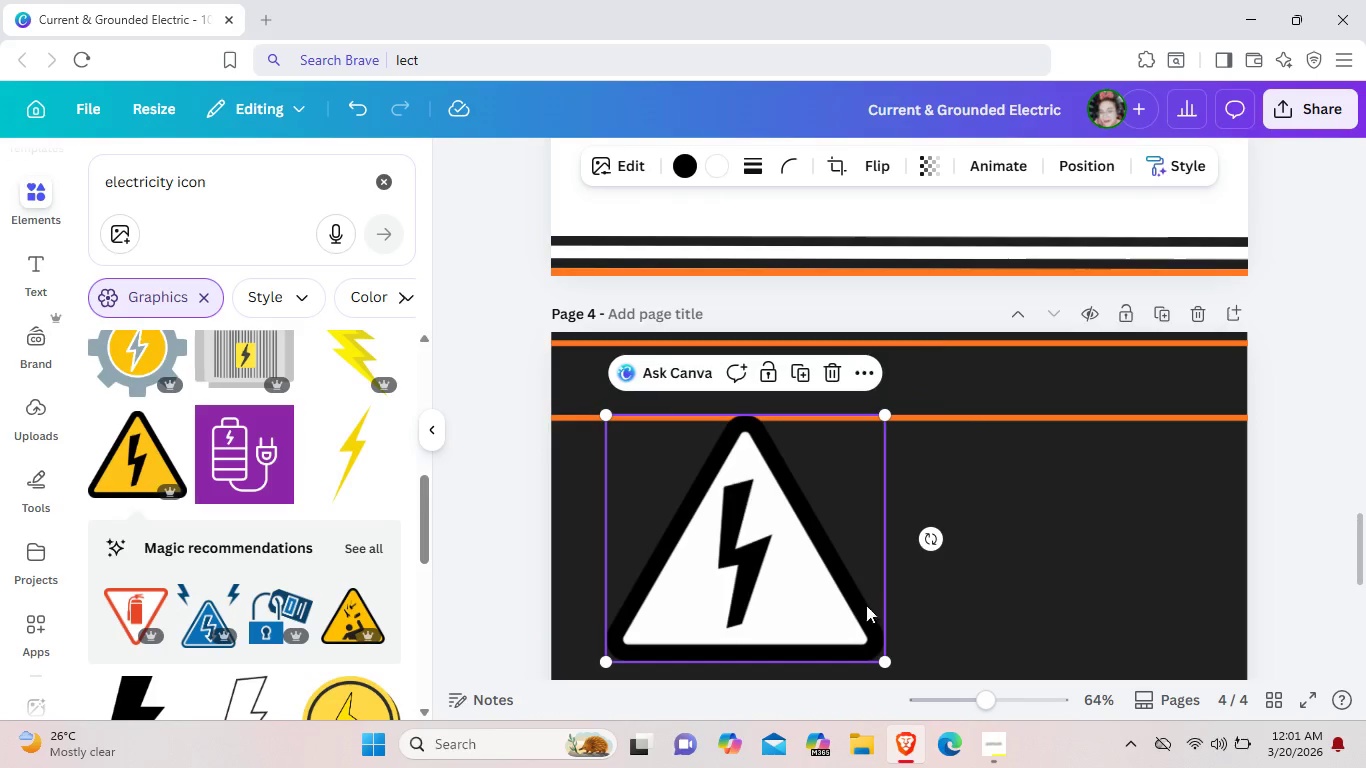 
left_click([856, 600])
 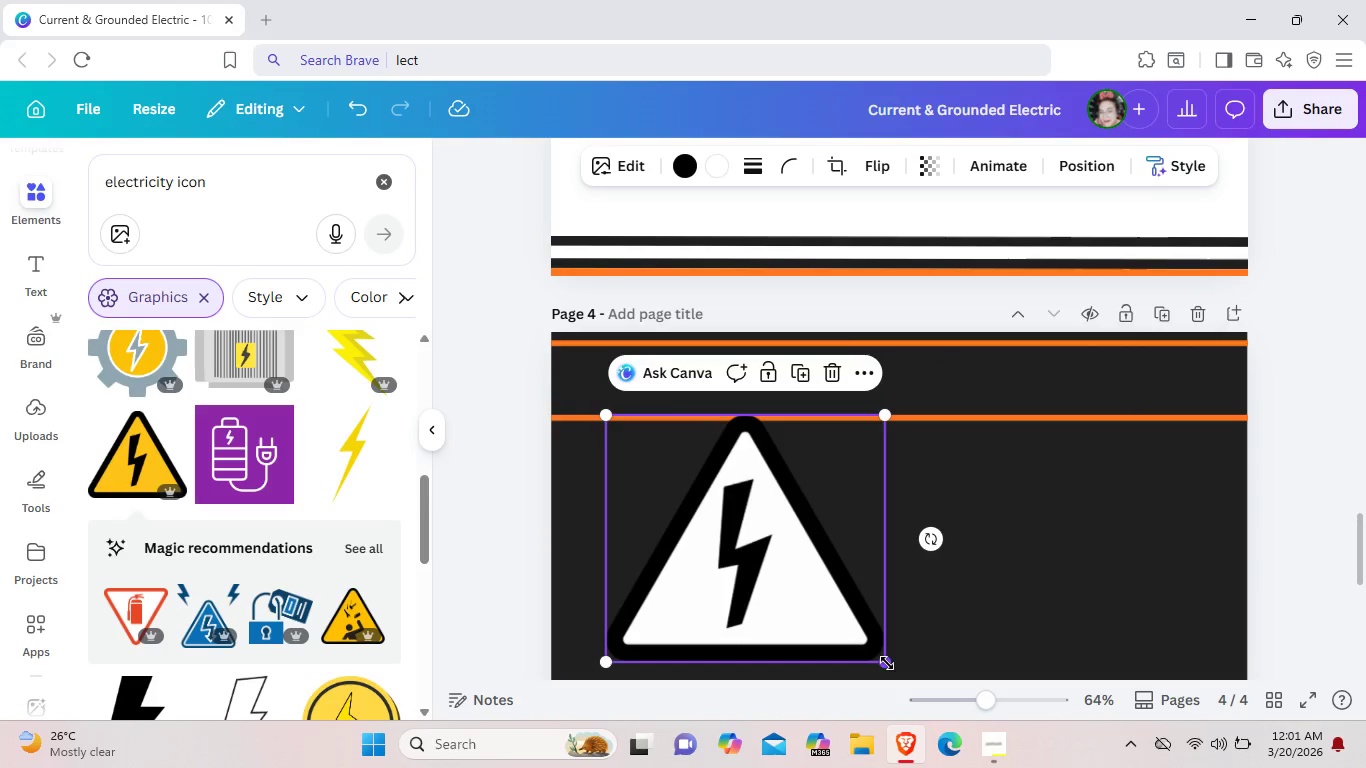 
left_click_drag(start_coordinate=[887, 663], to_coordinate=[693, 480])
 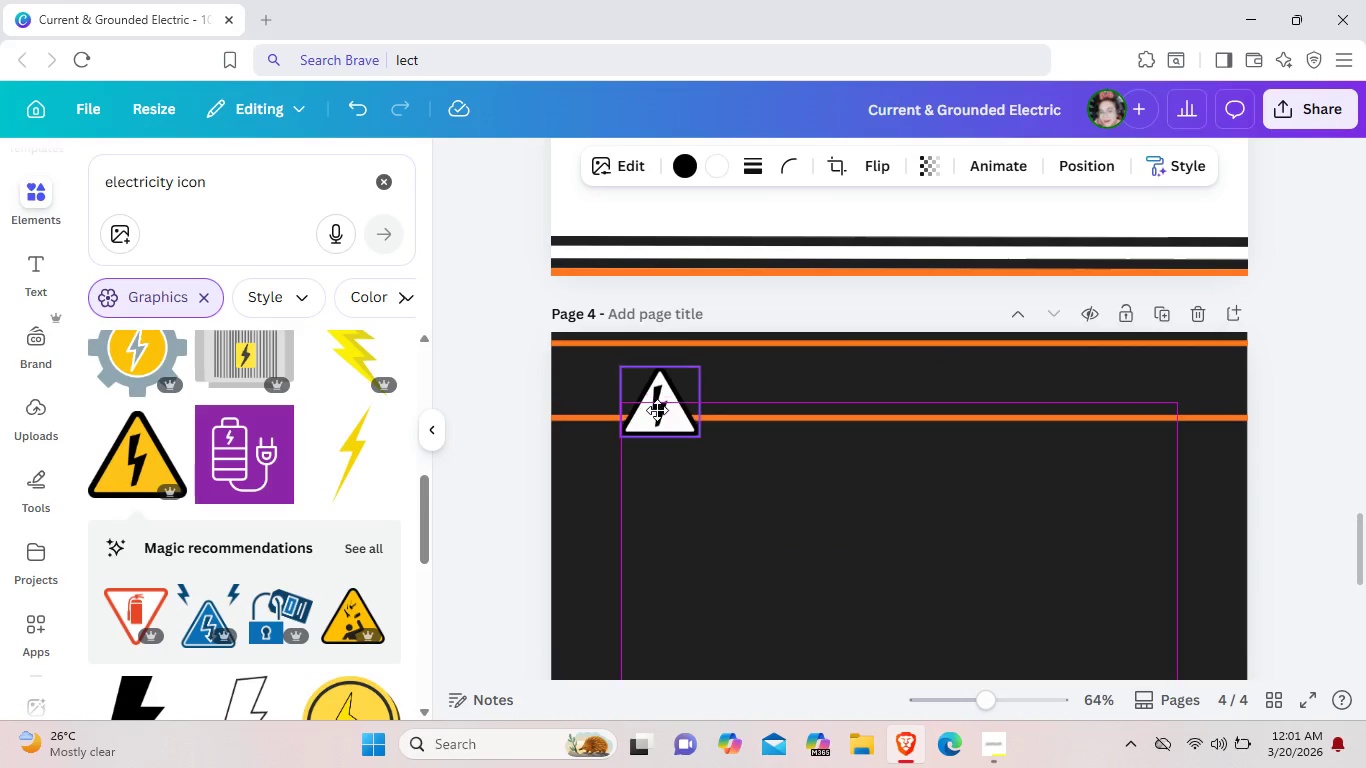 
left_click_drag(start_coordinate=[645, 456], to_coordinate=[683, 387])
 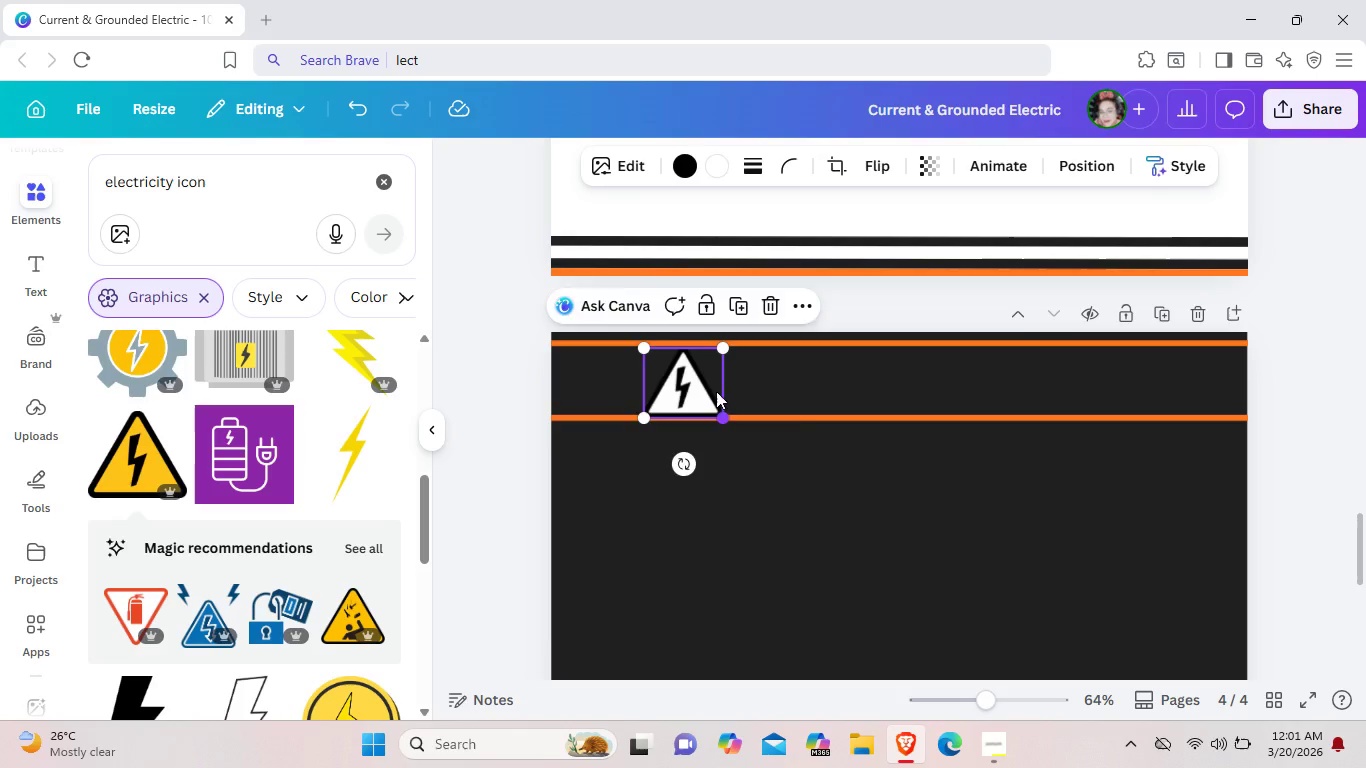 
left_click_drag(start_coordinate=[726, 415], to_coordinate=[717, 389])
 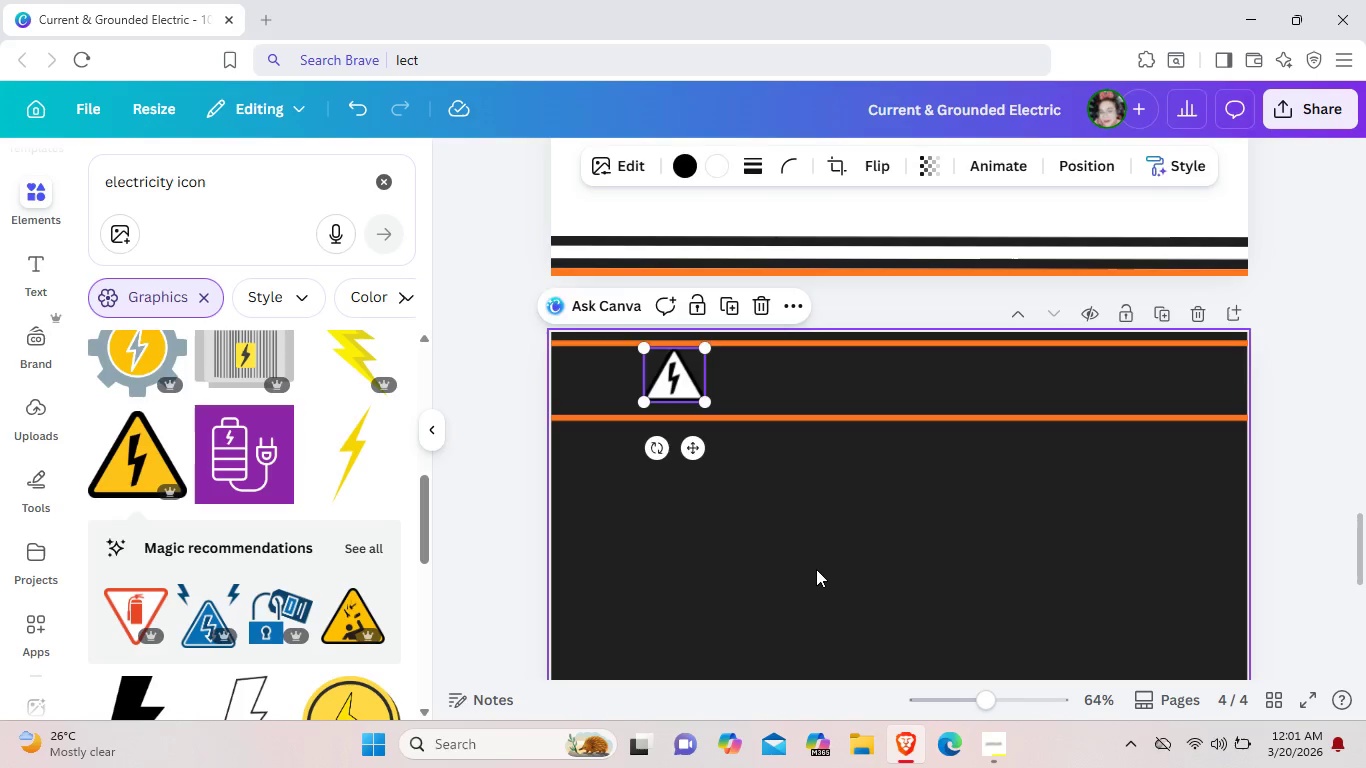 
left_click([818, 567])
 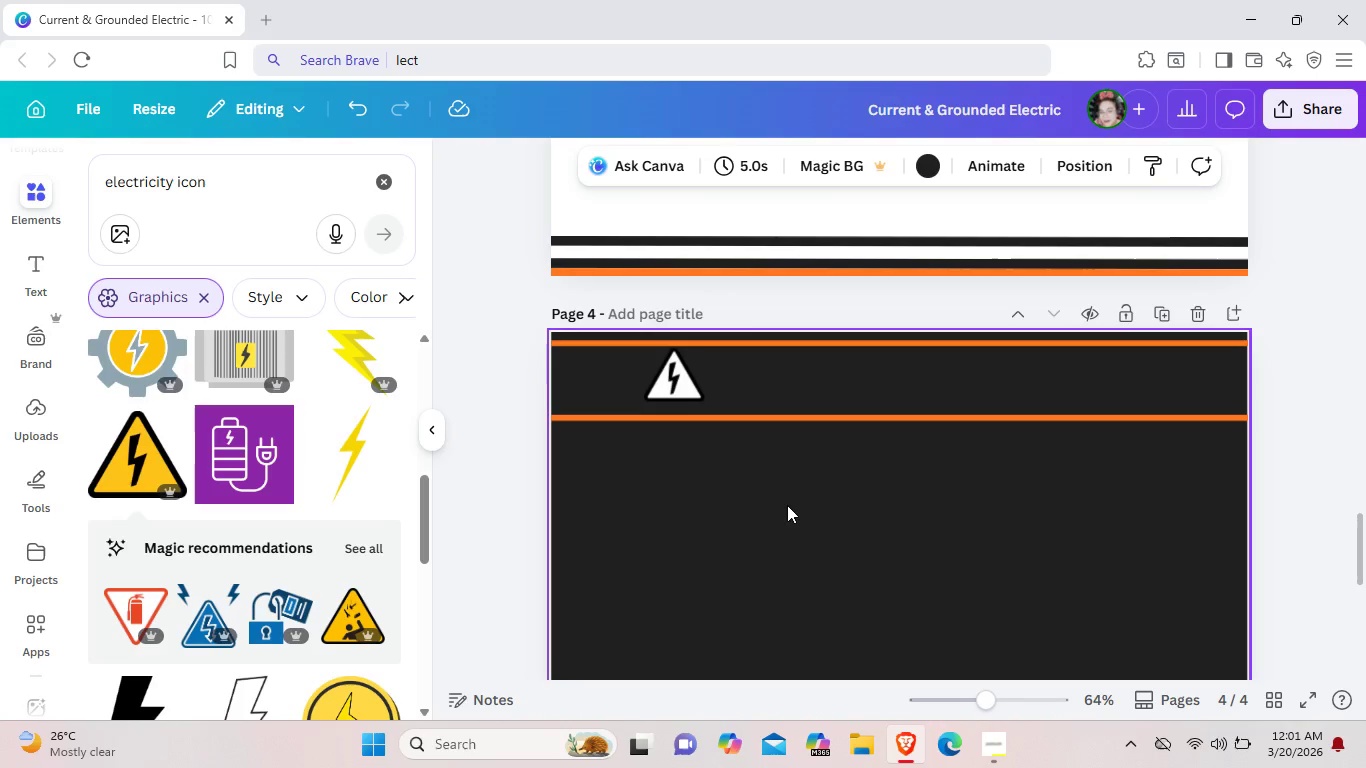 
left_click([787, 505])
 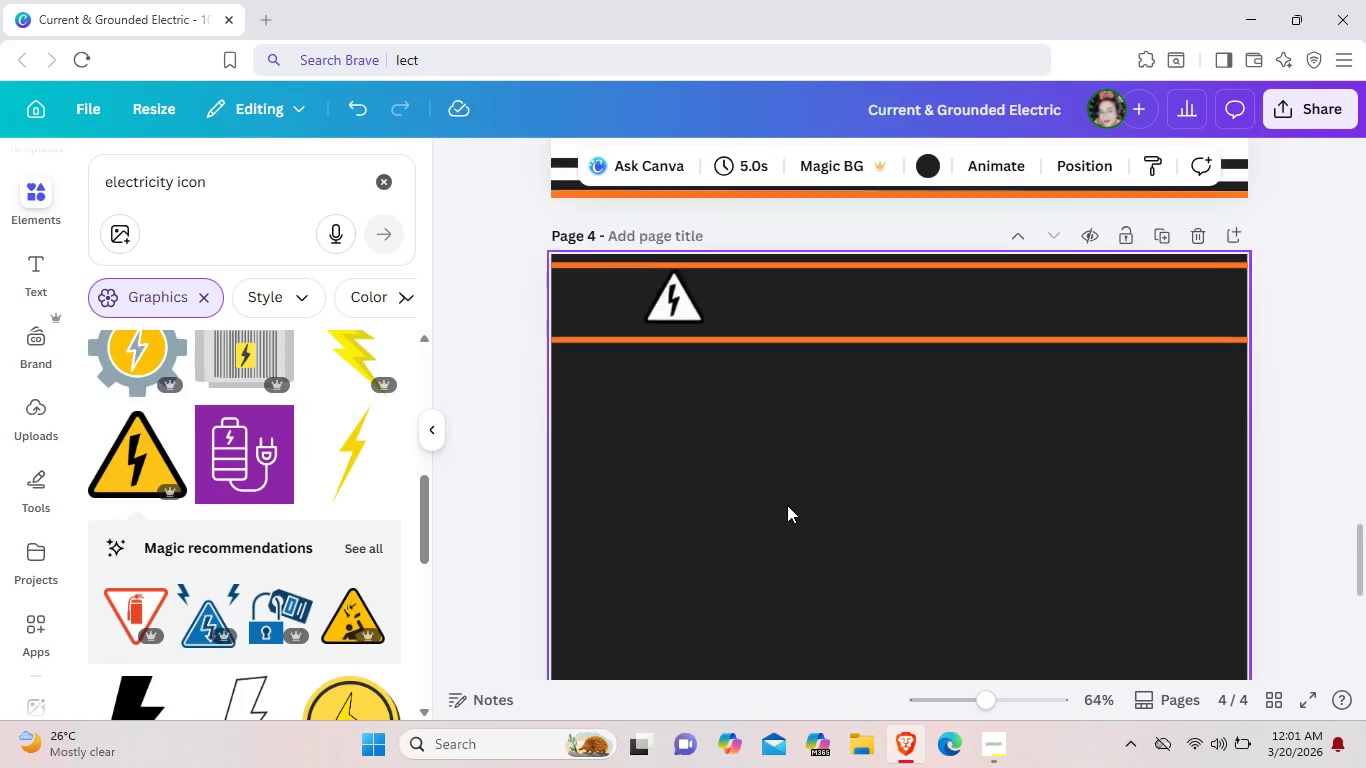 
scroll: coordinate [787, 505], scroll_direction: down, amount: 7.0
 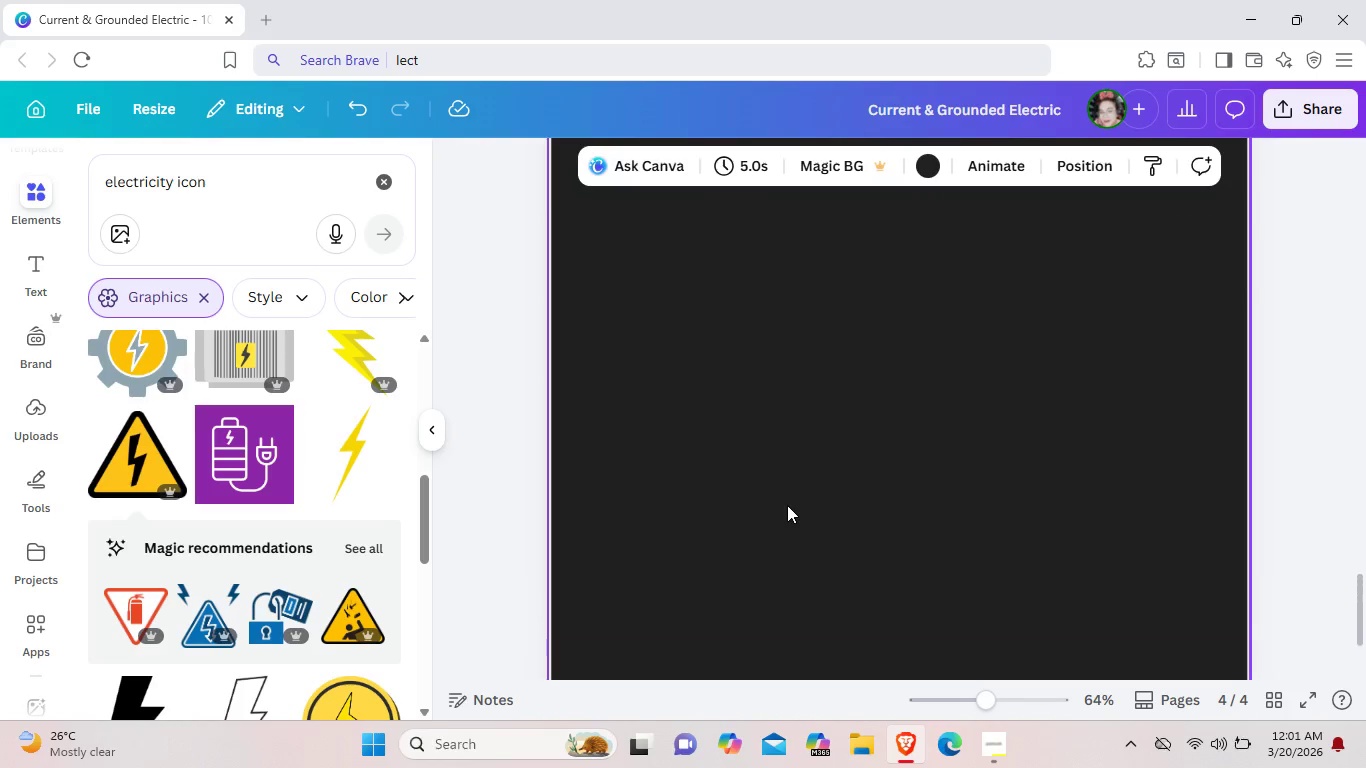 
scroll: coordinate [787, 505], scroll_direction: up, amount: 4.0
 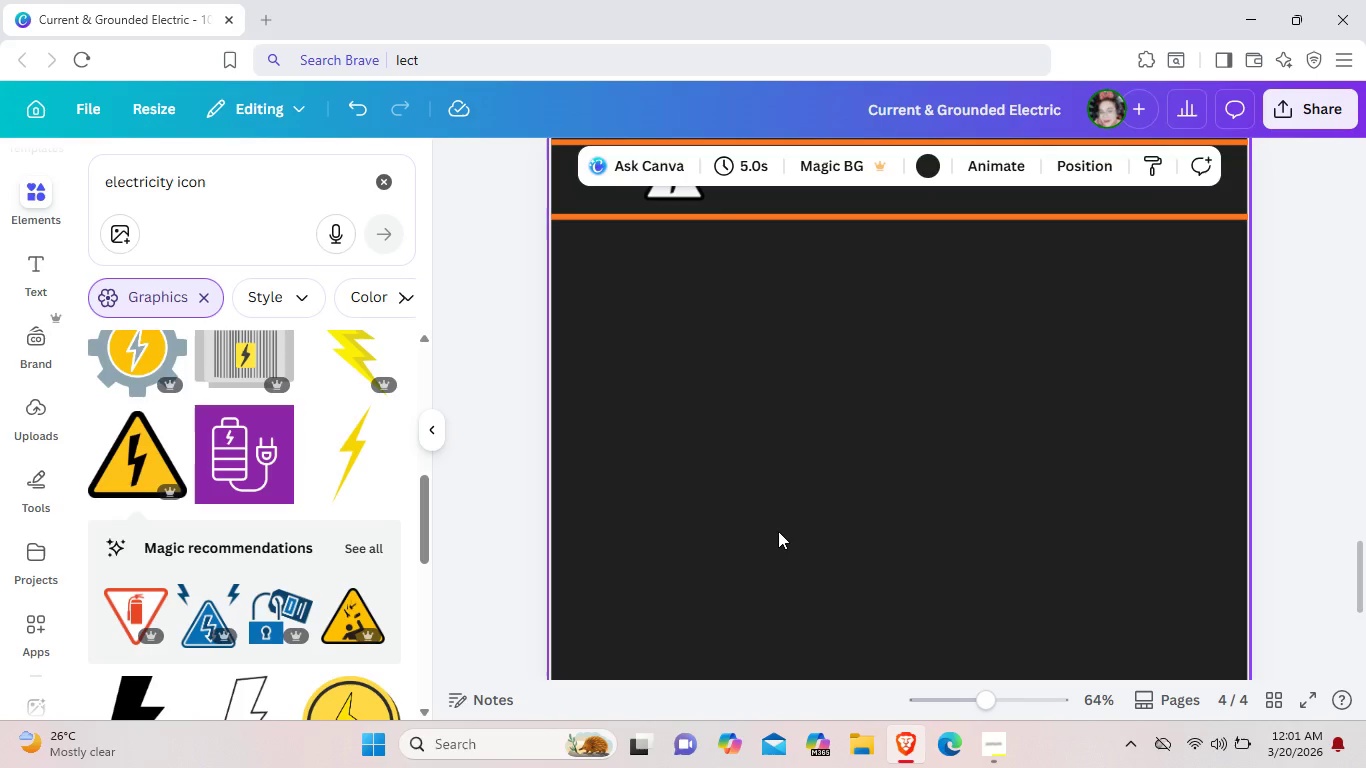 
wait(7.46)
 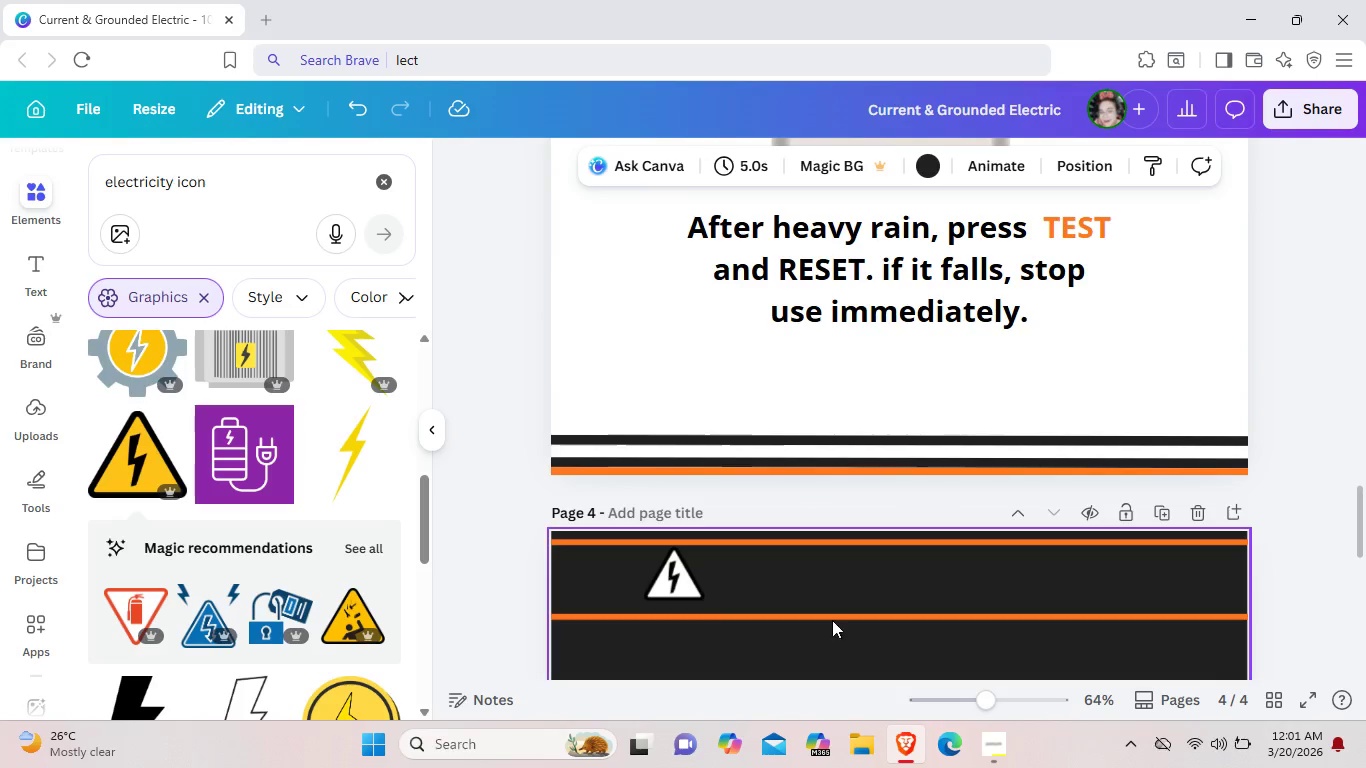 
left_click_drag(start_coordinate=[837, 610], to_coordinate=[838, 623])
 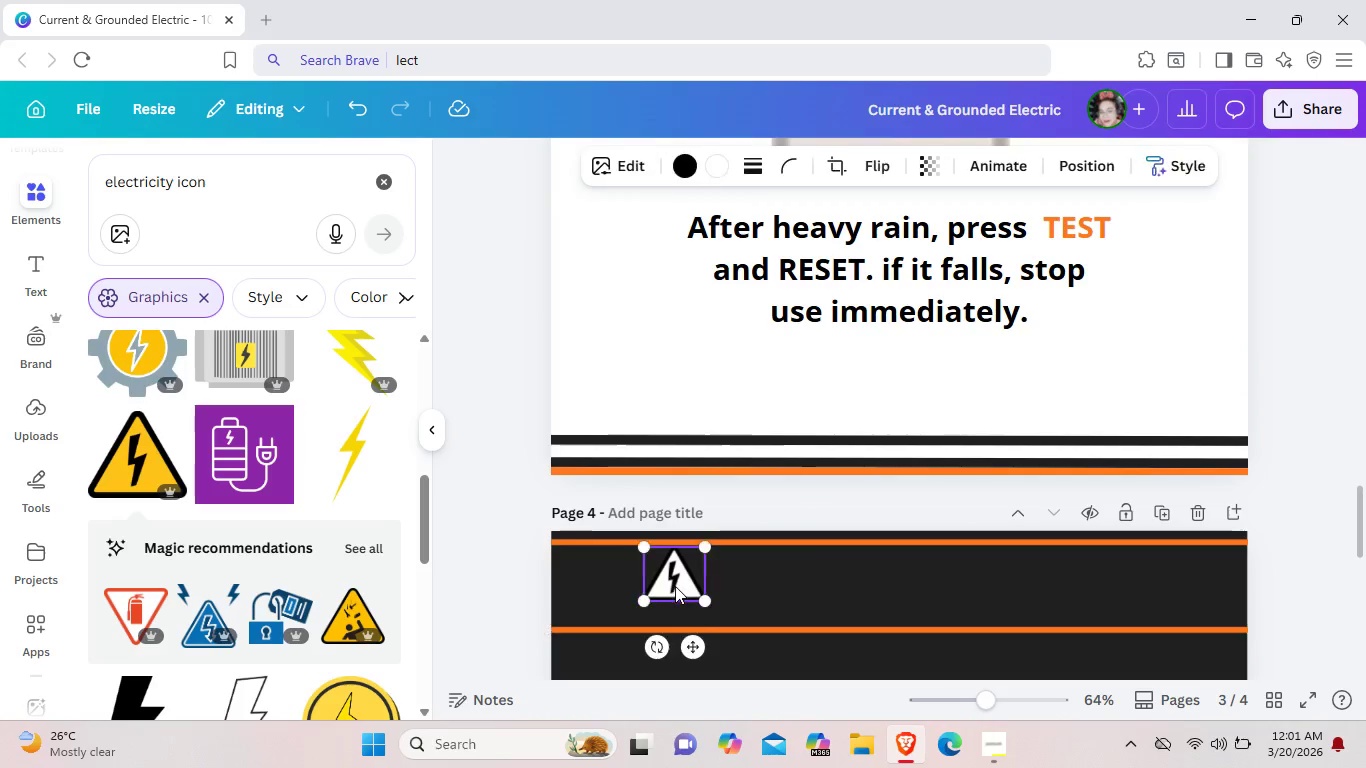 
scroll: coordinate [778, 531], scroll_direction: up, amount: 4.0
 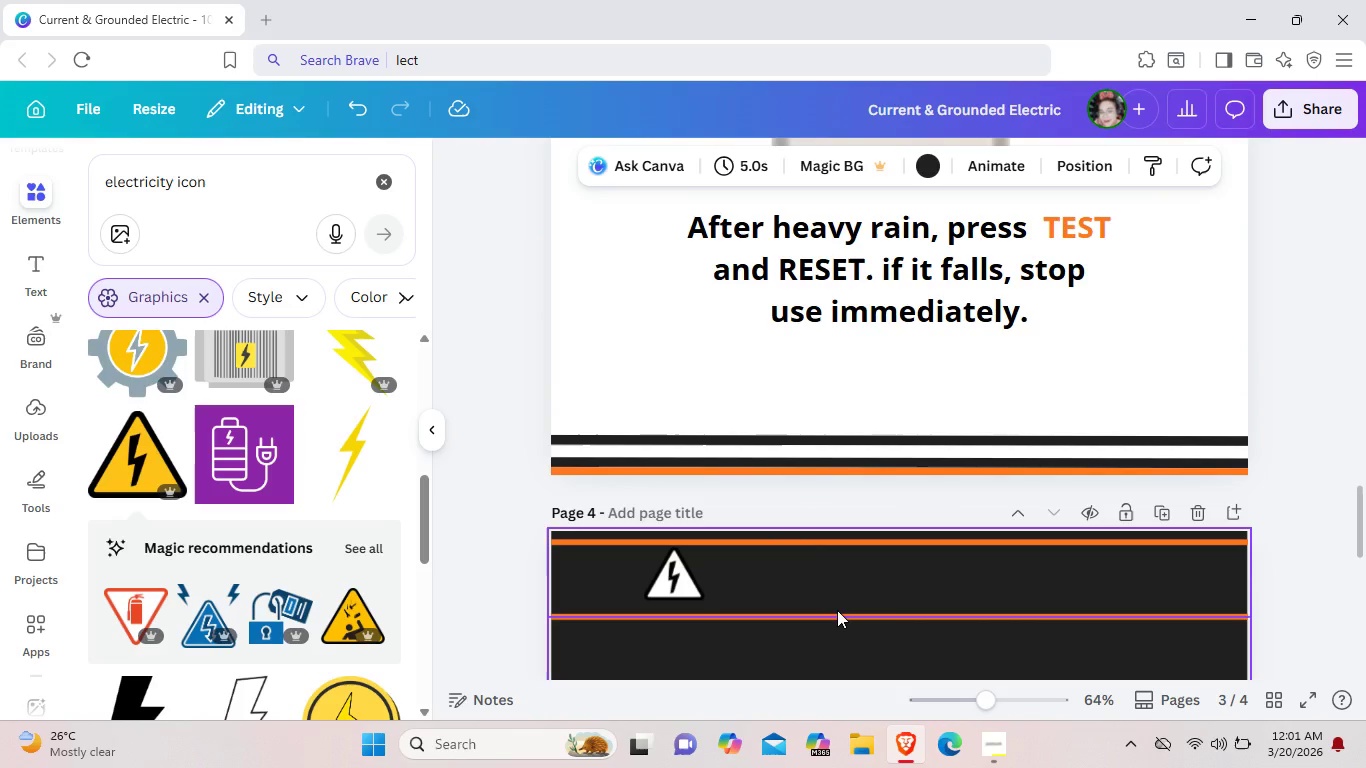 
left_click_drag(start_coordinate=[677, 584], to_coordinate=[674, 591])
 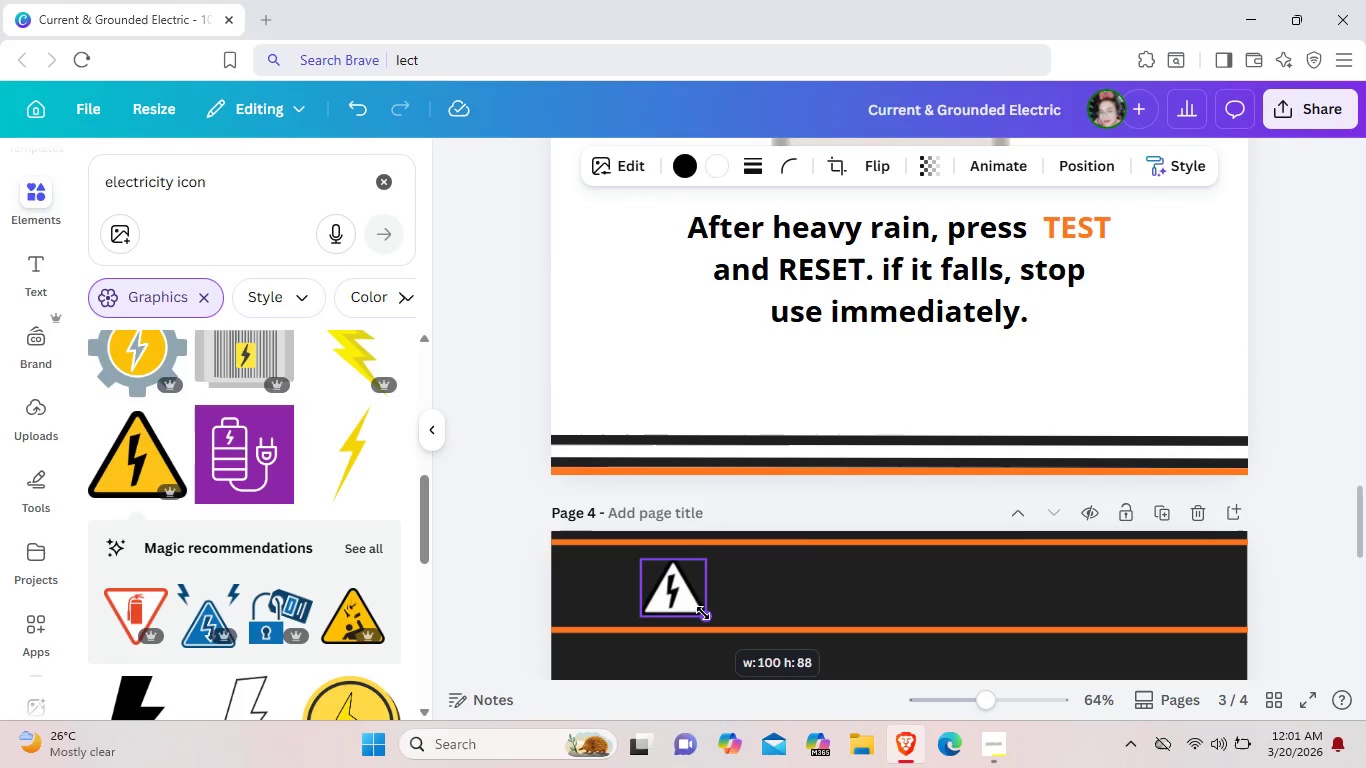 
left_click([767, 596])
 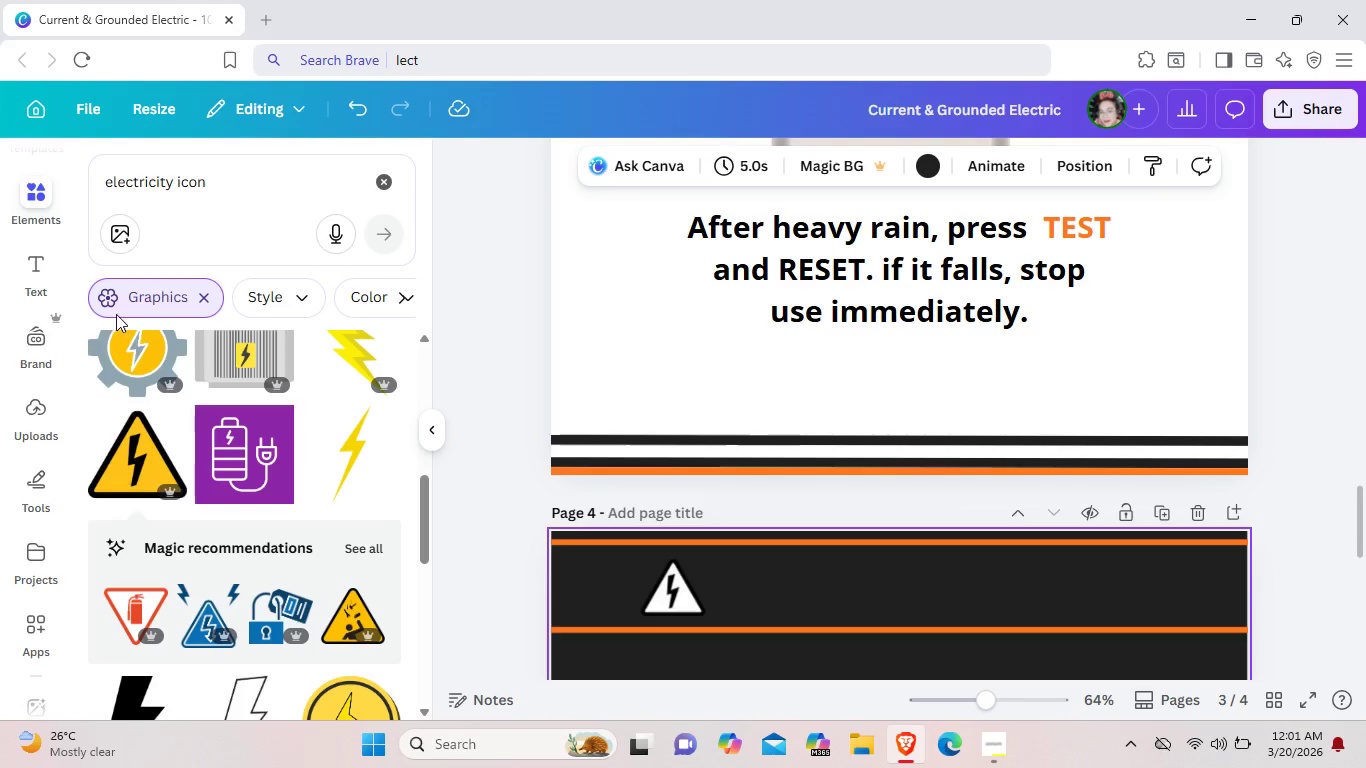 
left_click([37, 263])
 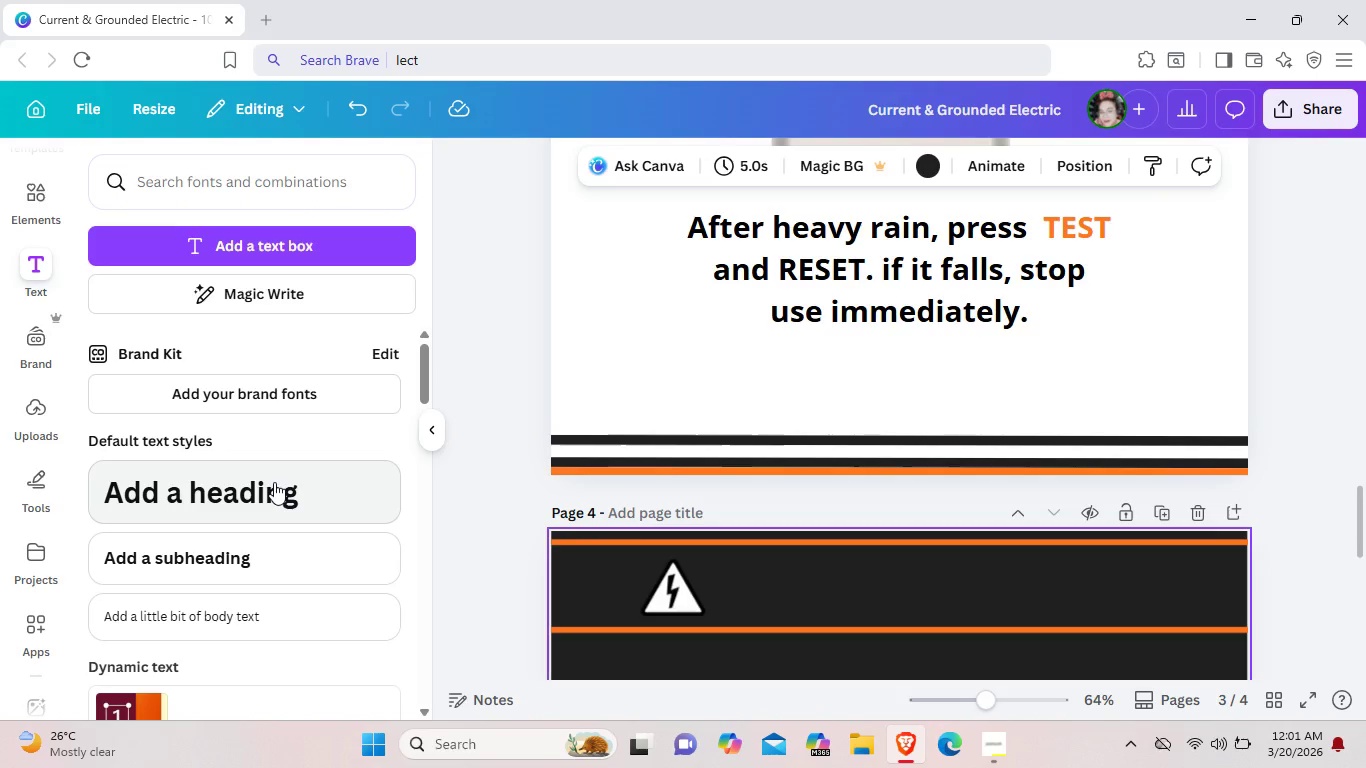 
left_click([274, 482])
 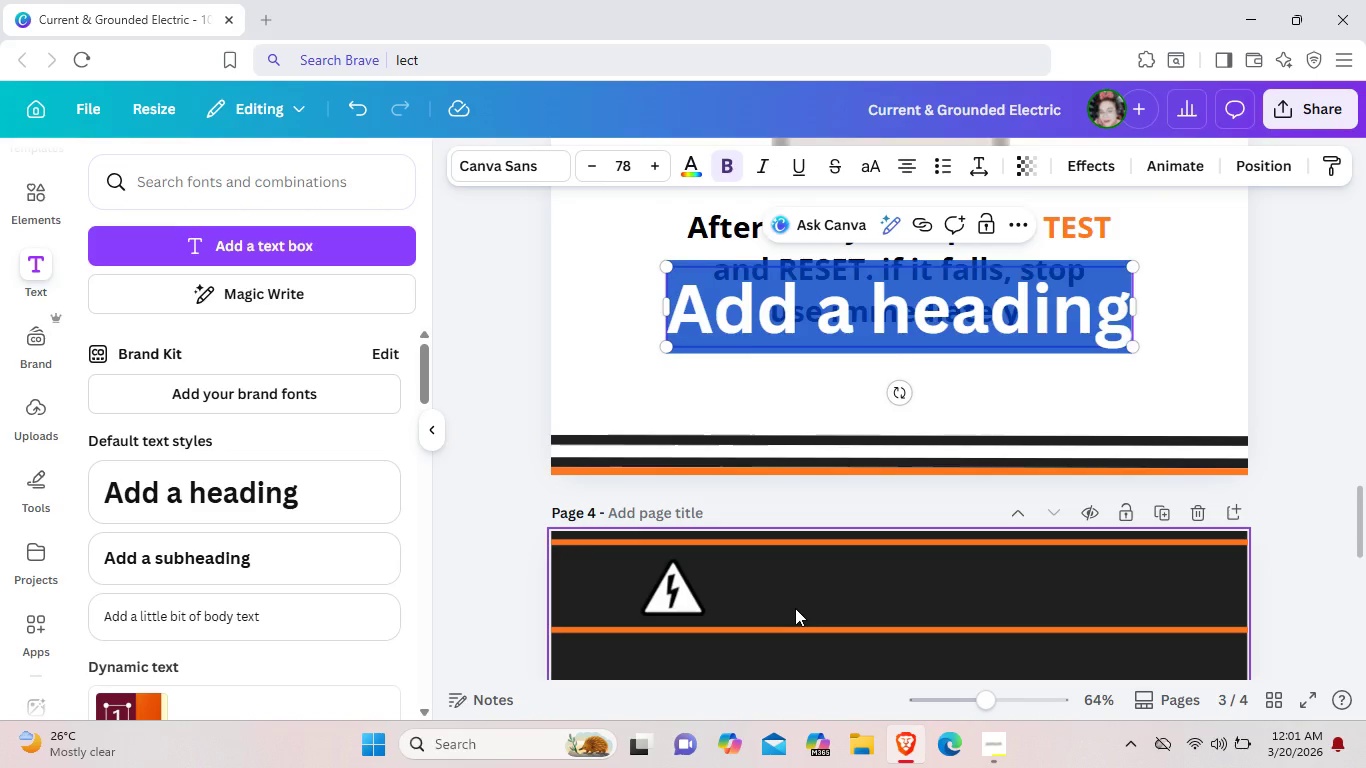 
key(Backspace)
type(Warc)
key(Backspace)
key(Backspace)
type(tch for Daa)
key(Backspace)
type(mage)
 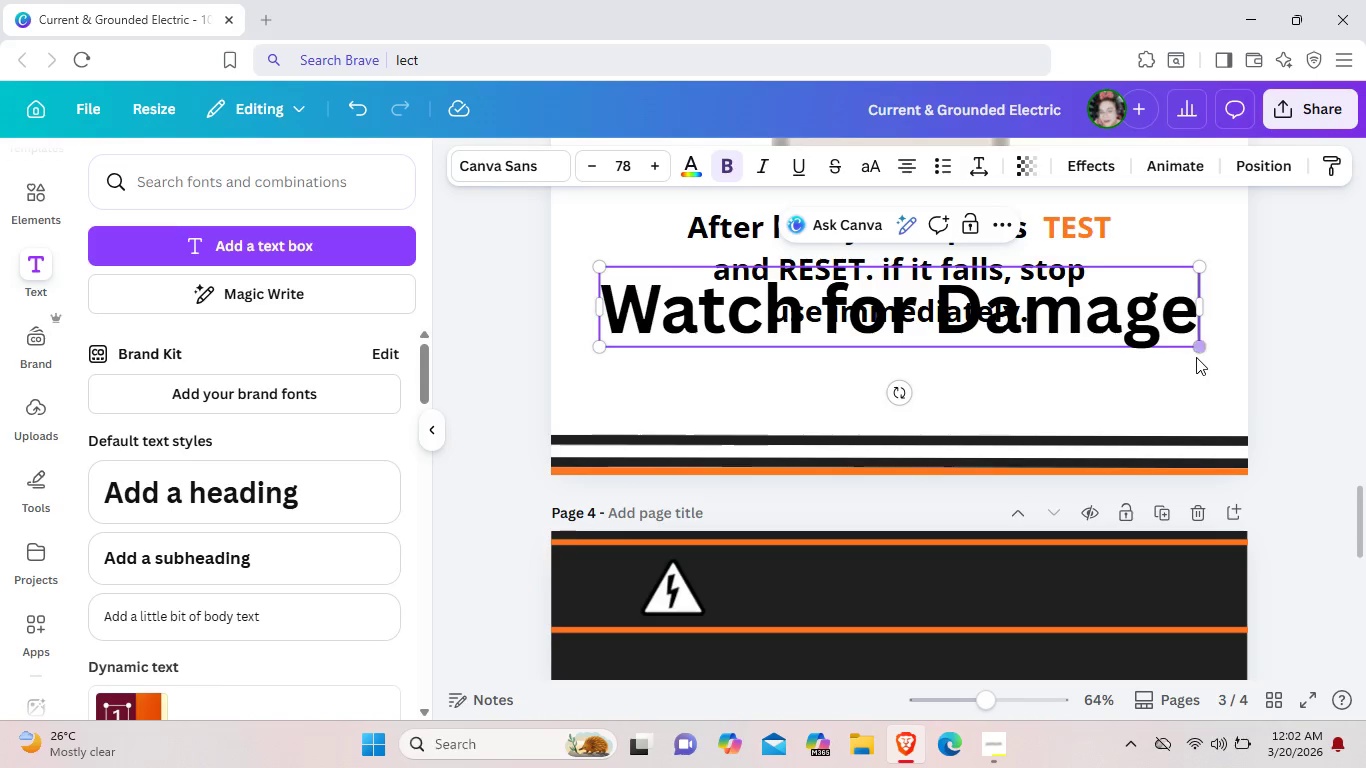 
left_click_drag(start_coordinate=[1202, 349], to_coordinate=[1025, 285])
 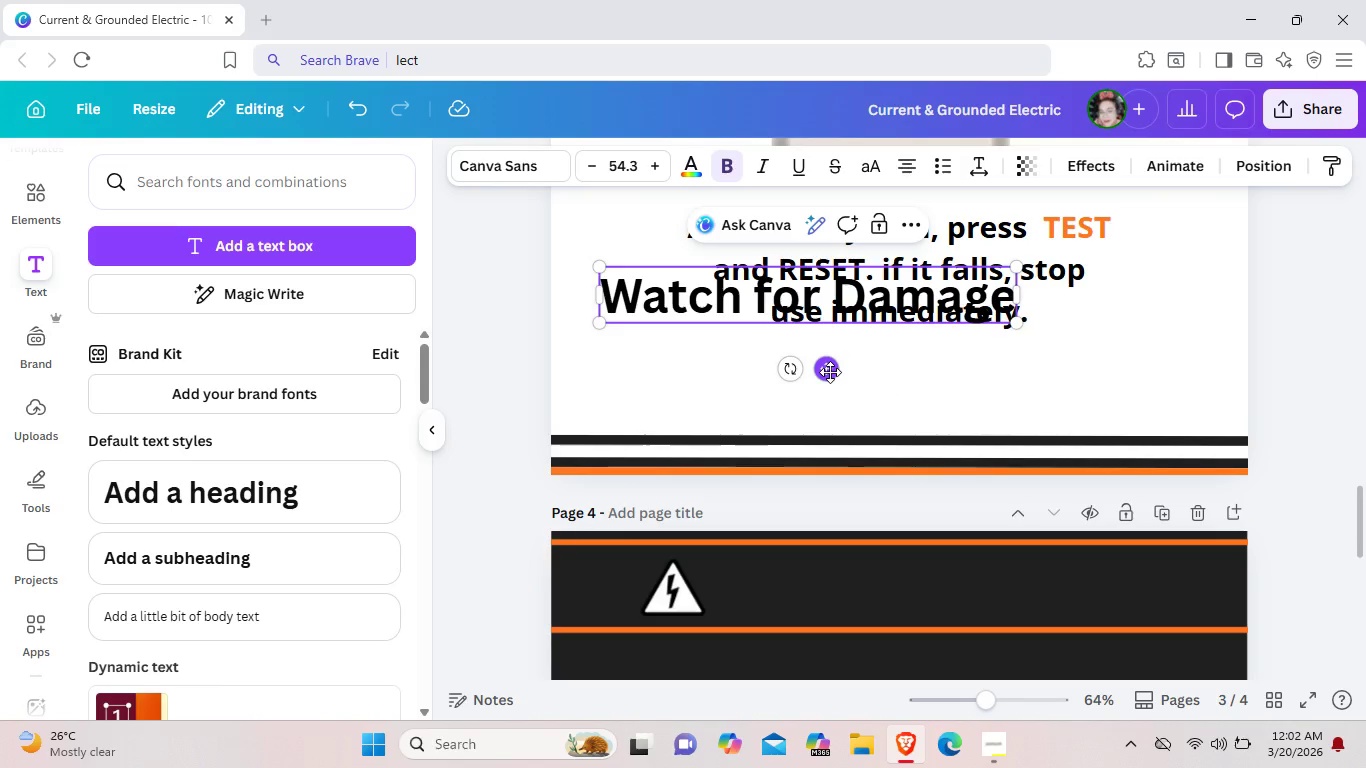 
left_click_drag(start_coordinate=[830, 372], to_coordinate=[982, 658])
 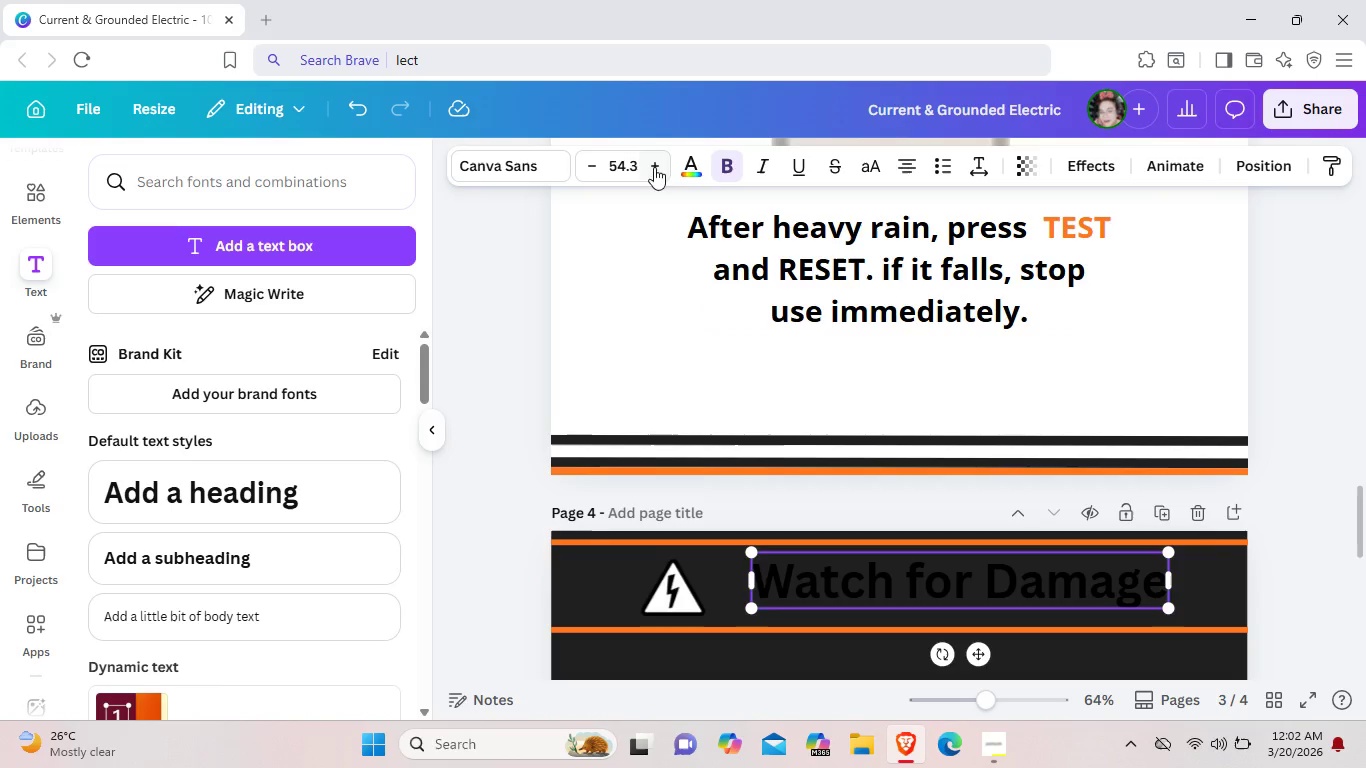 
left_click([697, 159])
 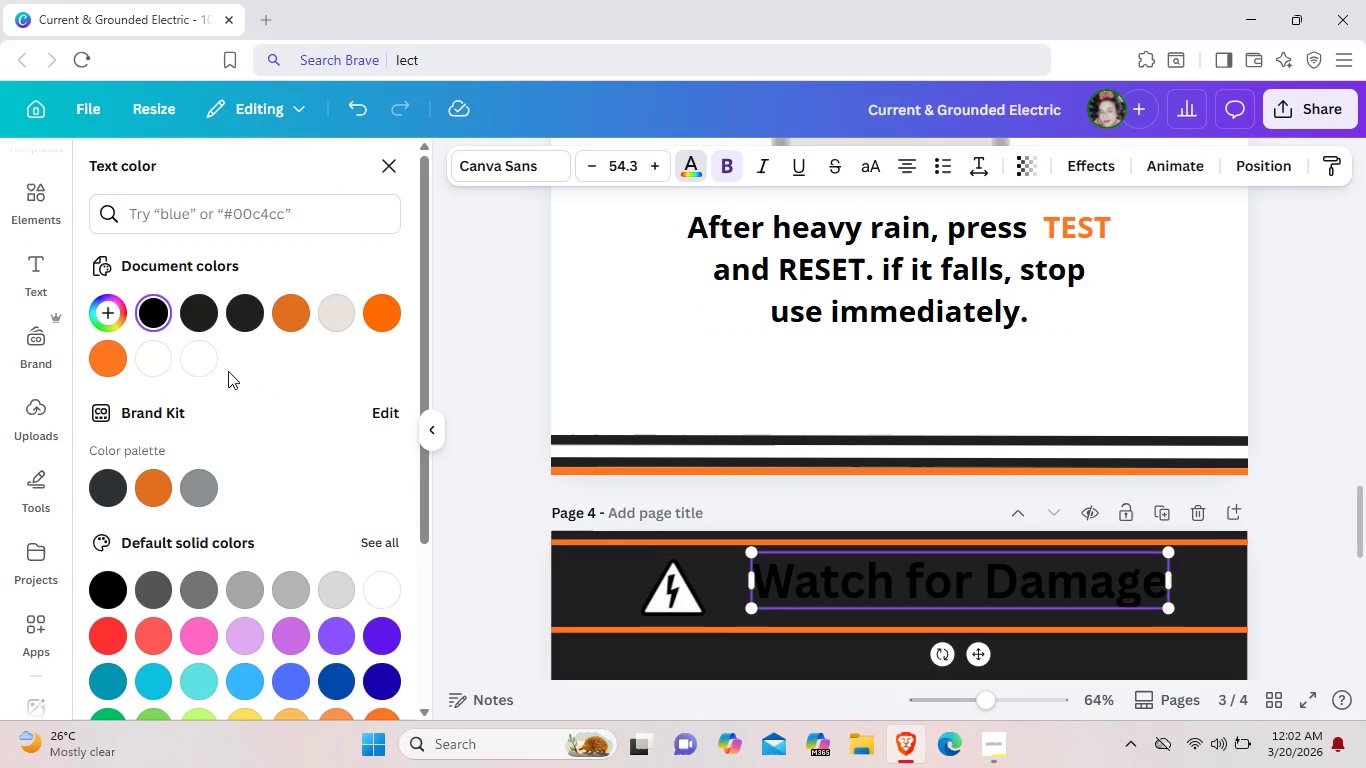 
left_click([208, 366])
 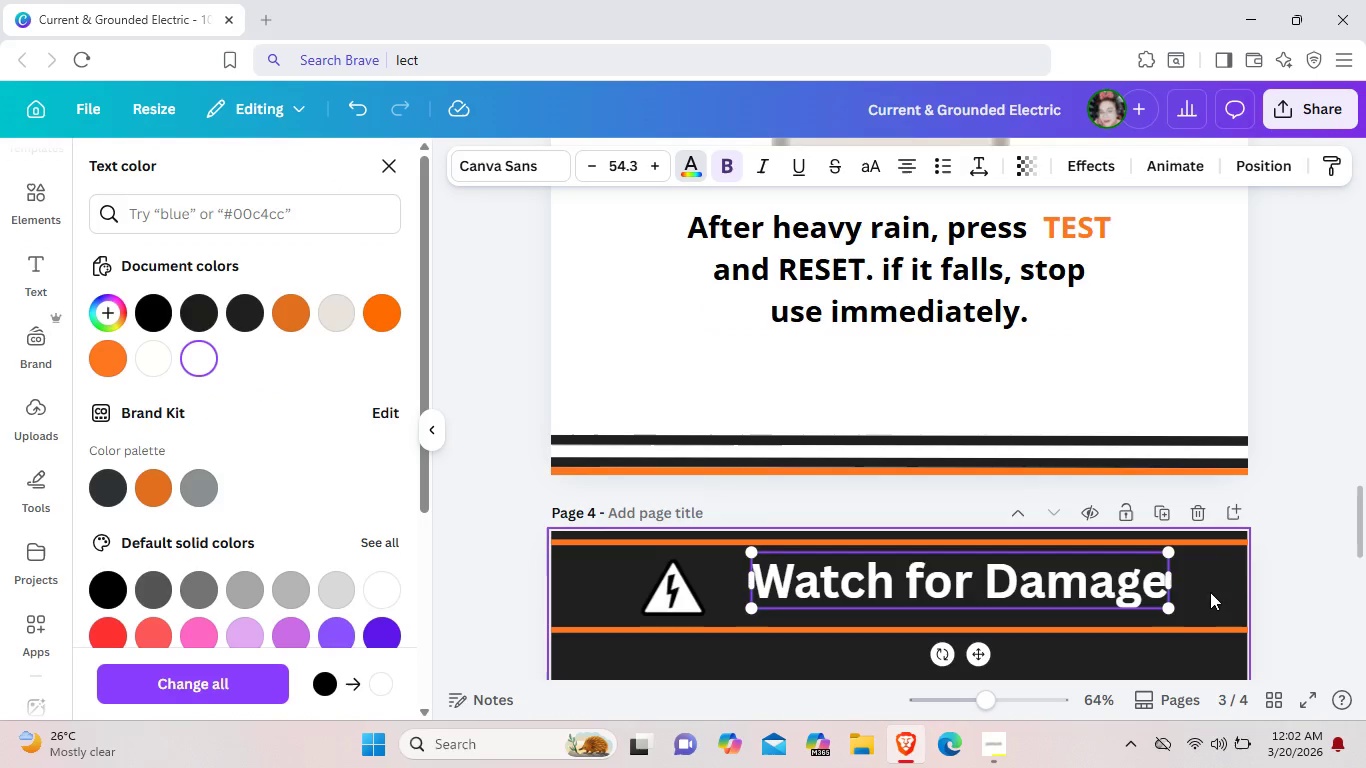 
left_click([1208, 593])
 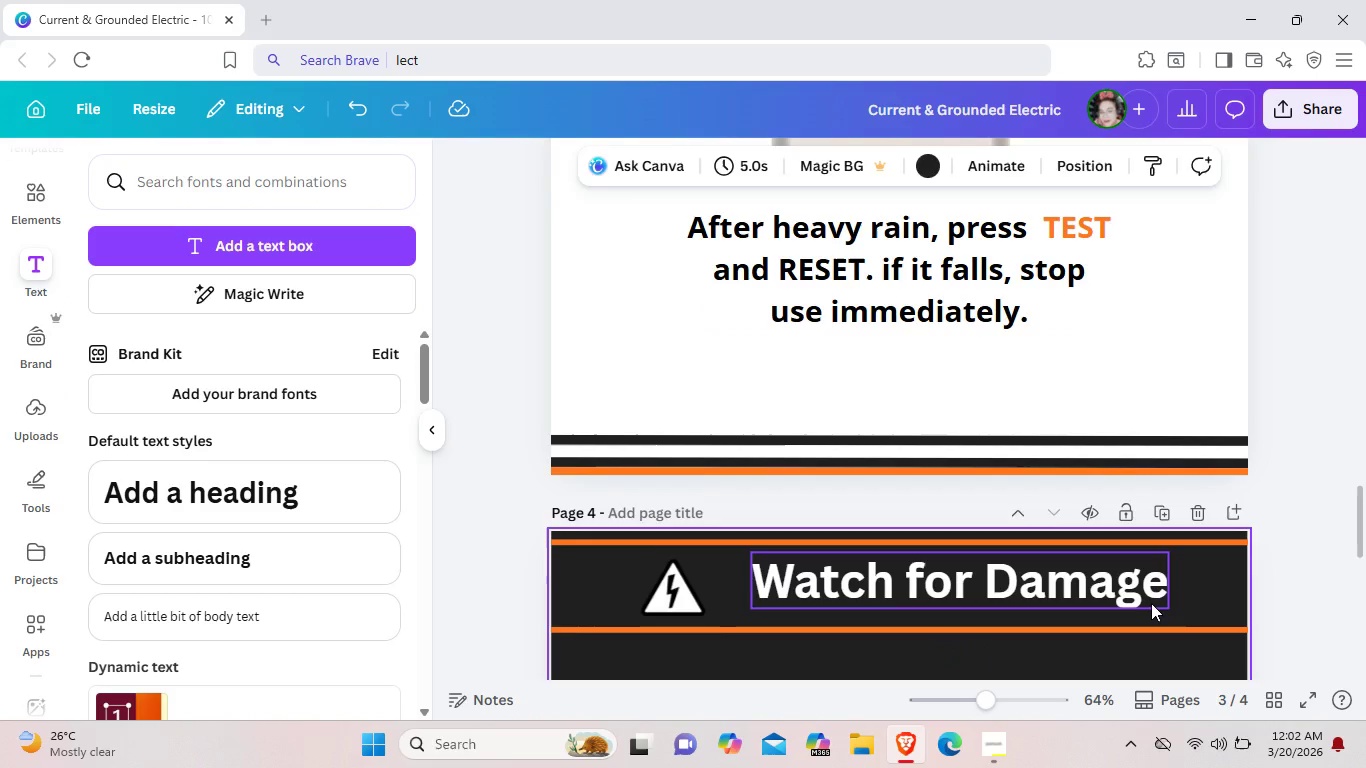 
left_click([1151, 603])
 